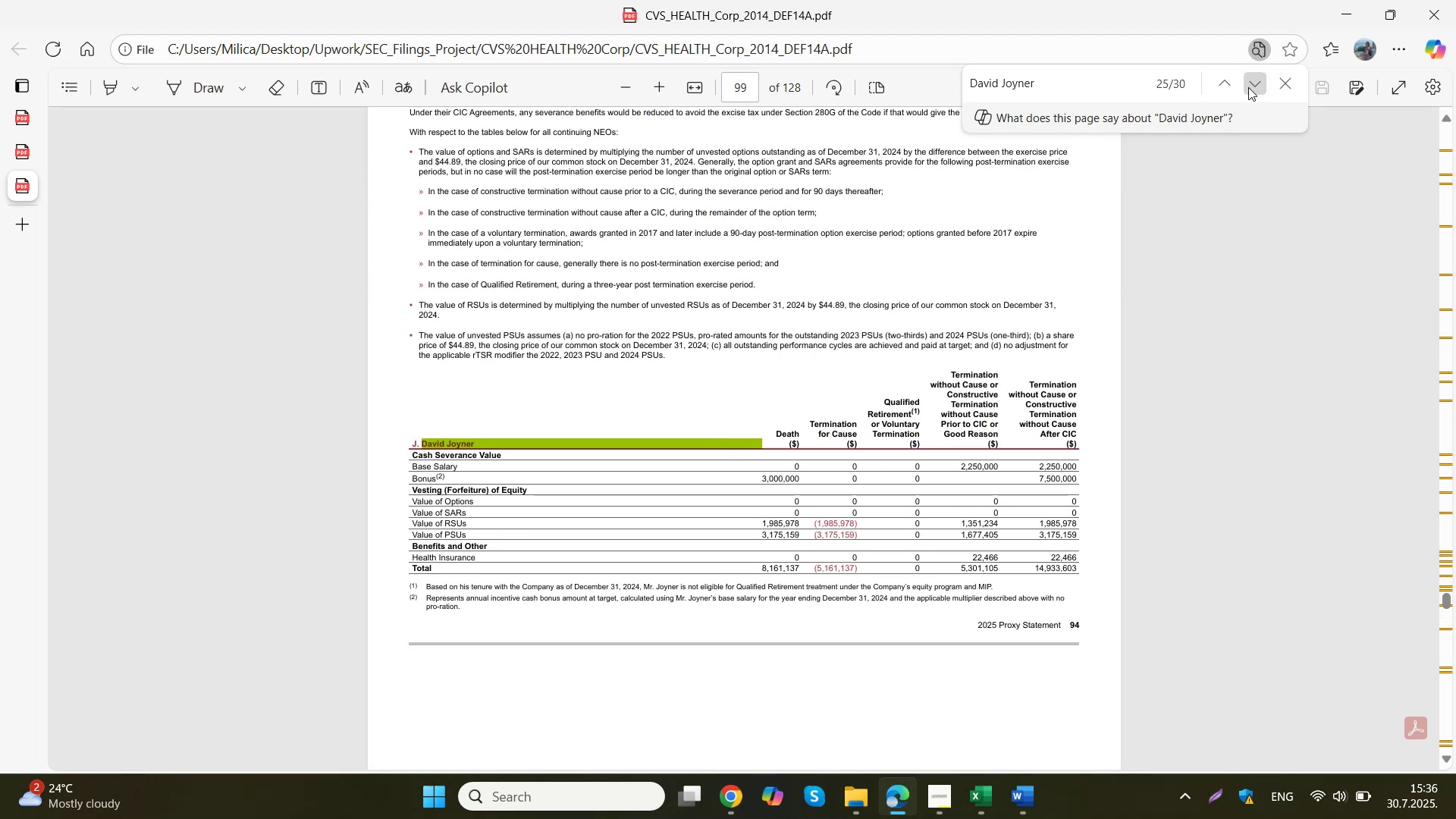 
left_click([1248, 87])
 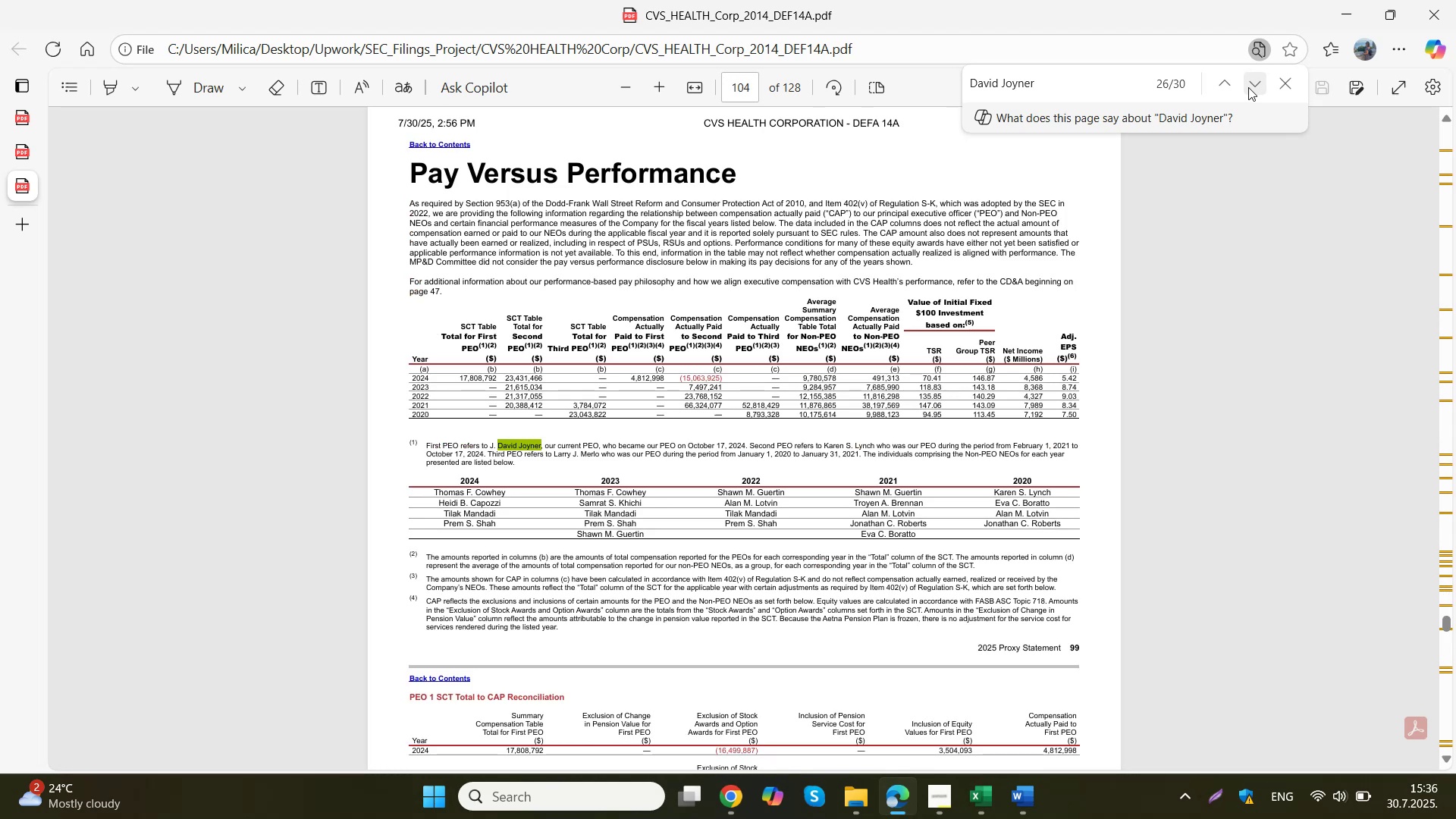 
left_click([1248, 87])
 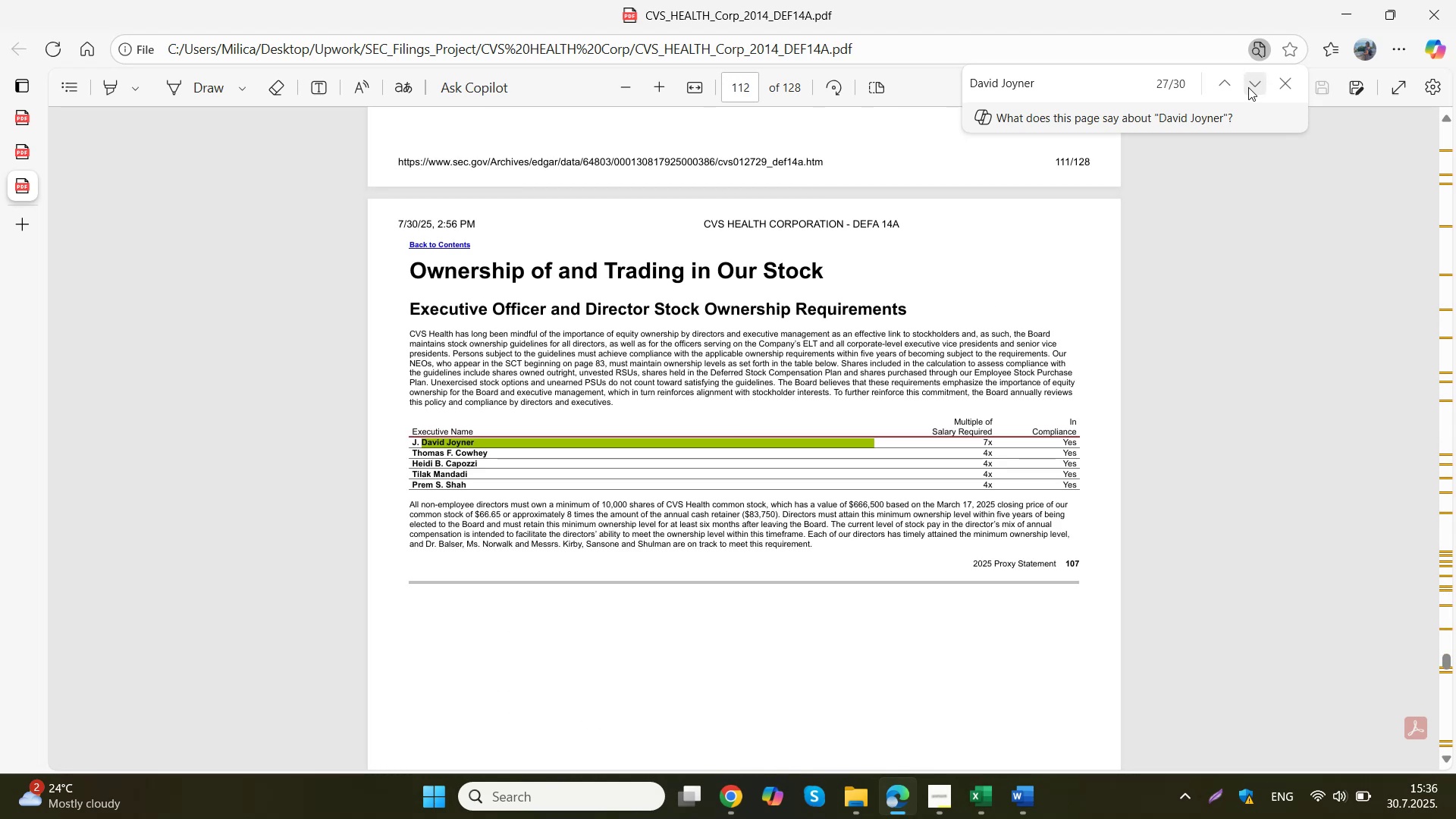 
left_click([1248, 87])
 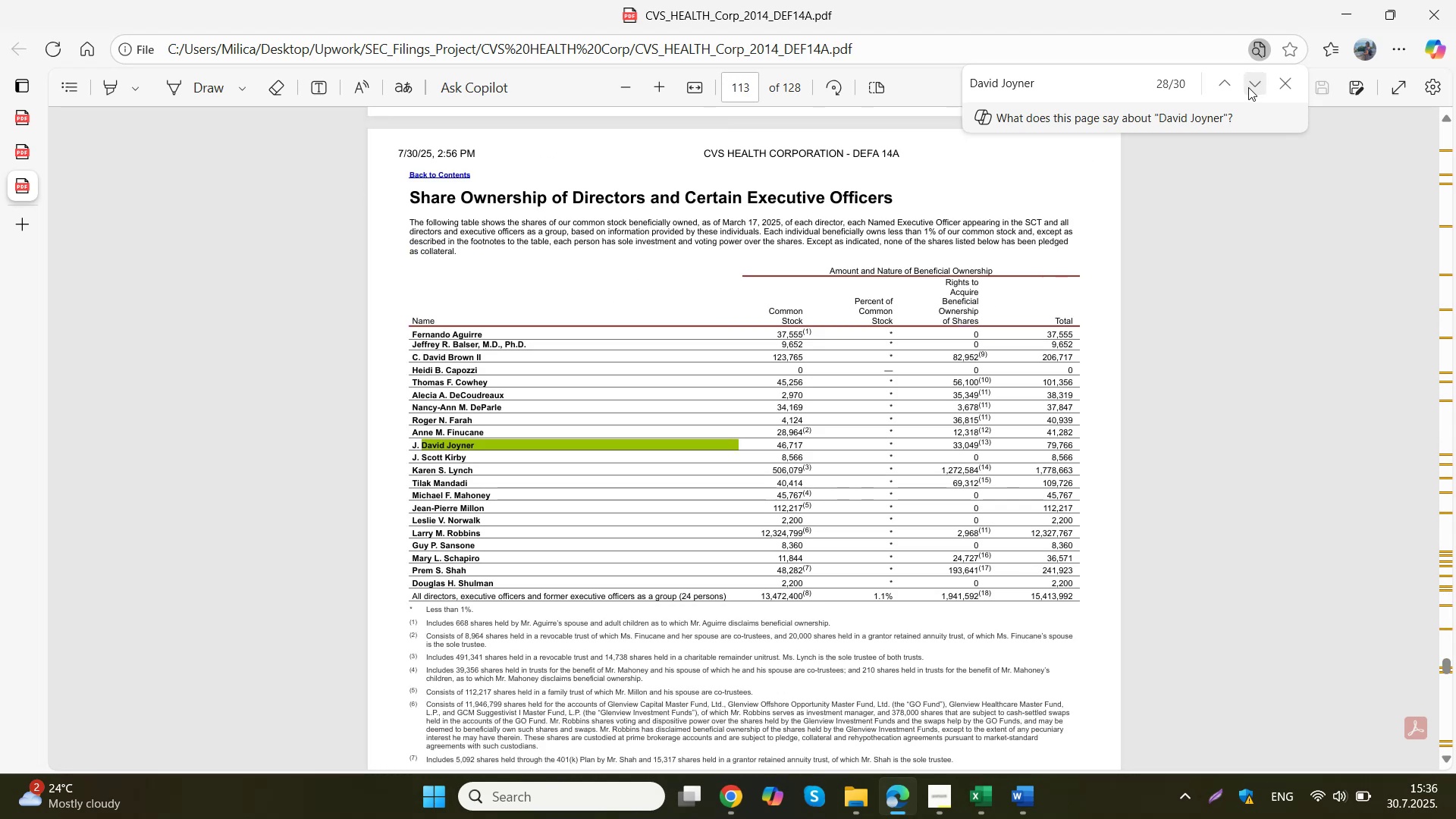 
left_click([1248, 87])
 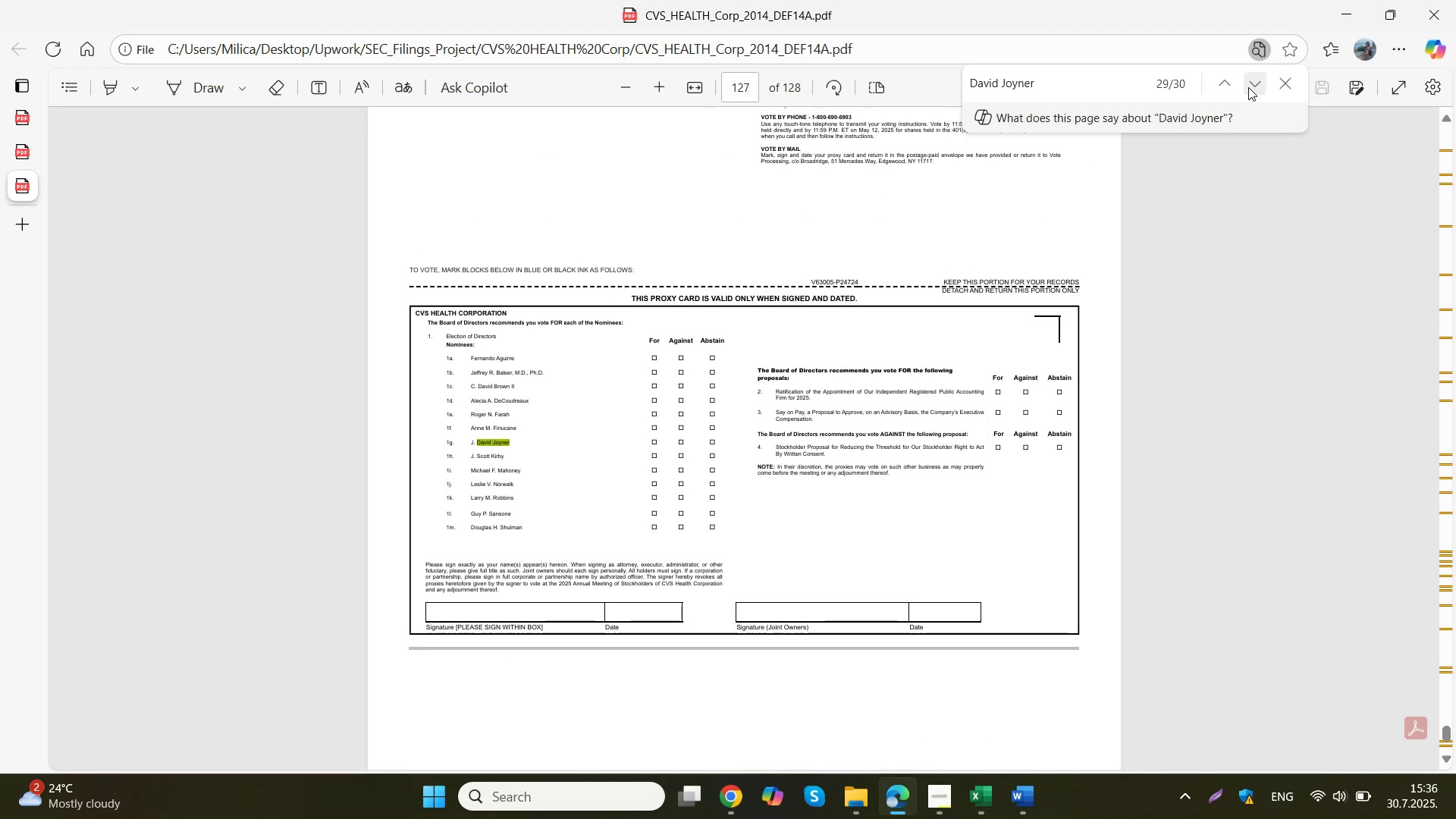 
left_click([1248, 87])
 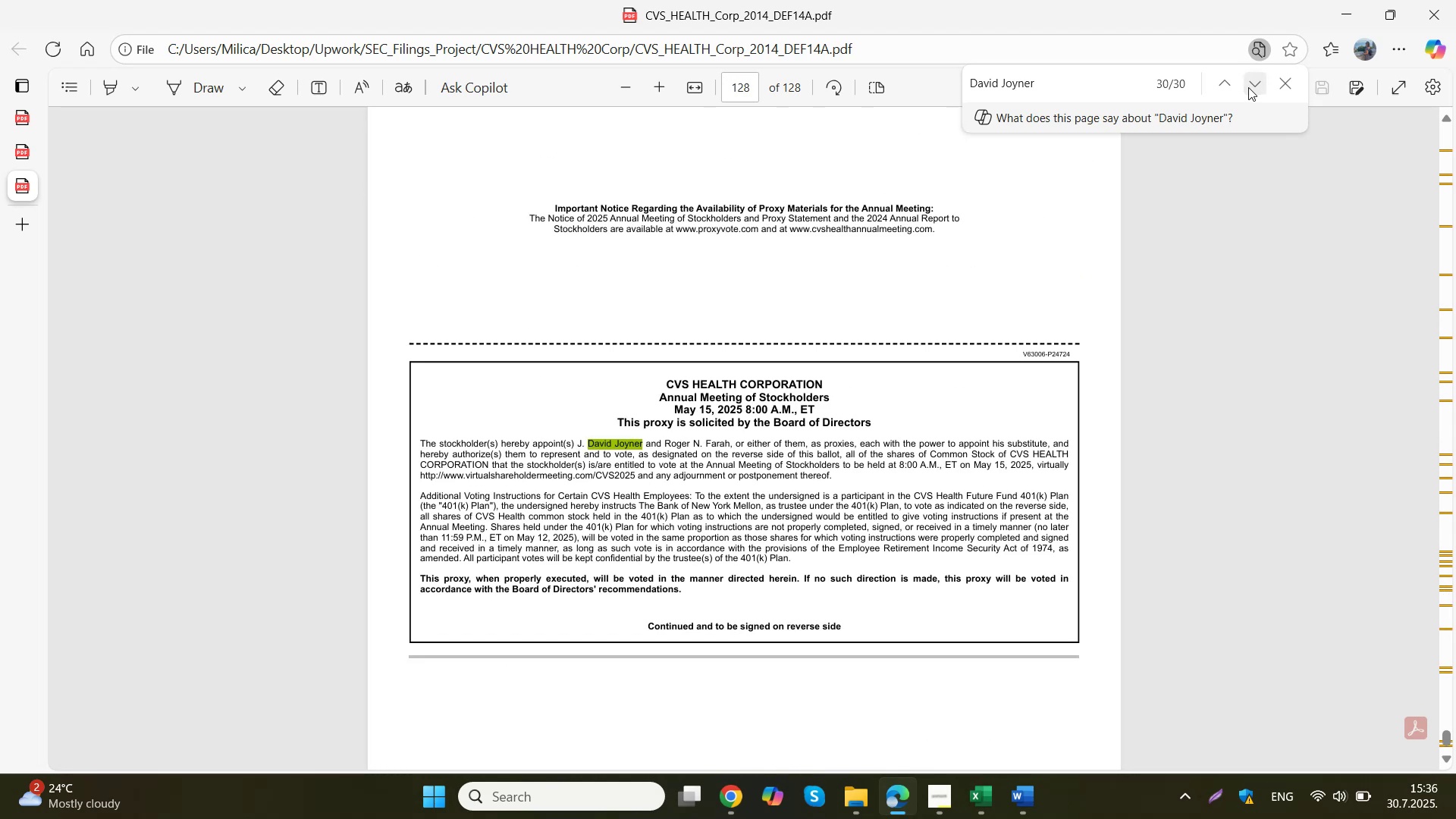 
left_click([1248, 87])
 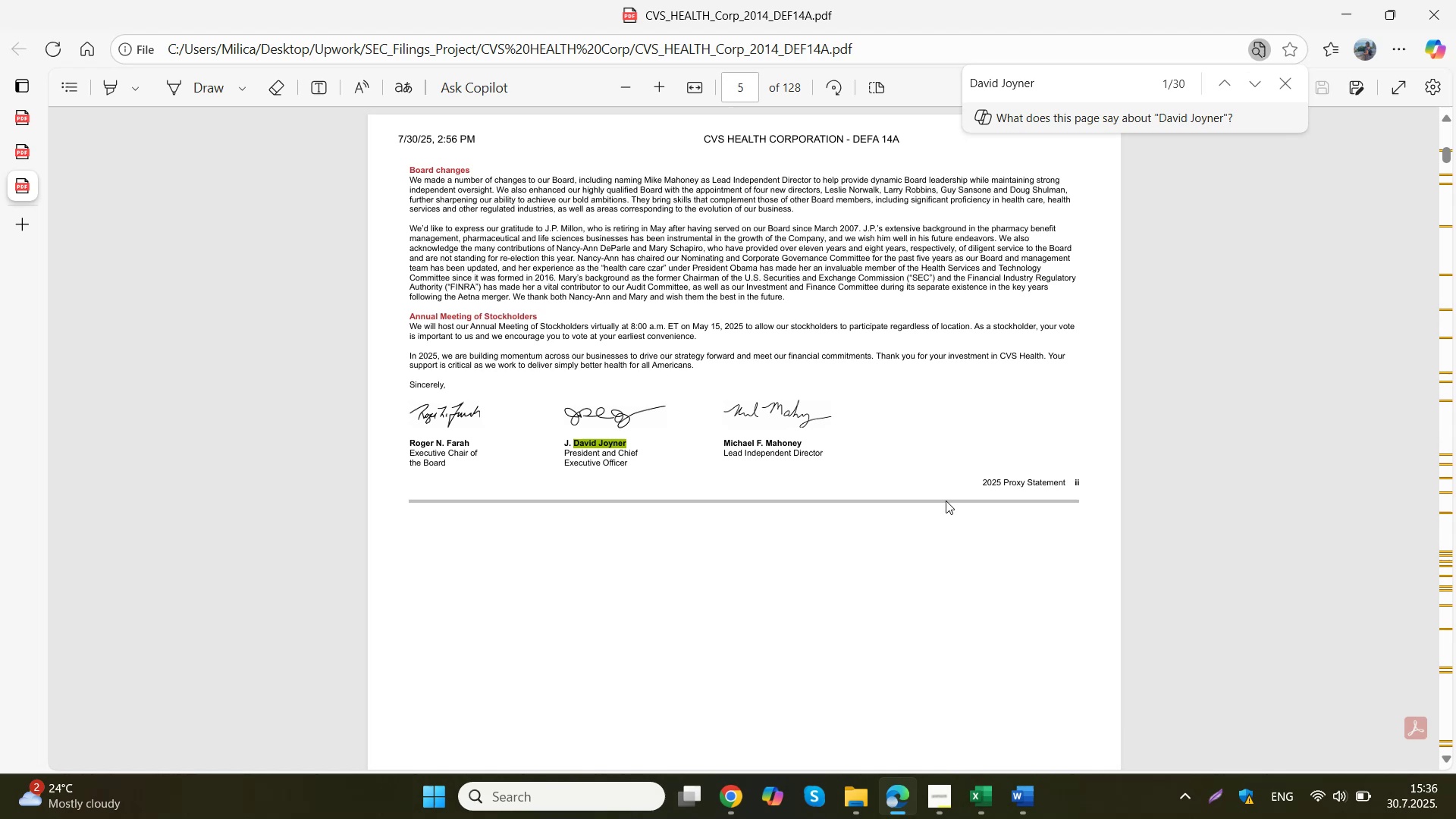 
left_click([745, 809])
 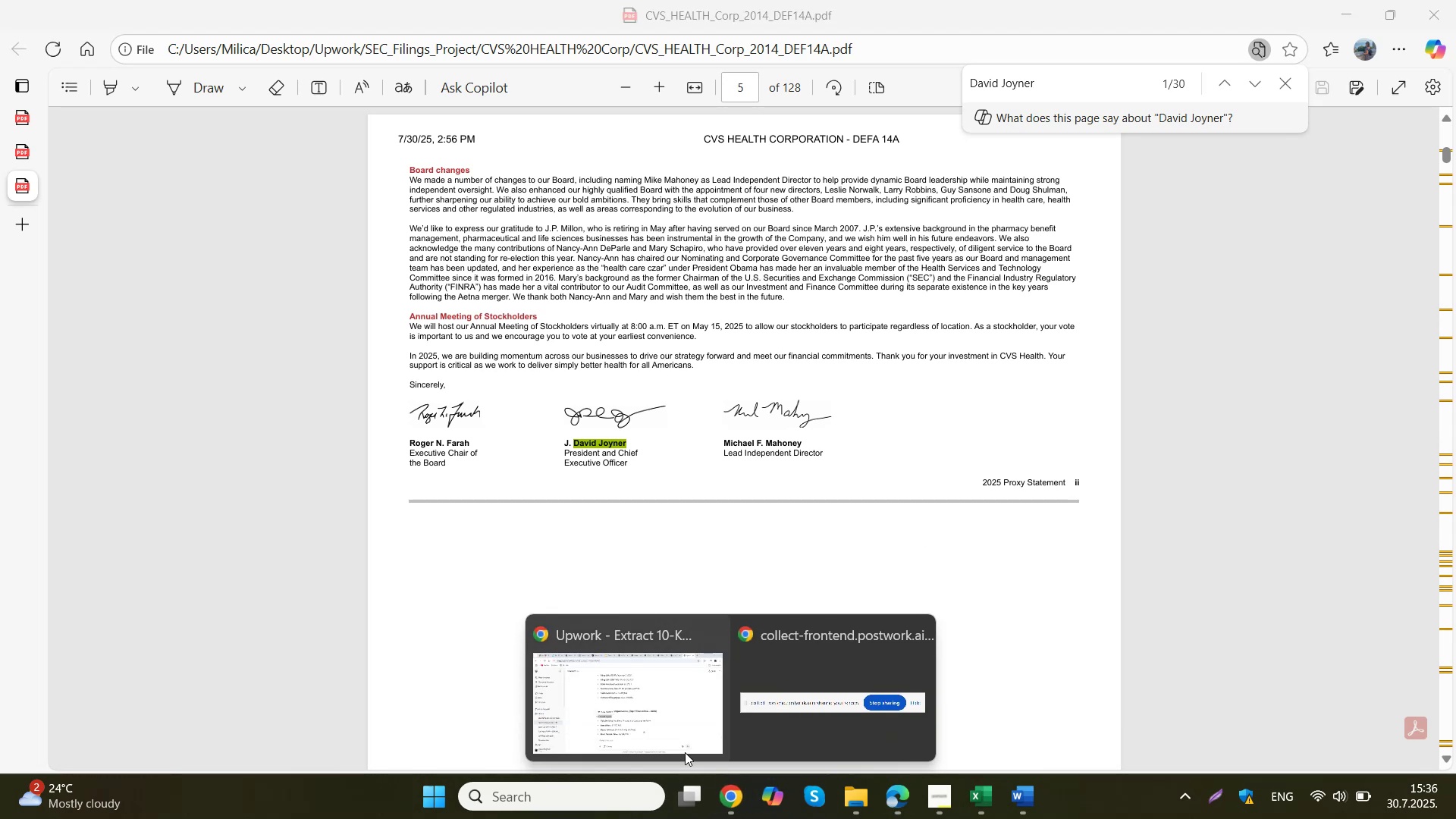 
left_click([659, 726])
 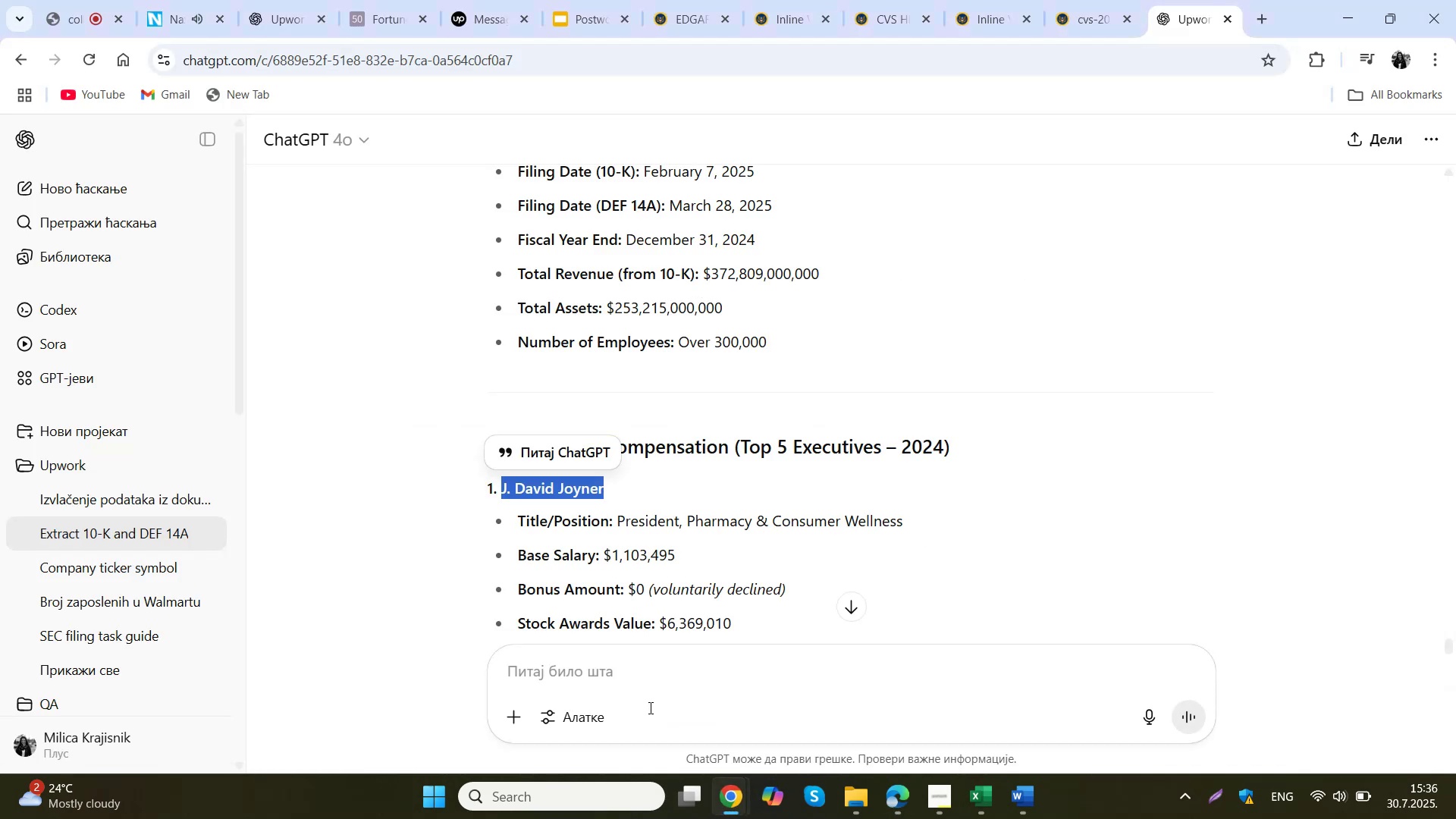 
left_click([649, 708])
 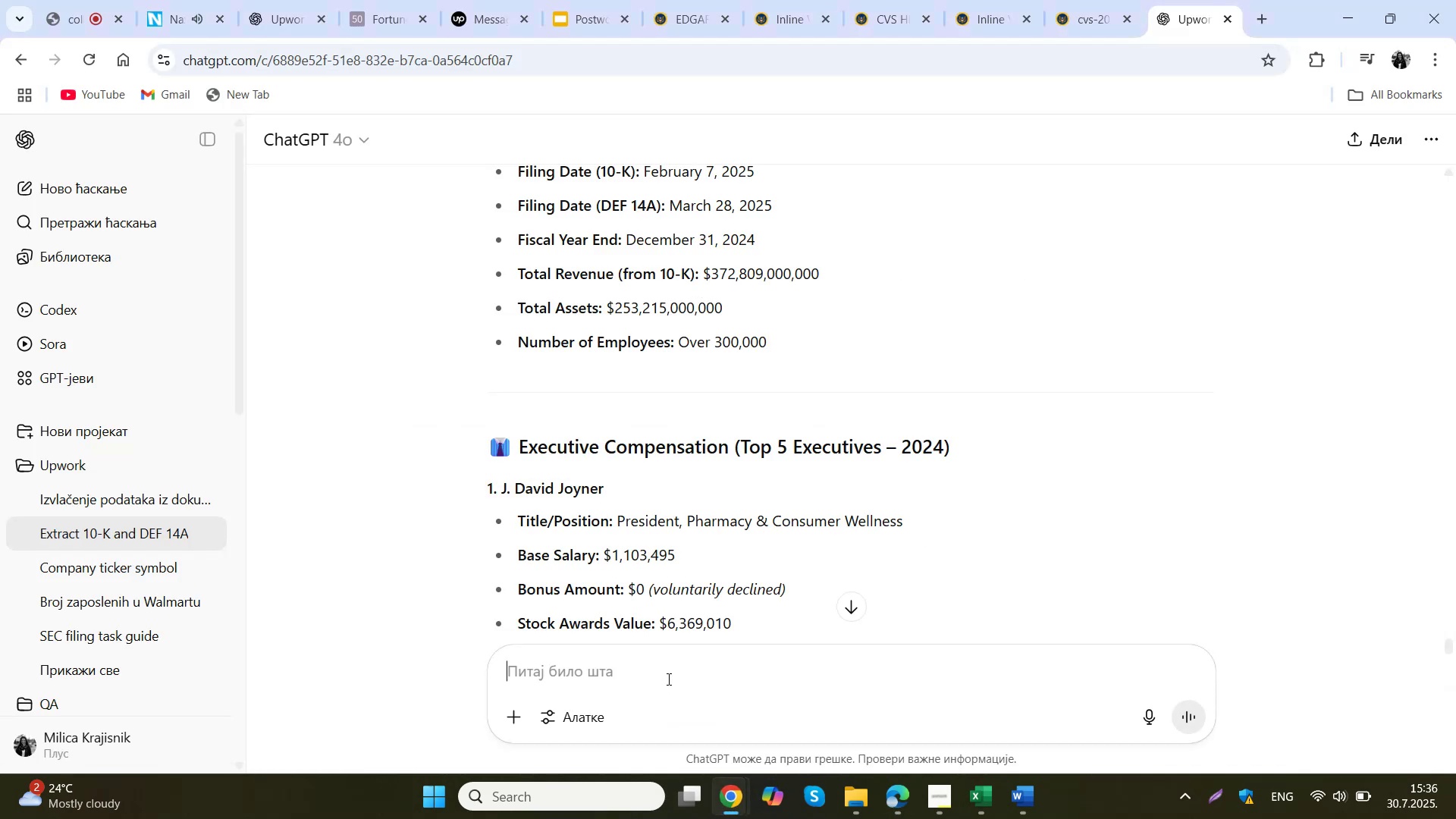 
type(gde si nasla pozicije top 5 exec u)
key(Backspace)
key(Backspace)
type(utives)
 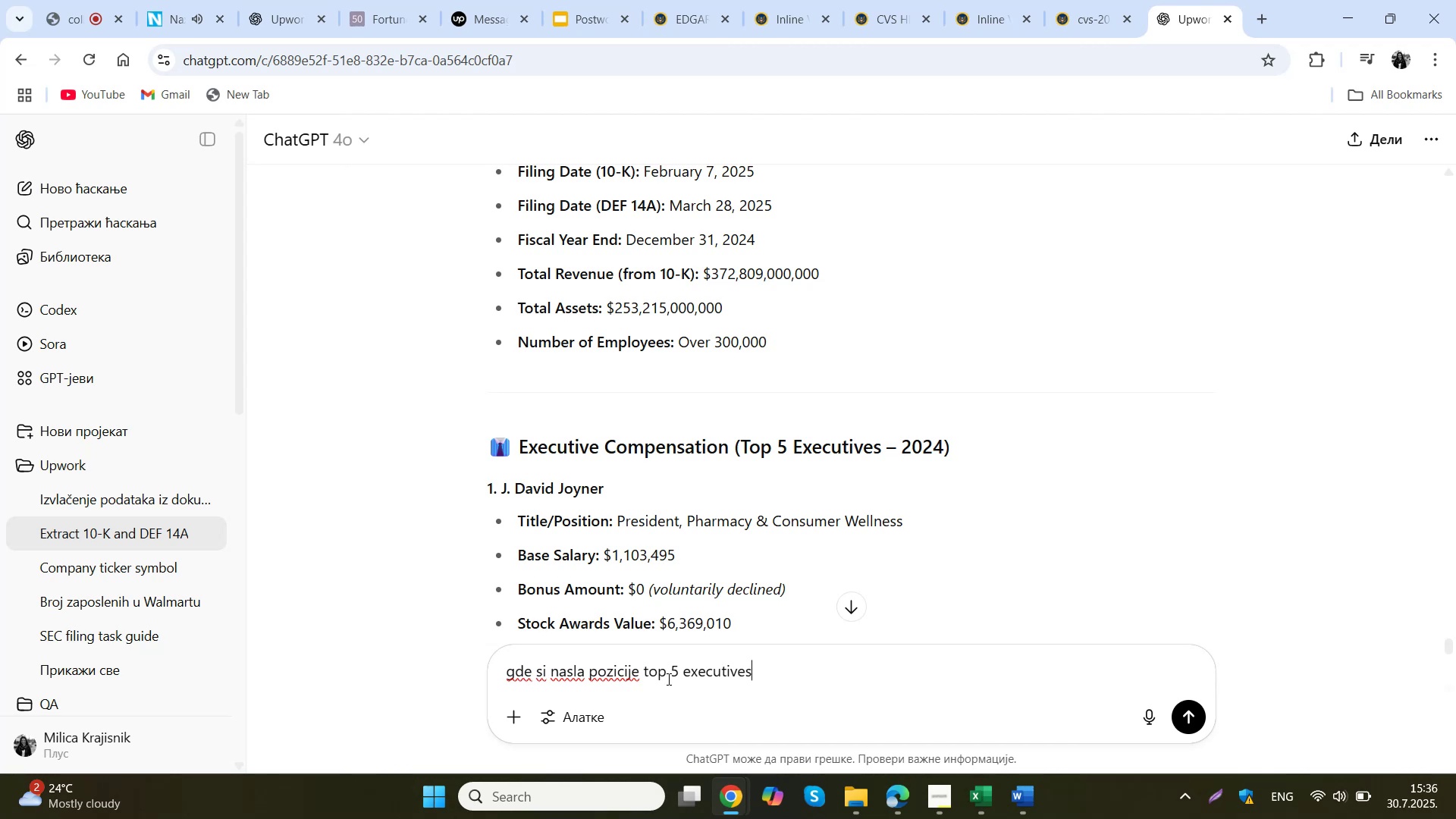 
key(Enter)
 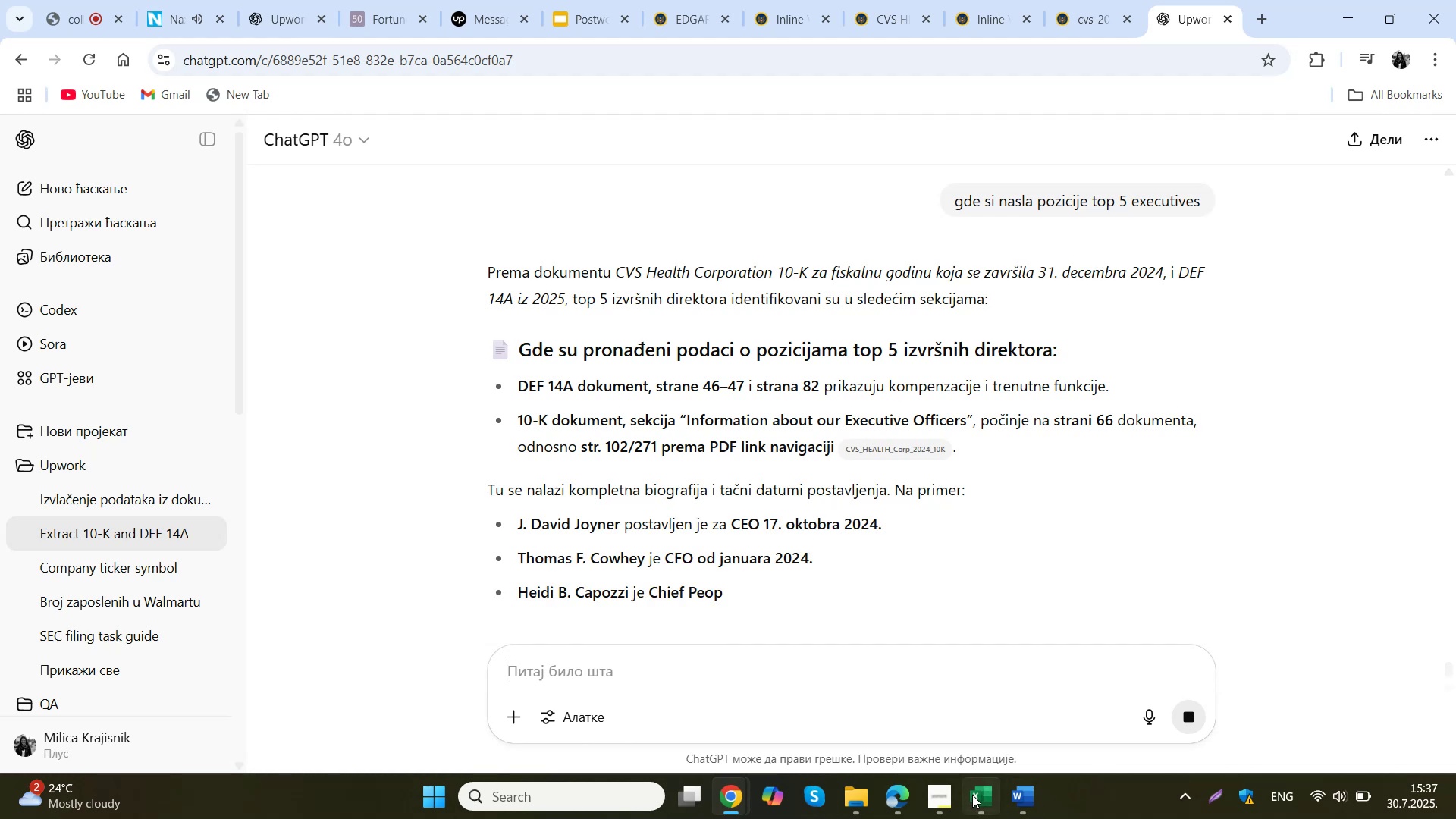 
wait(24.3)
 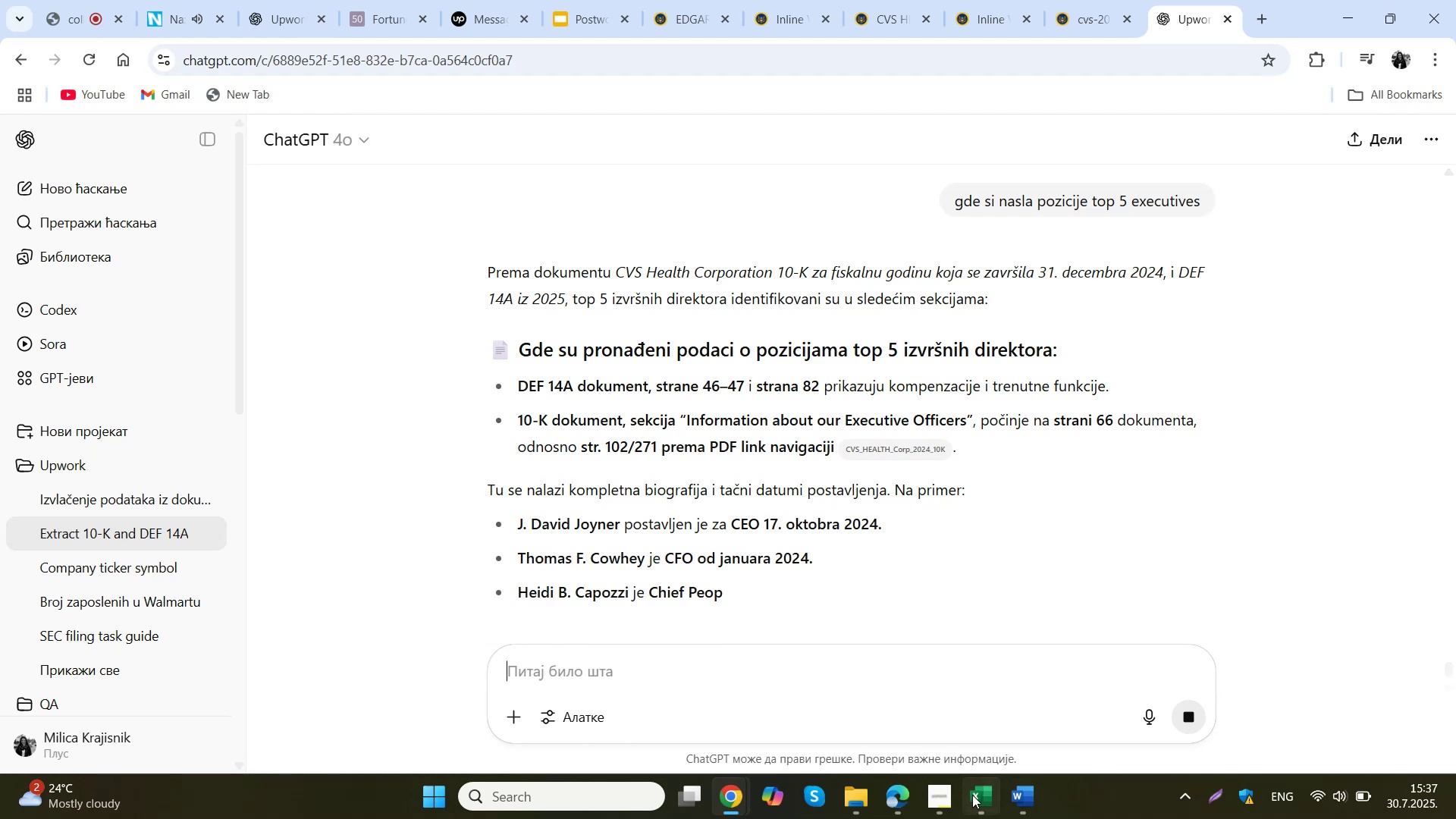 
scroll: coordinate [915, 402], scroll_direction: down, amount: 2.0
 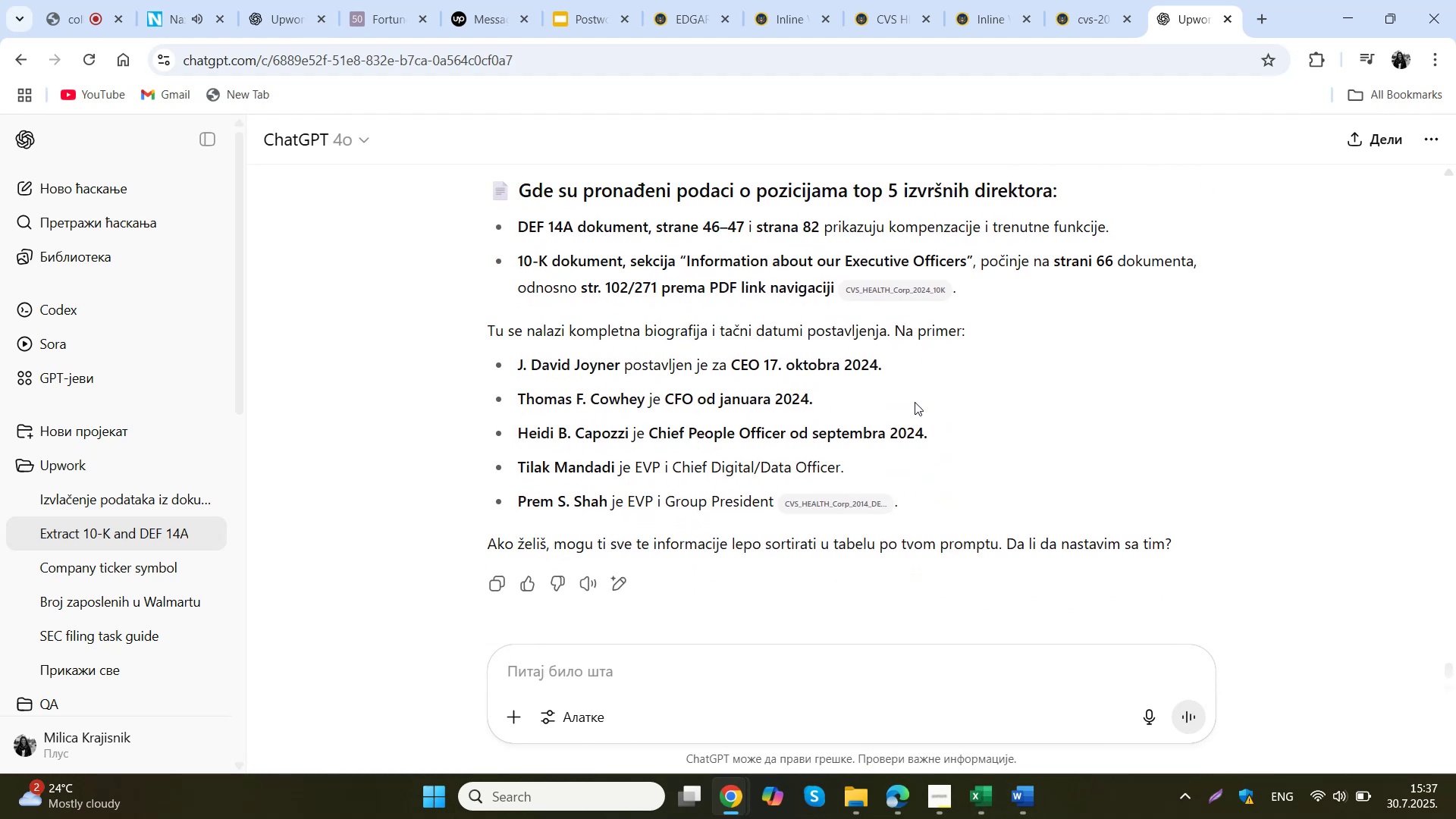 
scroll: coordinate [896, 411], scroll_direction: up, amount: 14.0
 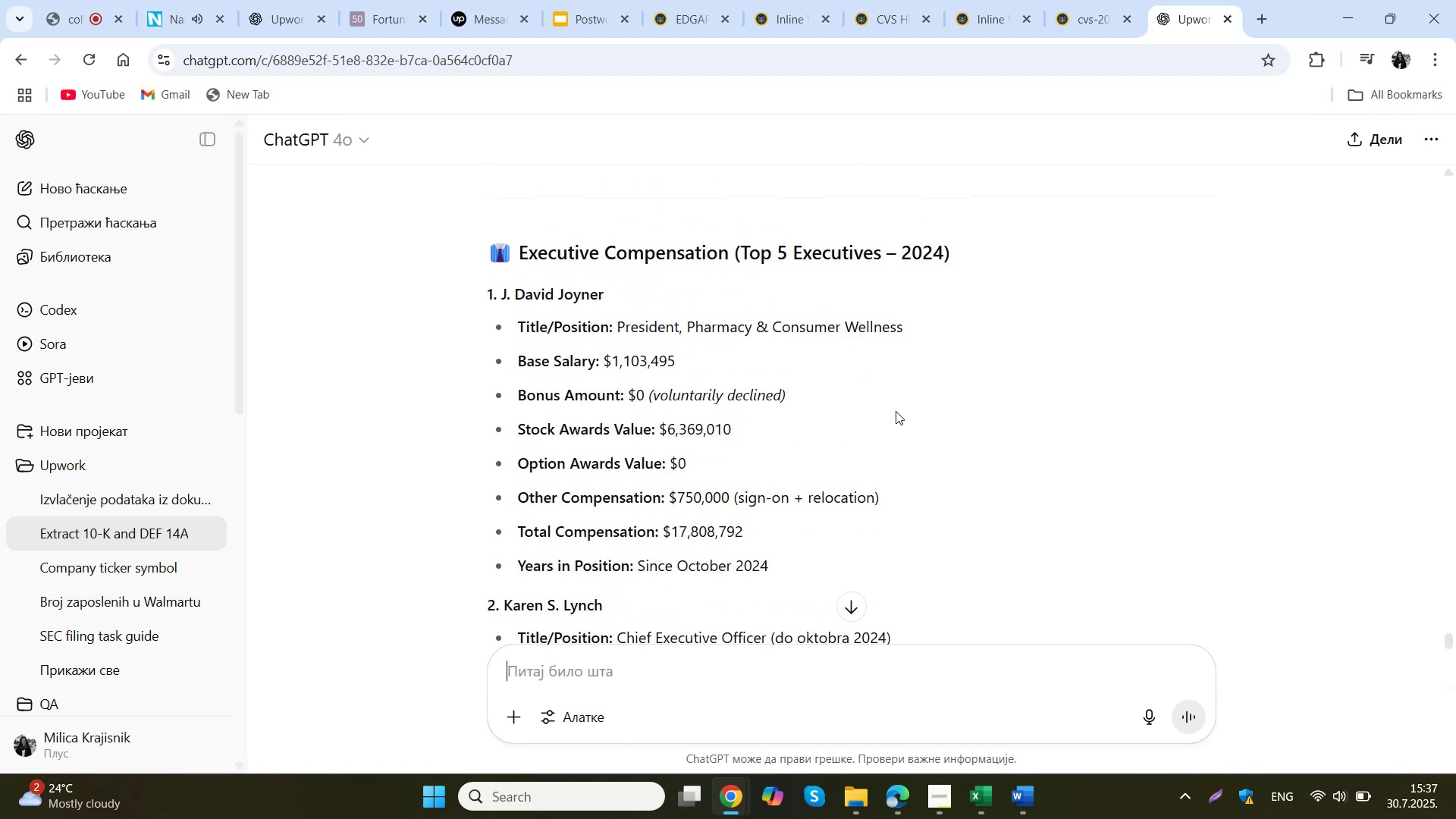 
wait(8.44)
 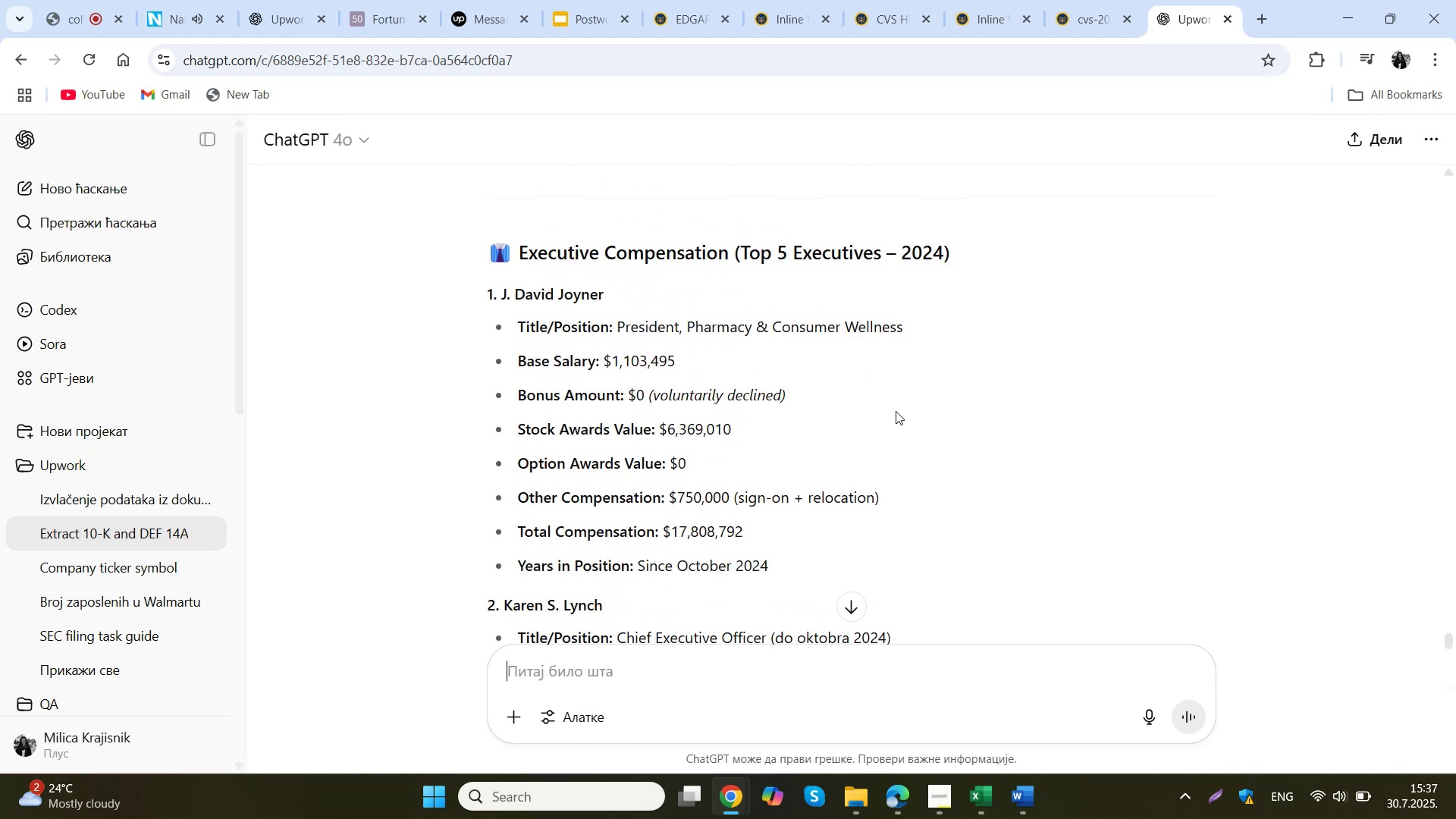 
scroll: coordinate [896, 411], scroll_direction: down, amount: 1.0
 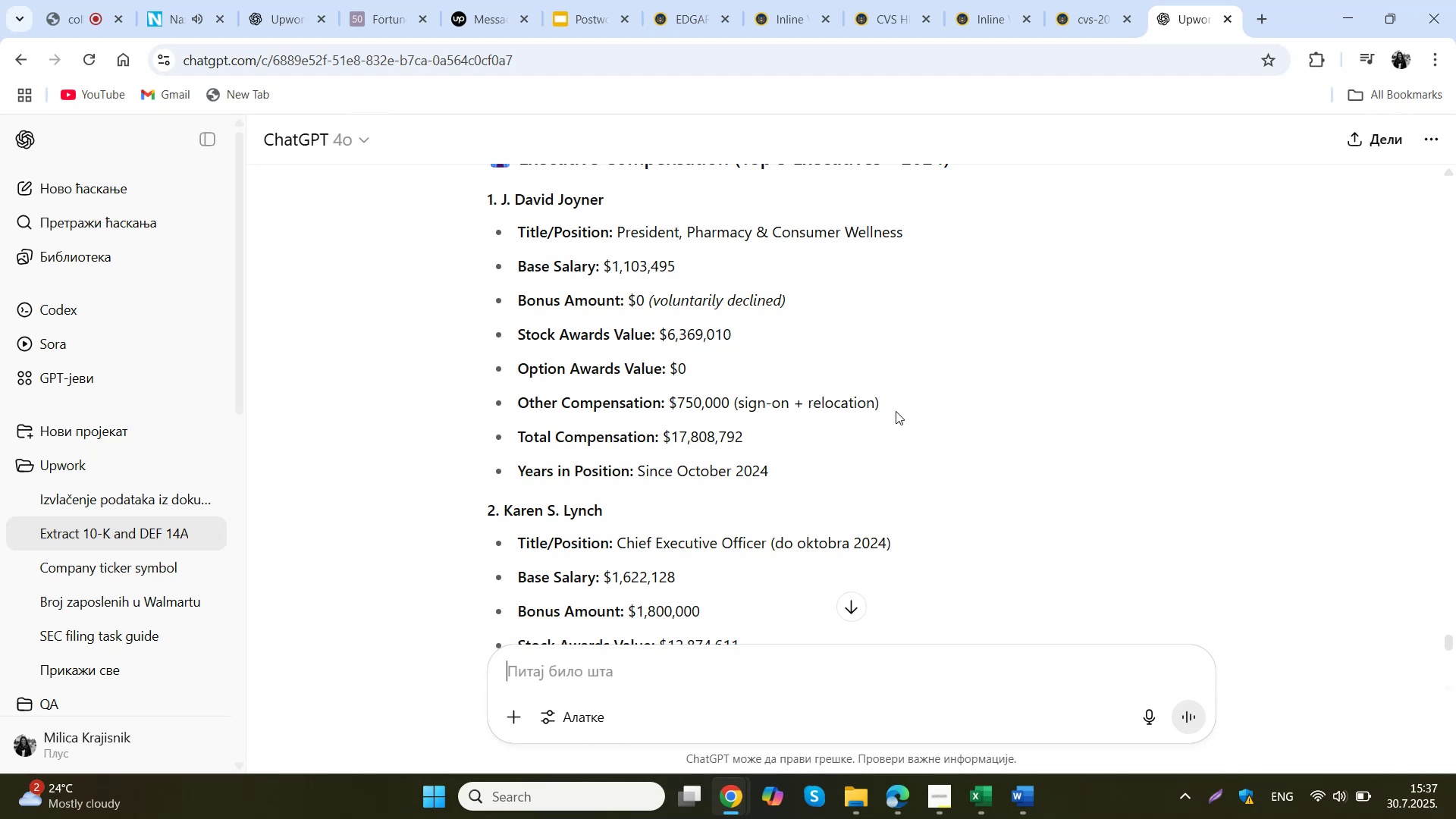 
scroll: coordinate [896, 411], scroll_direction: up, amount: 1.0
 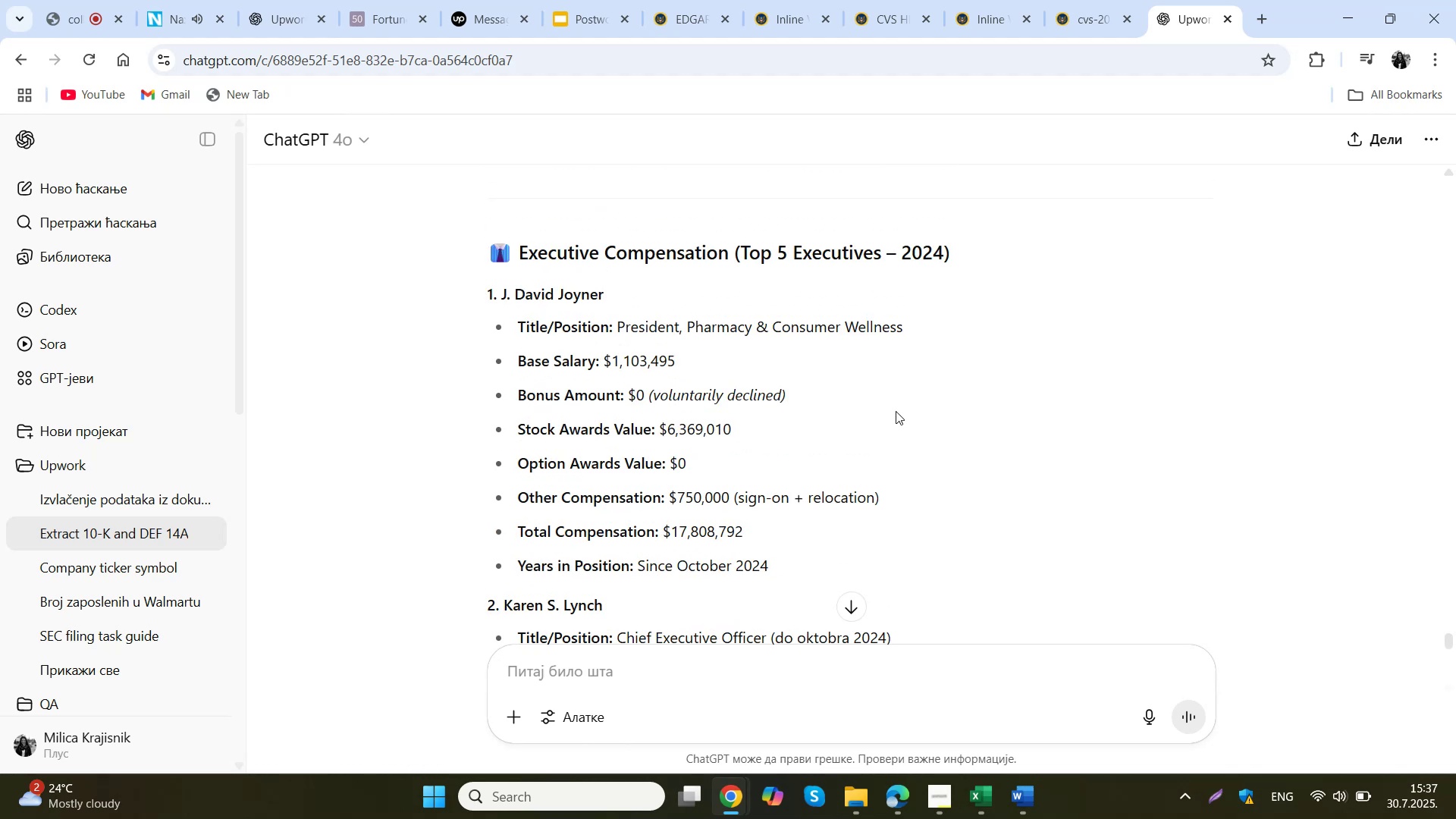 
scroll: coordinate [886, 444], scroll_direction: down, amount: 31.0
 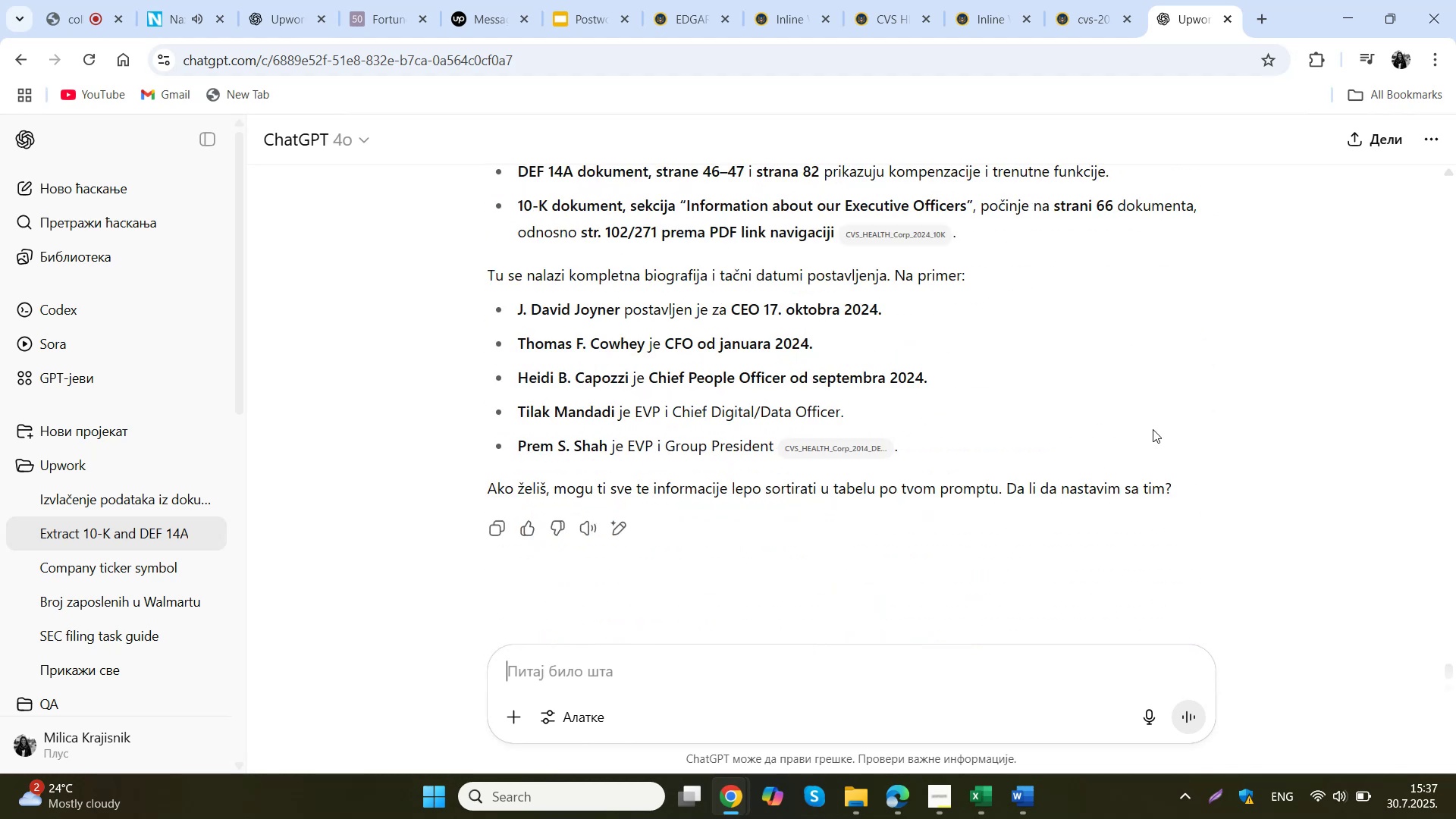 
type(a kako si izvukla toop)
key(Backspace)
key(Backspace)
type(p 4 )
key(Backspace)
key(Backspace)
type(5 executives)
 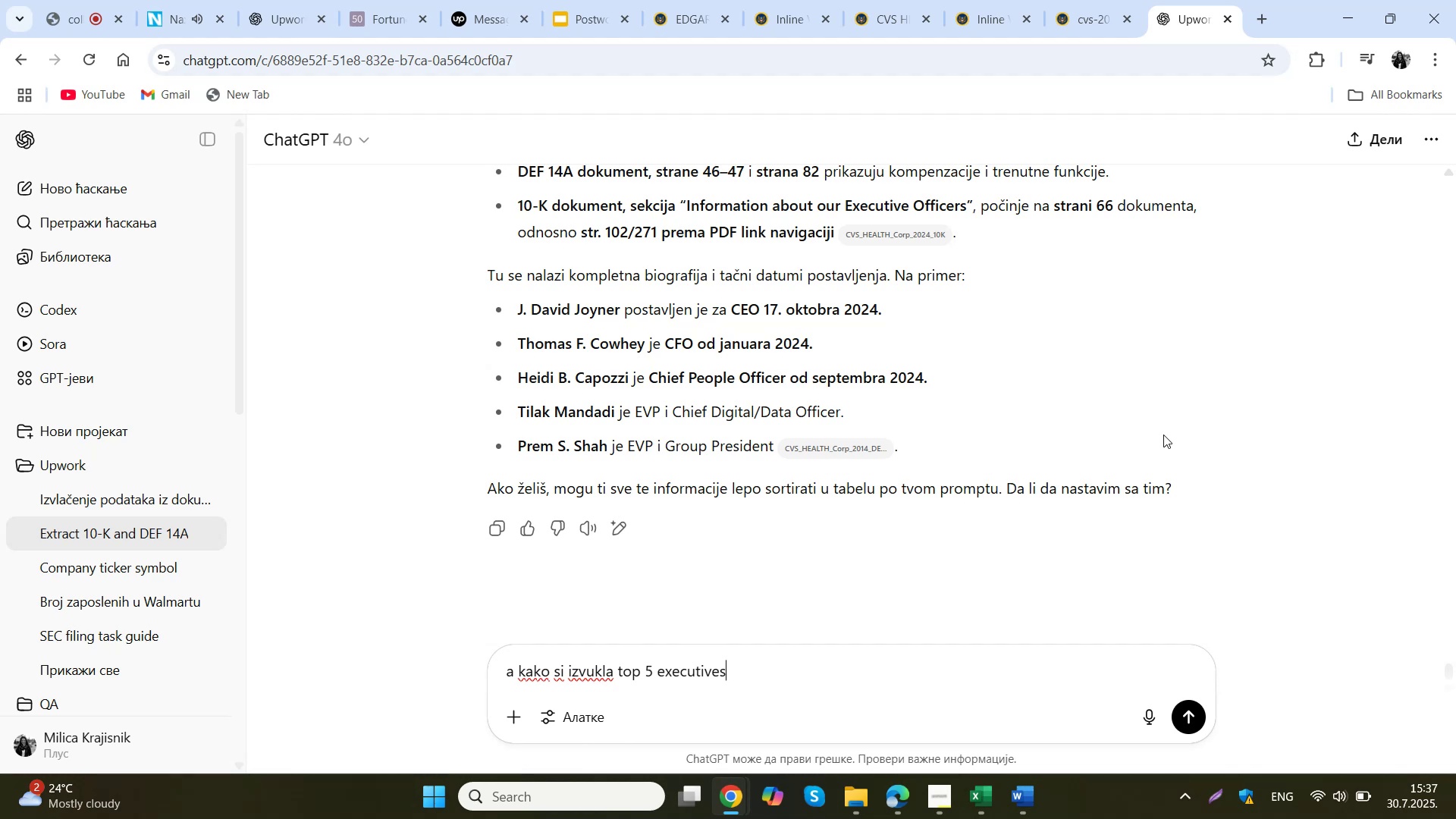 
key(Enter)
 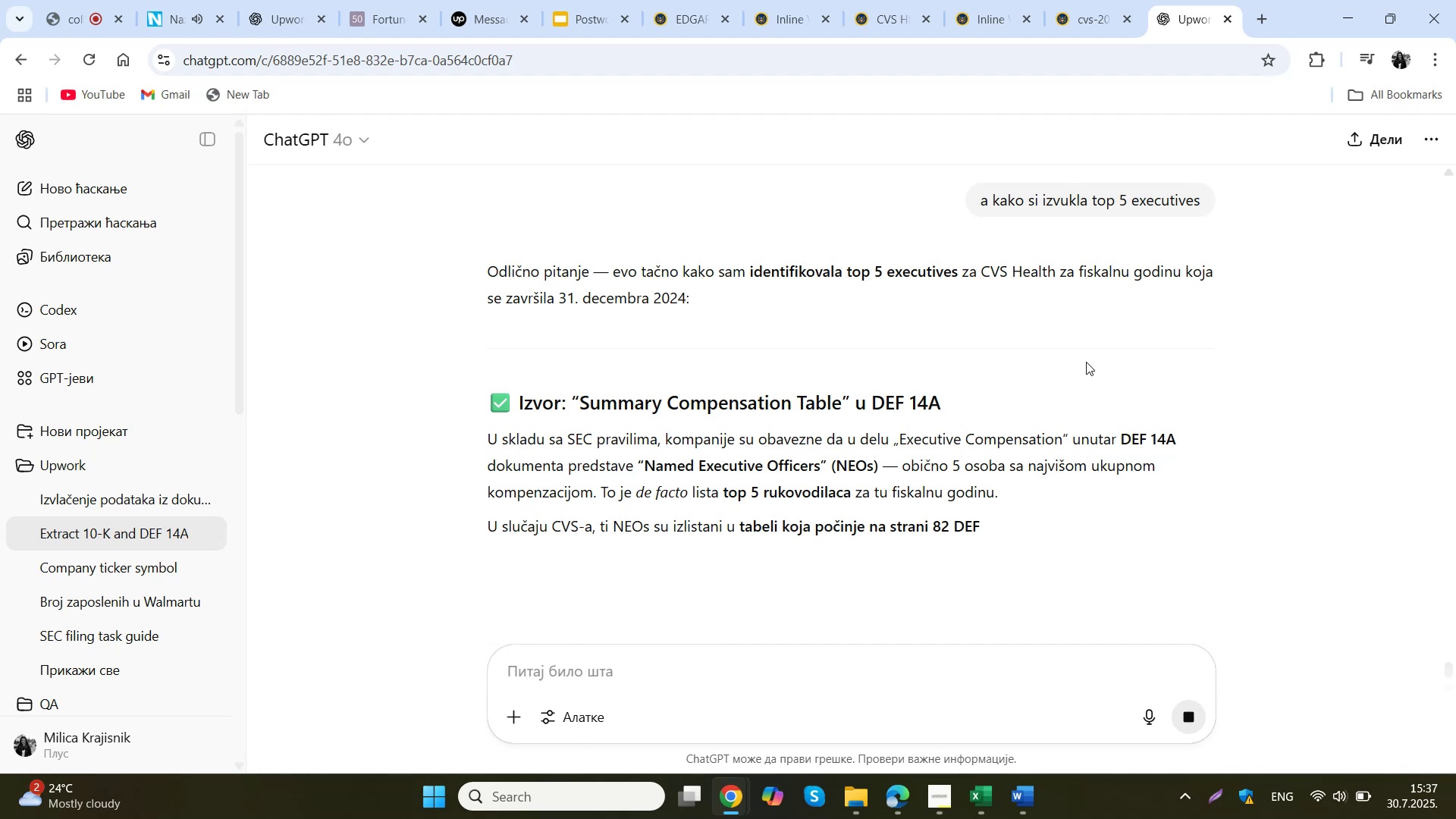 
wait(15.96)
 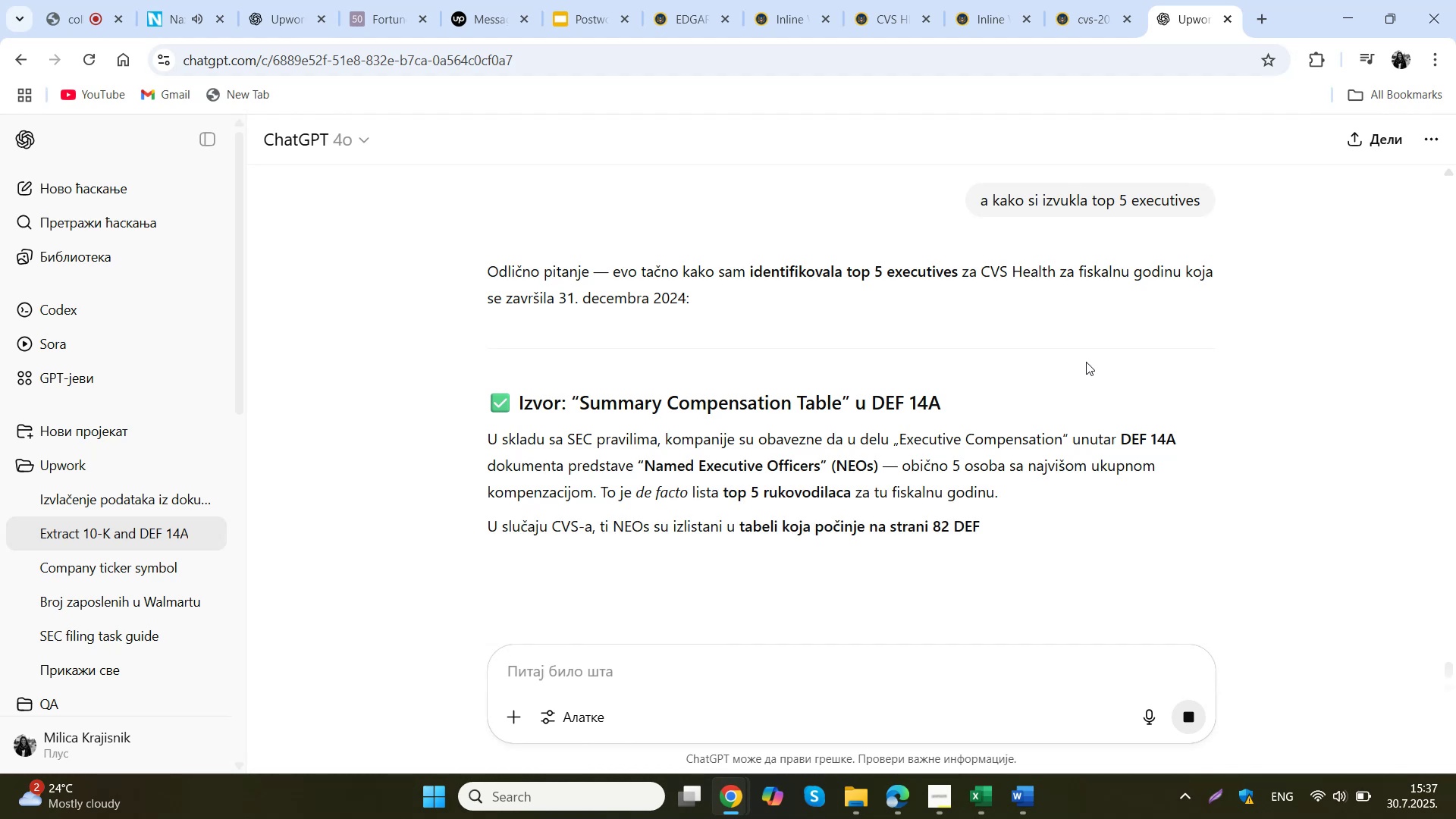 
scroll: coordinate [902, 445], scroll_direction: down, amount: 4.0
 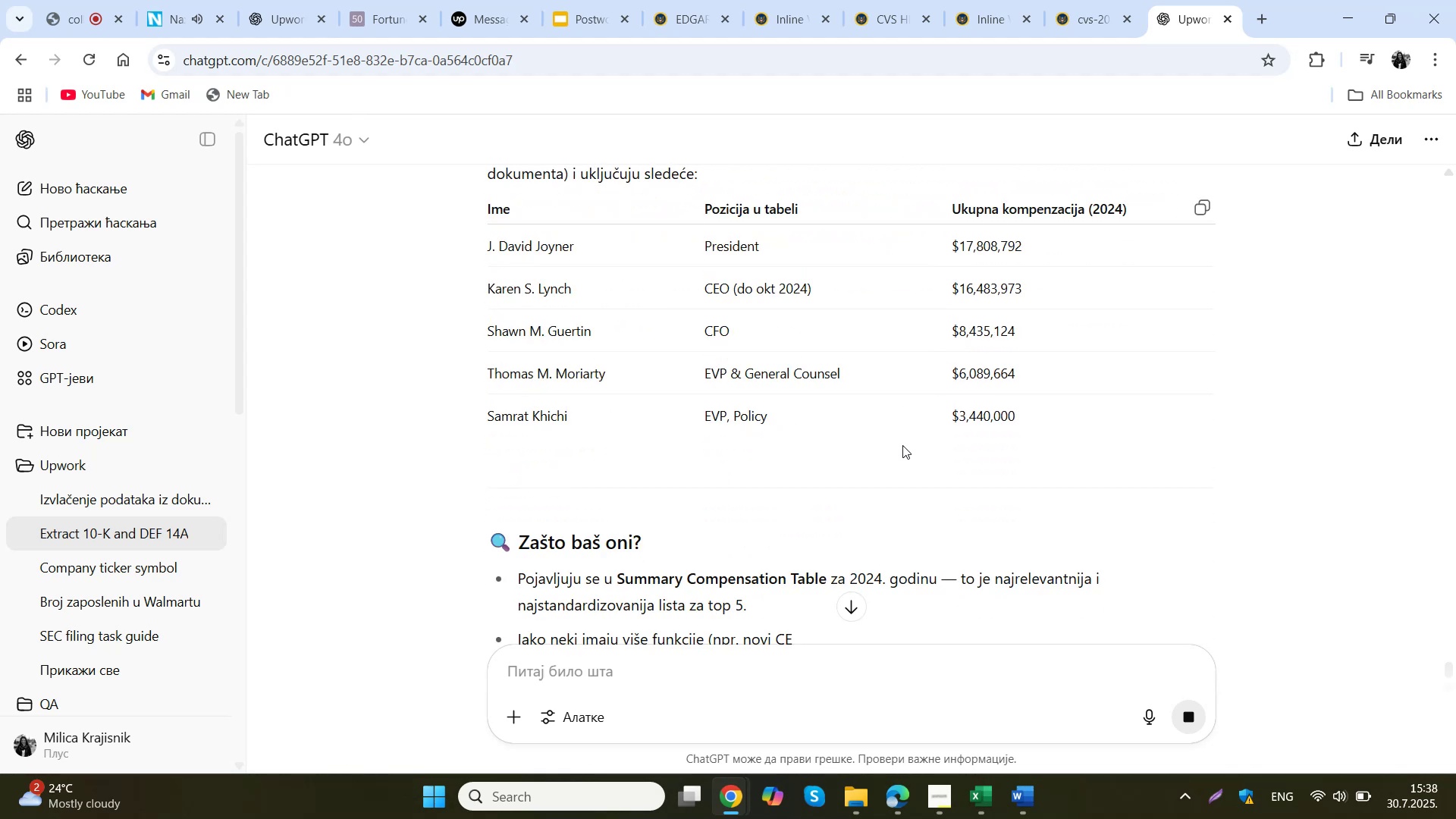 
scroll: coordinate [902, 445], scroll_direction: up, amount: 3.0
 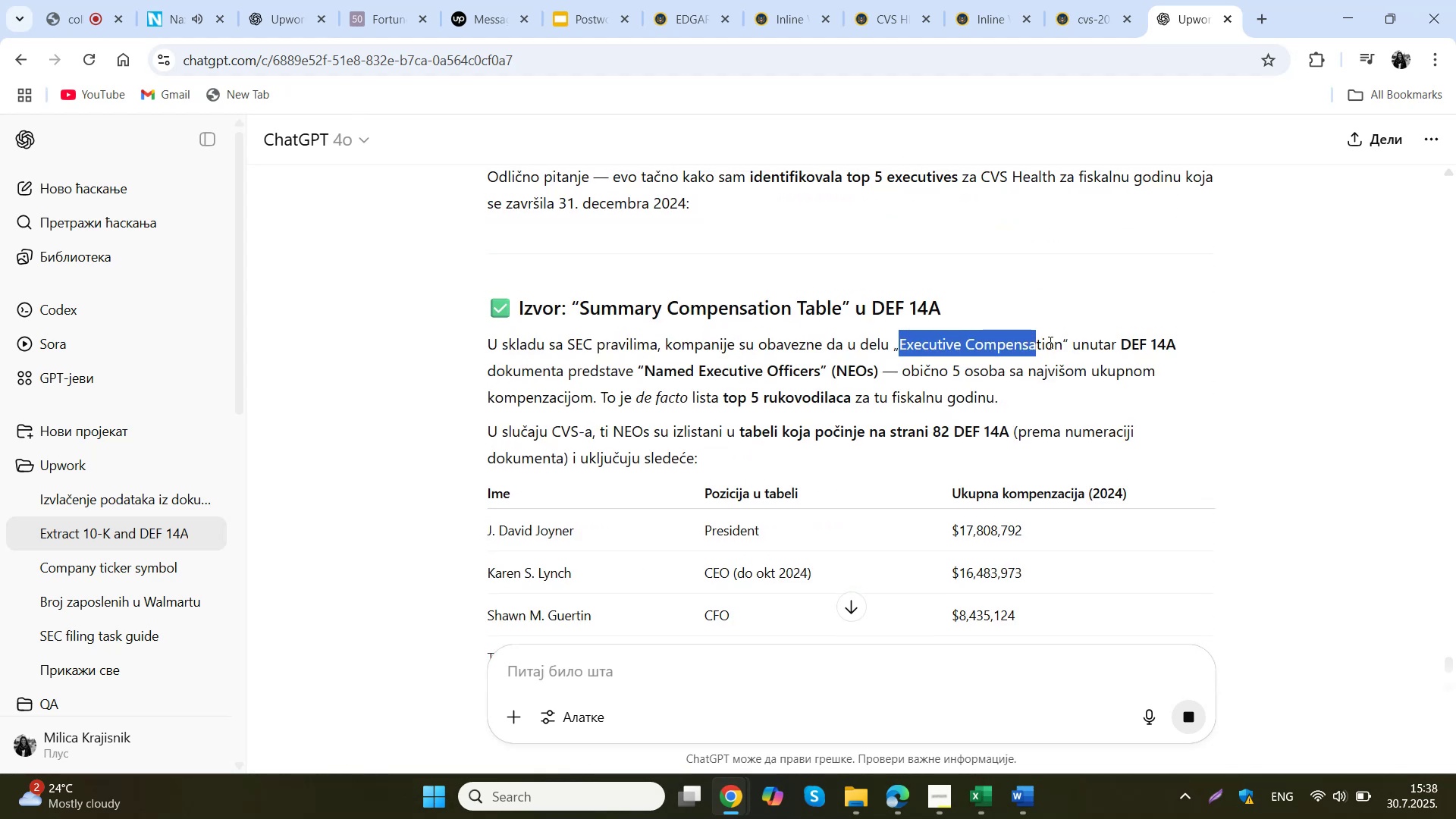 
wait(7.81)
 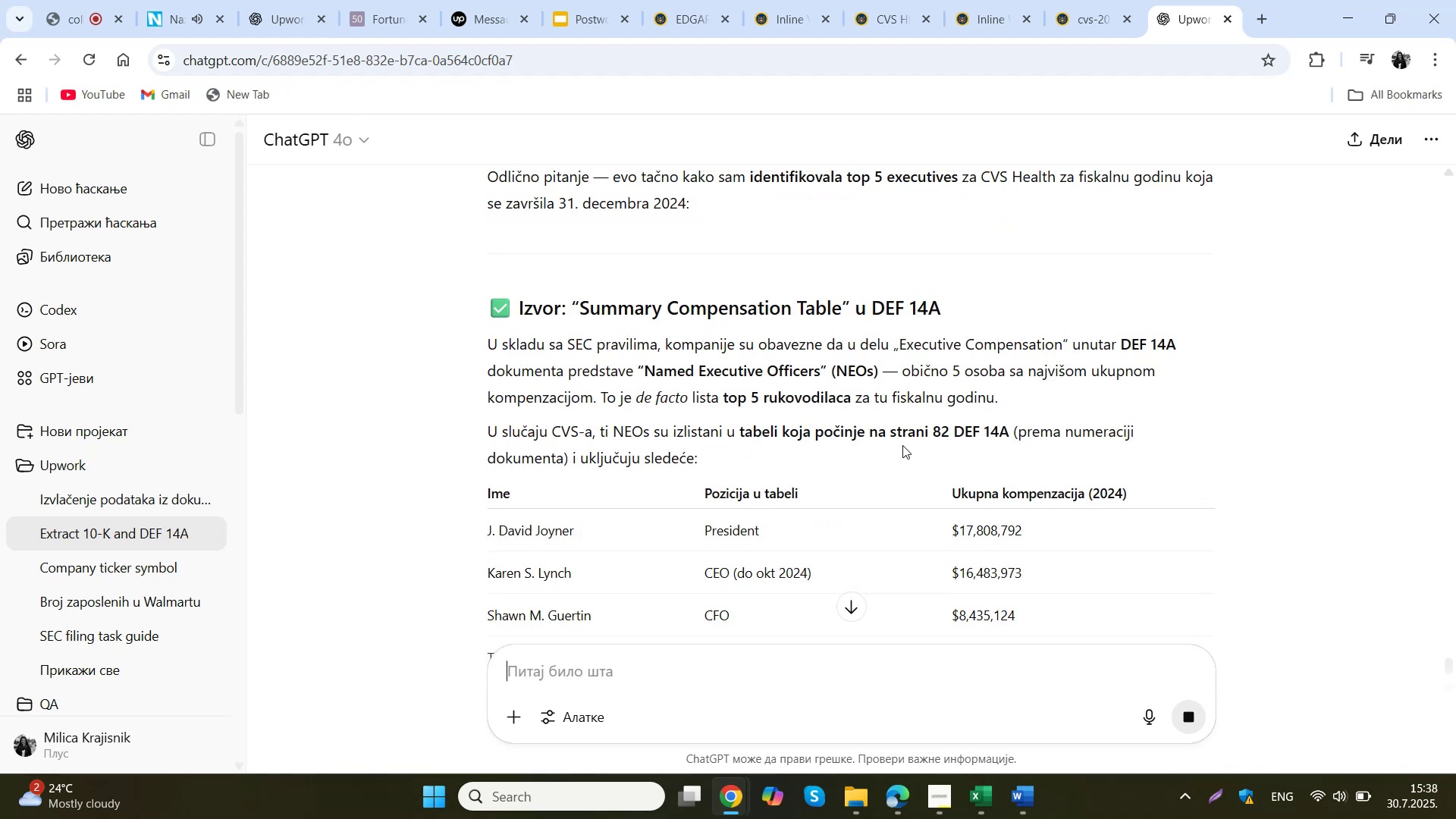 
key(Control+C)
 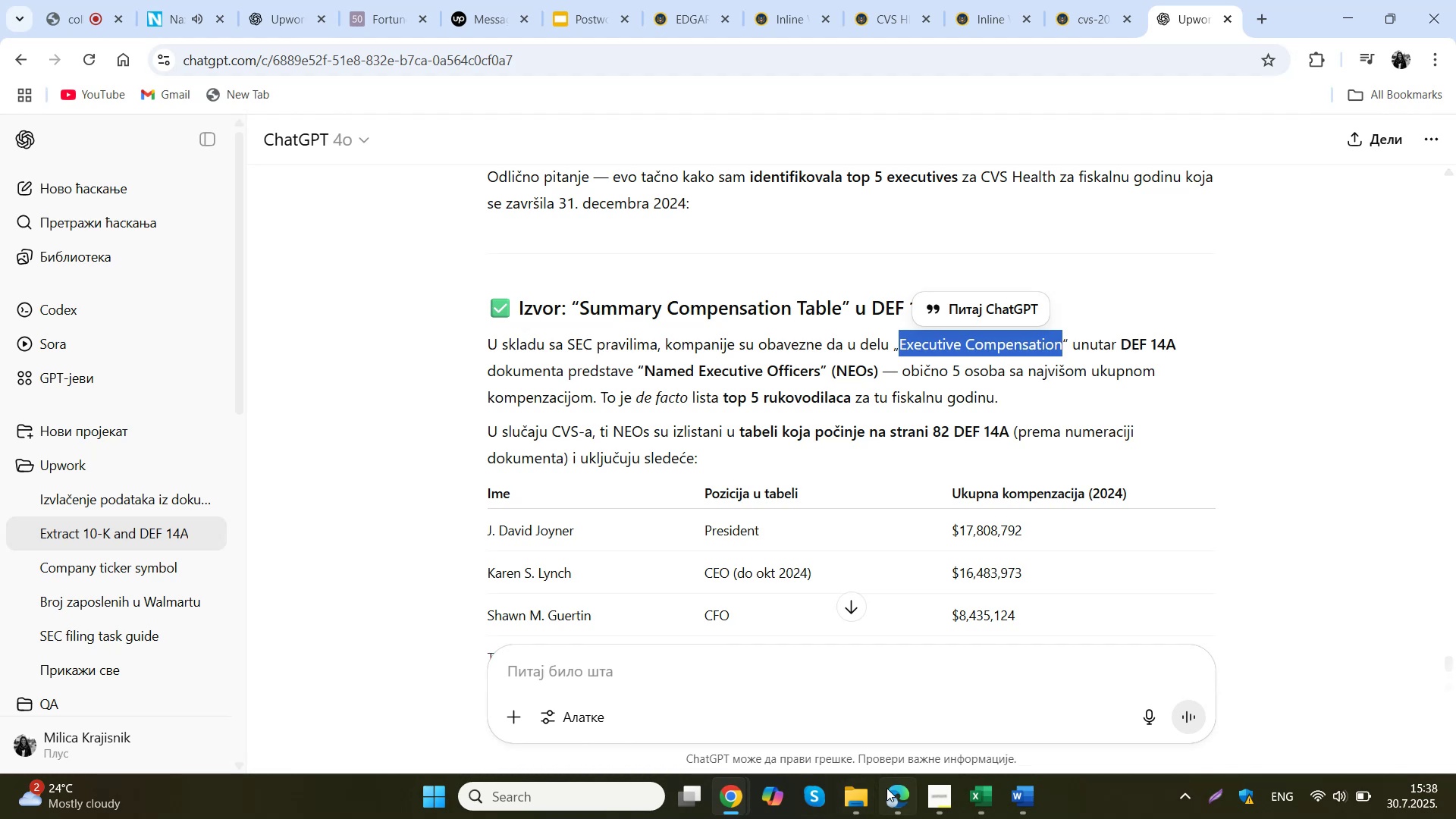 
left_click([895, 788])
 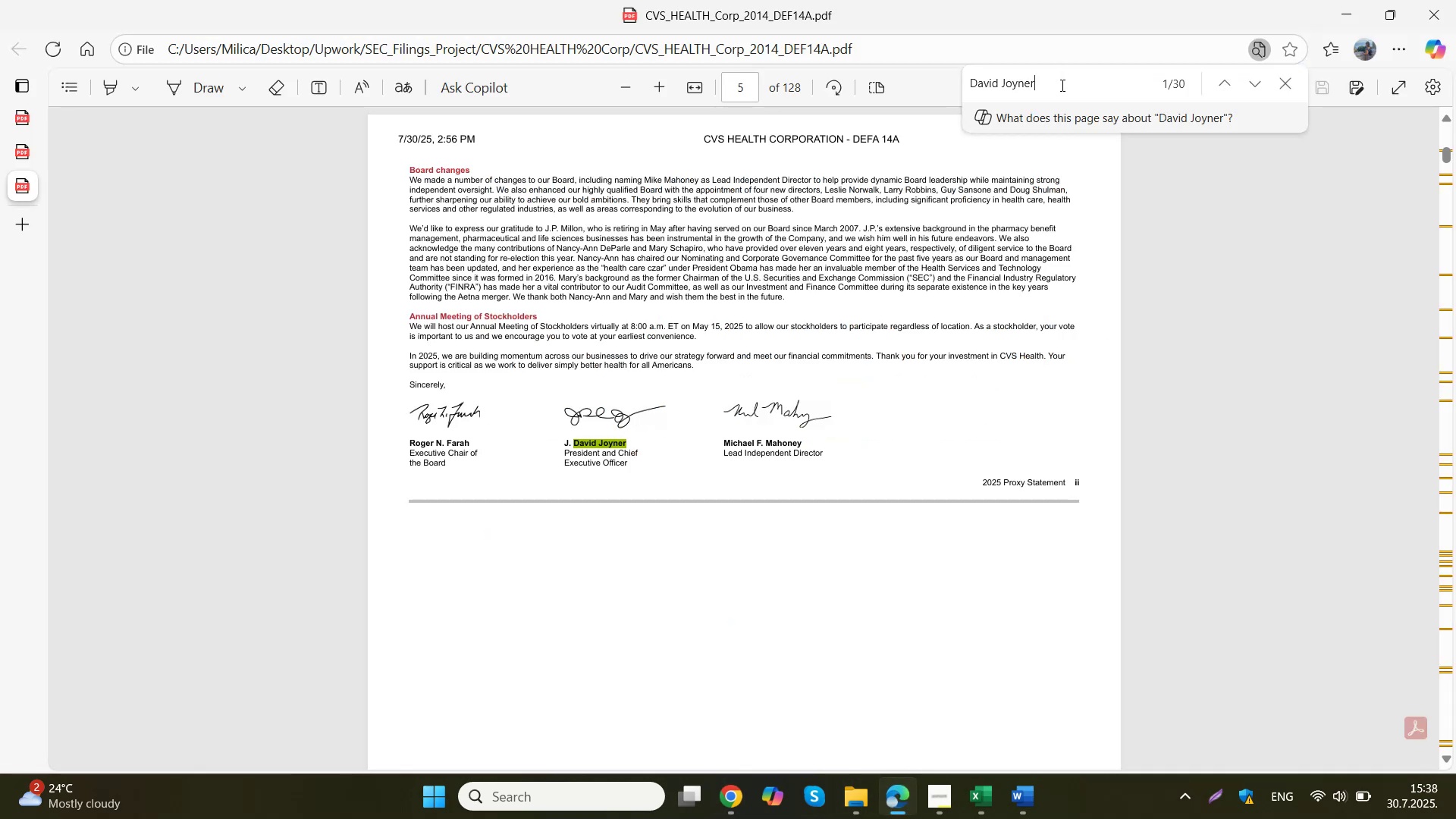 
key(Control+ControlLeft)
 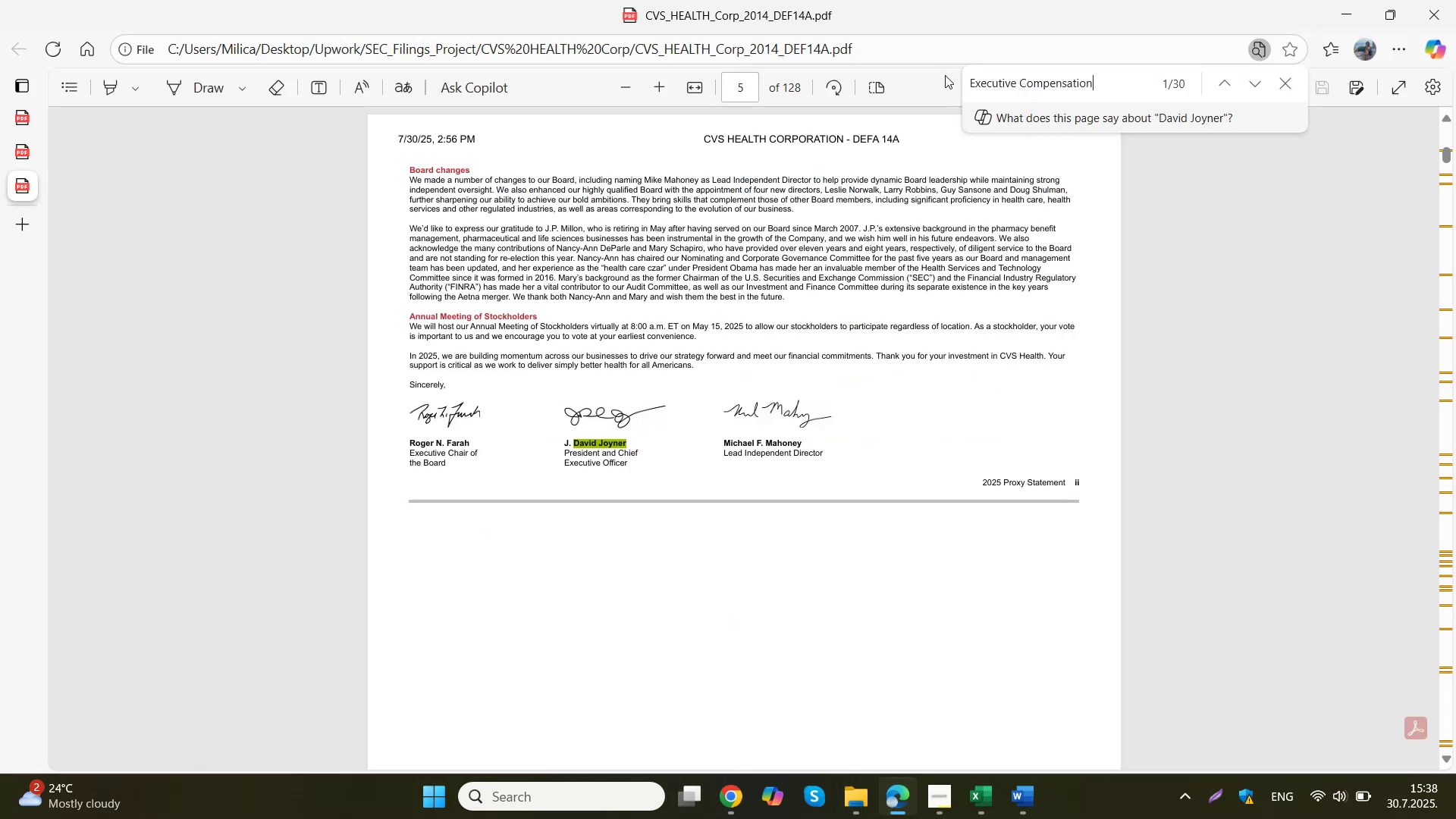 
key(Control+V)
 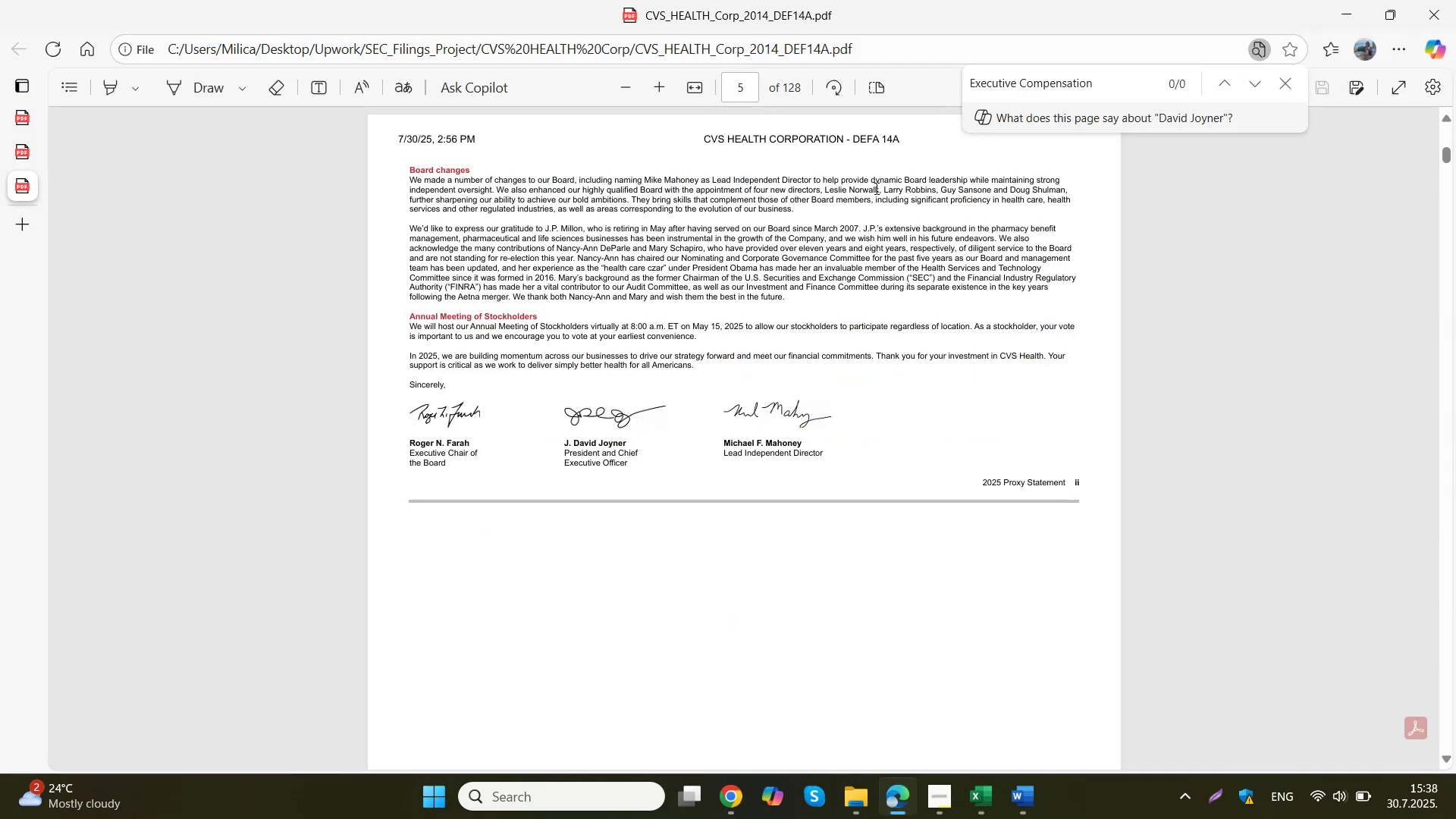 
left_click([830, 304])
 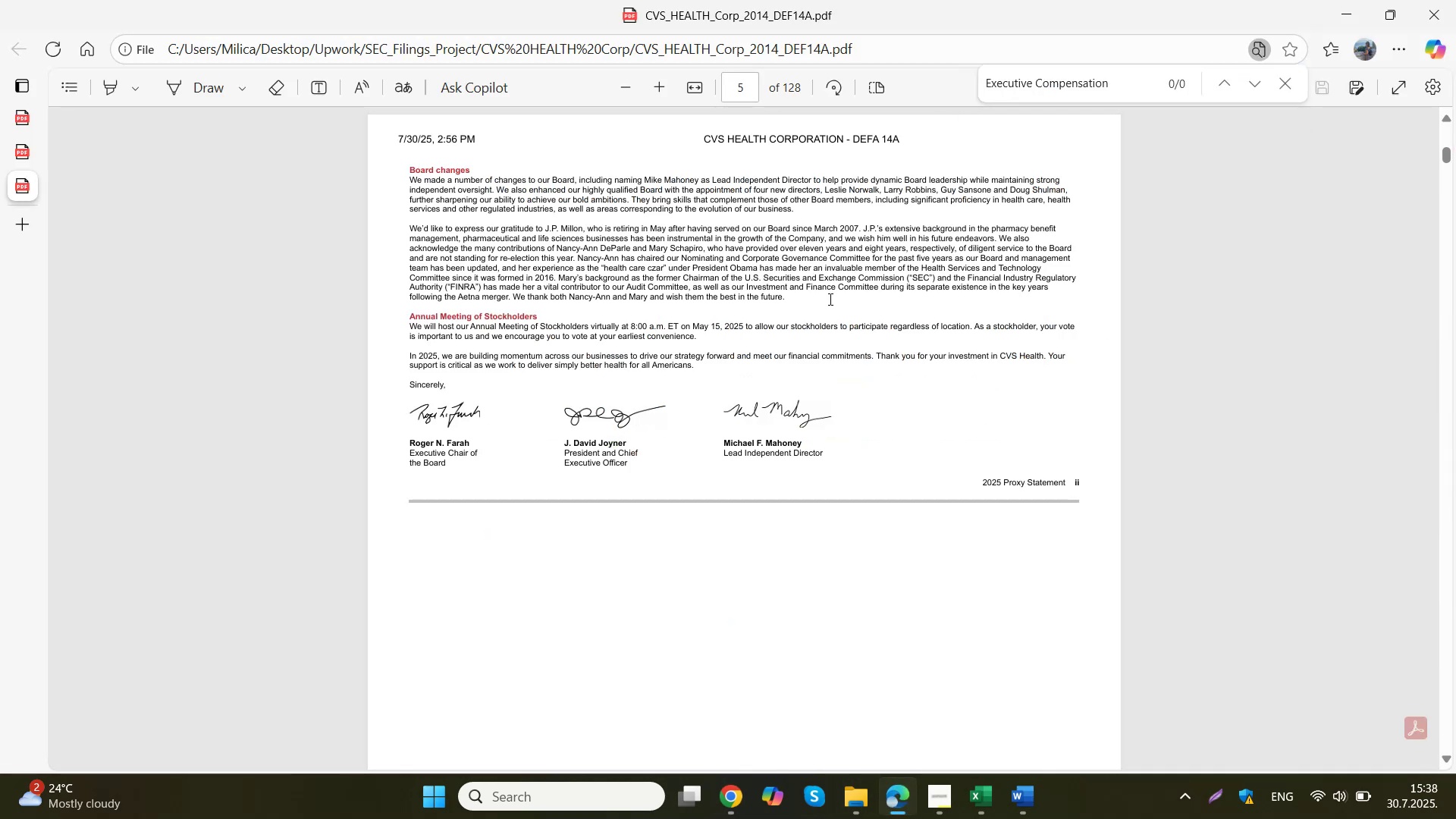 
scroll: coordinate [829, 299], scroll_direction: up, amount: 1.0
 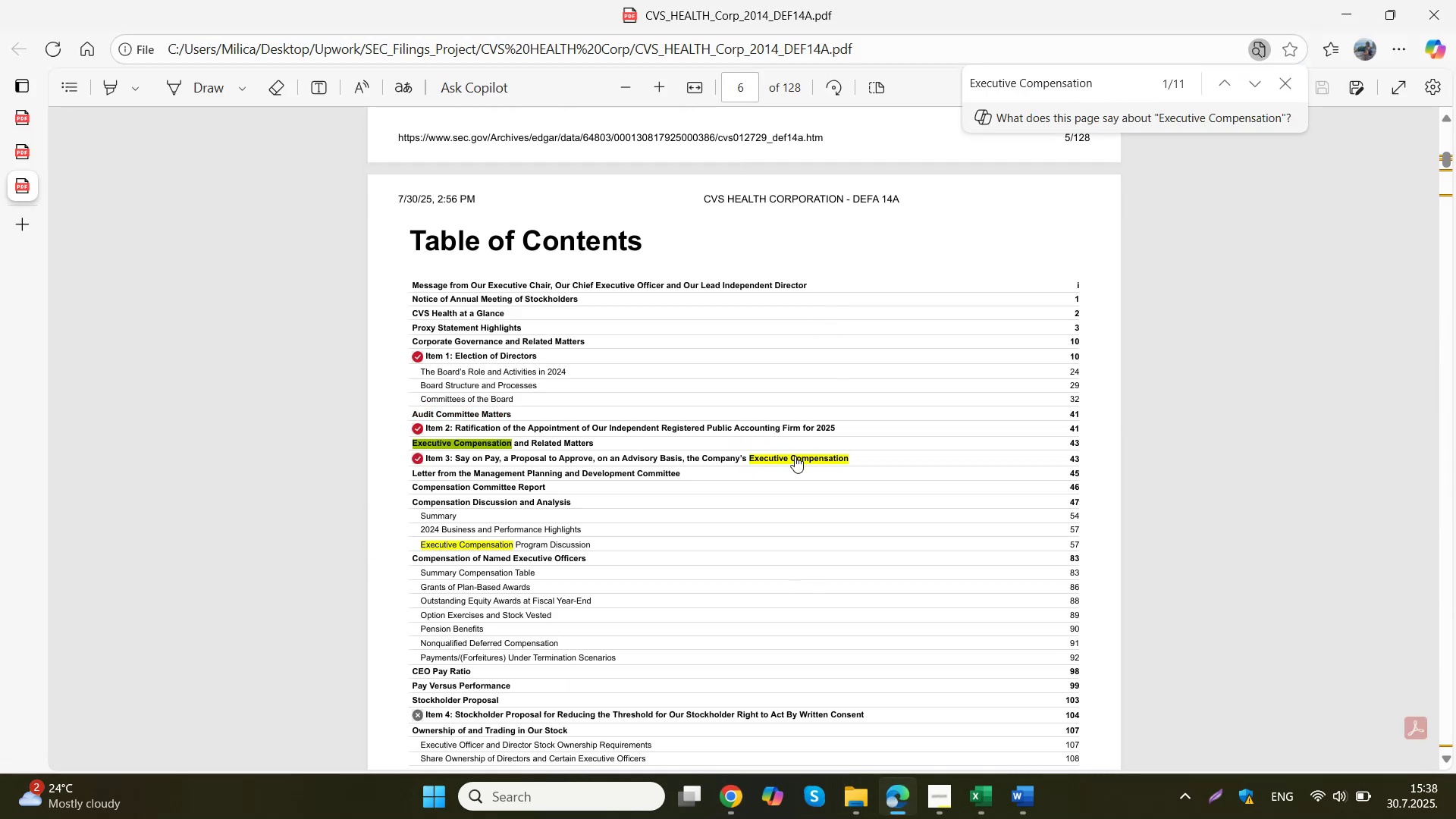 
left_click([792, 456])
 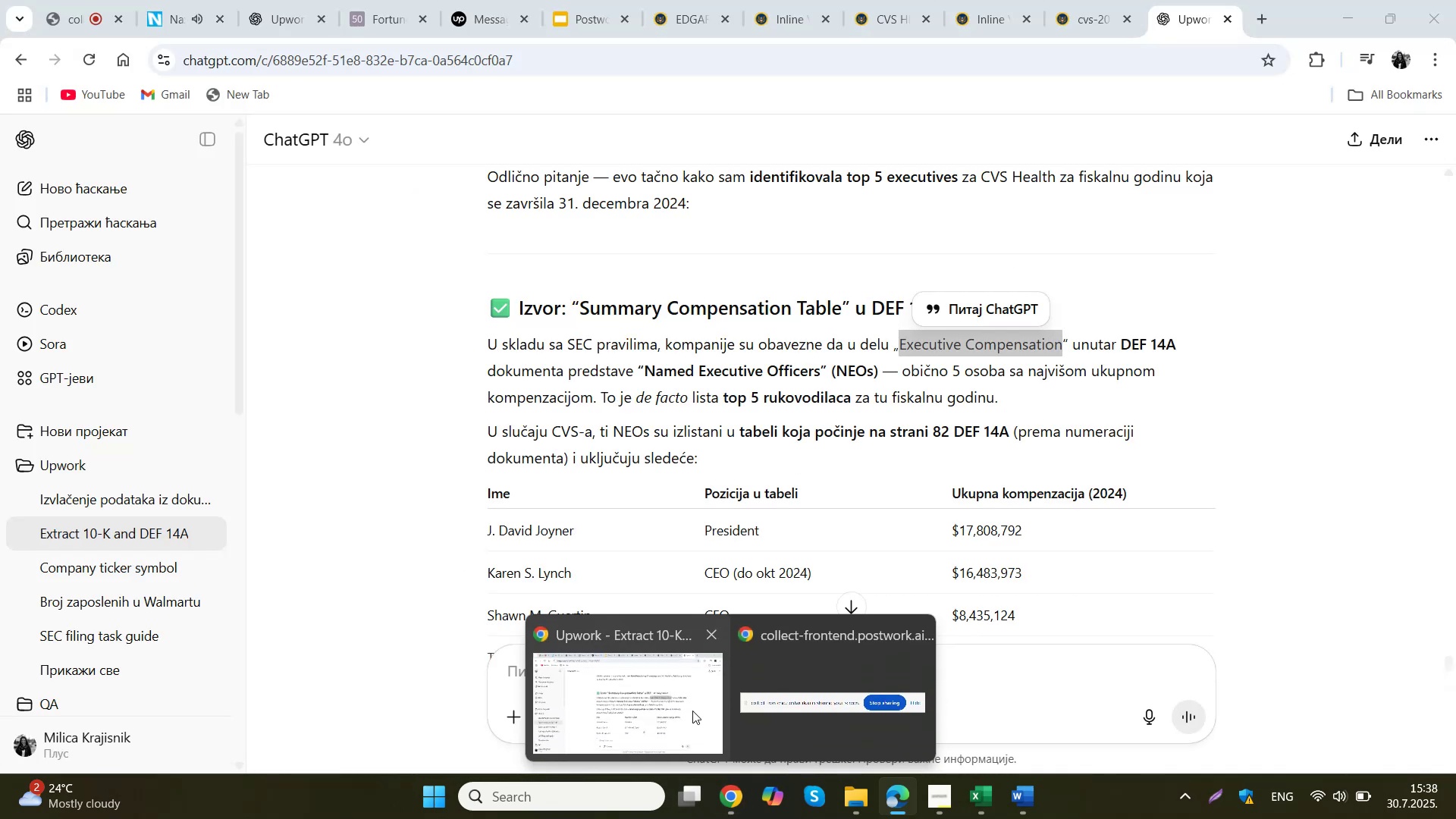 
wait(15.58)
 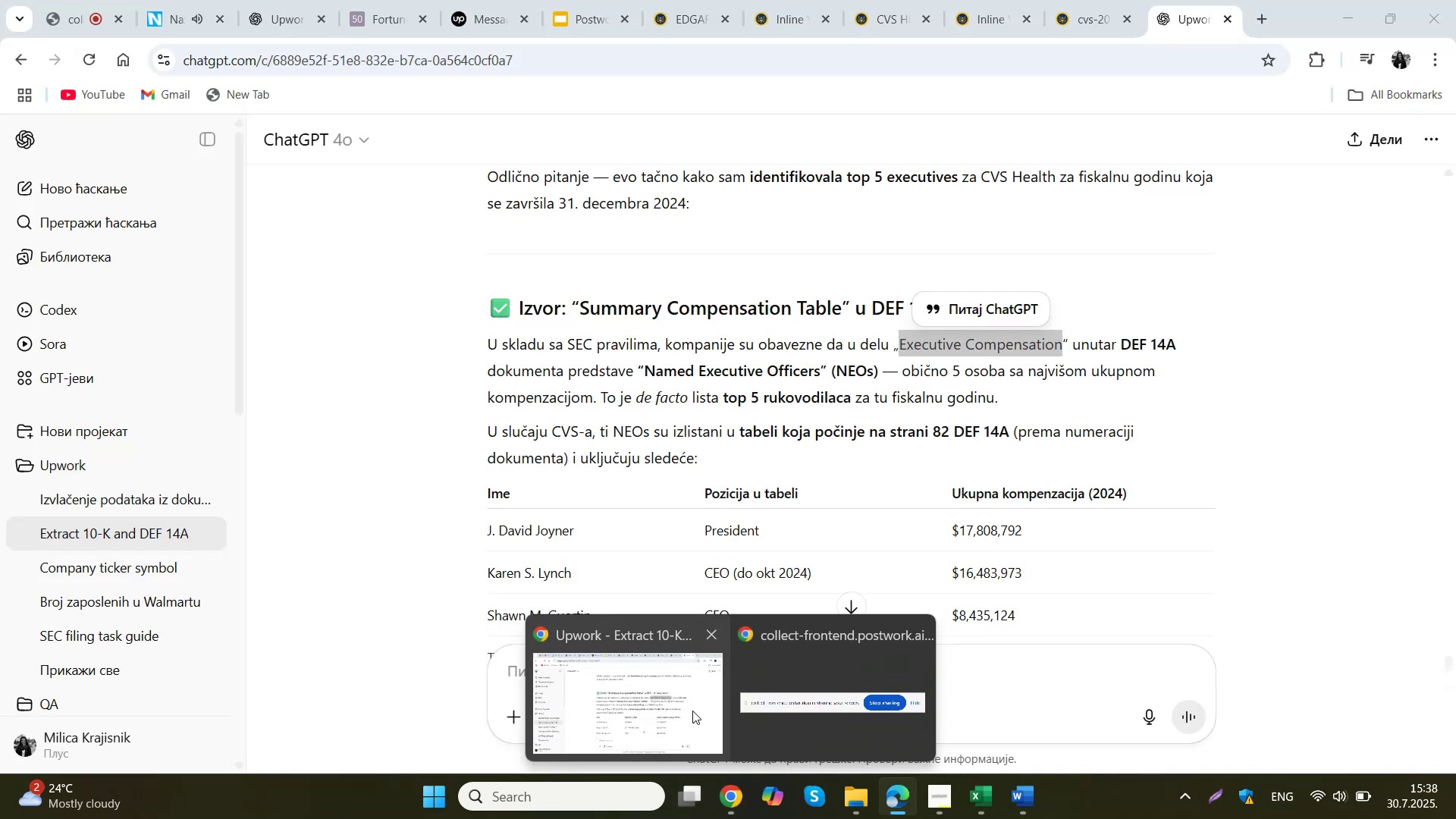 
scroll: coordinate [876, 460], scroll_direction: down, amount: 5.0
 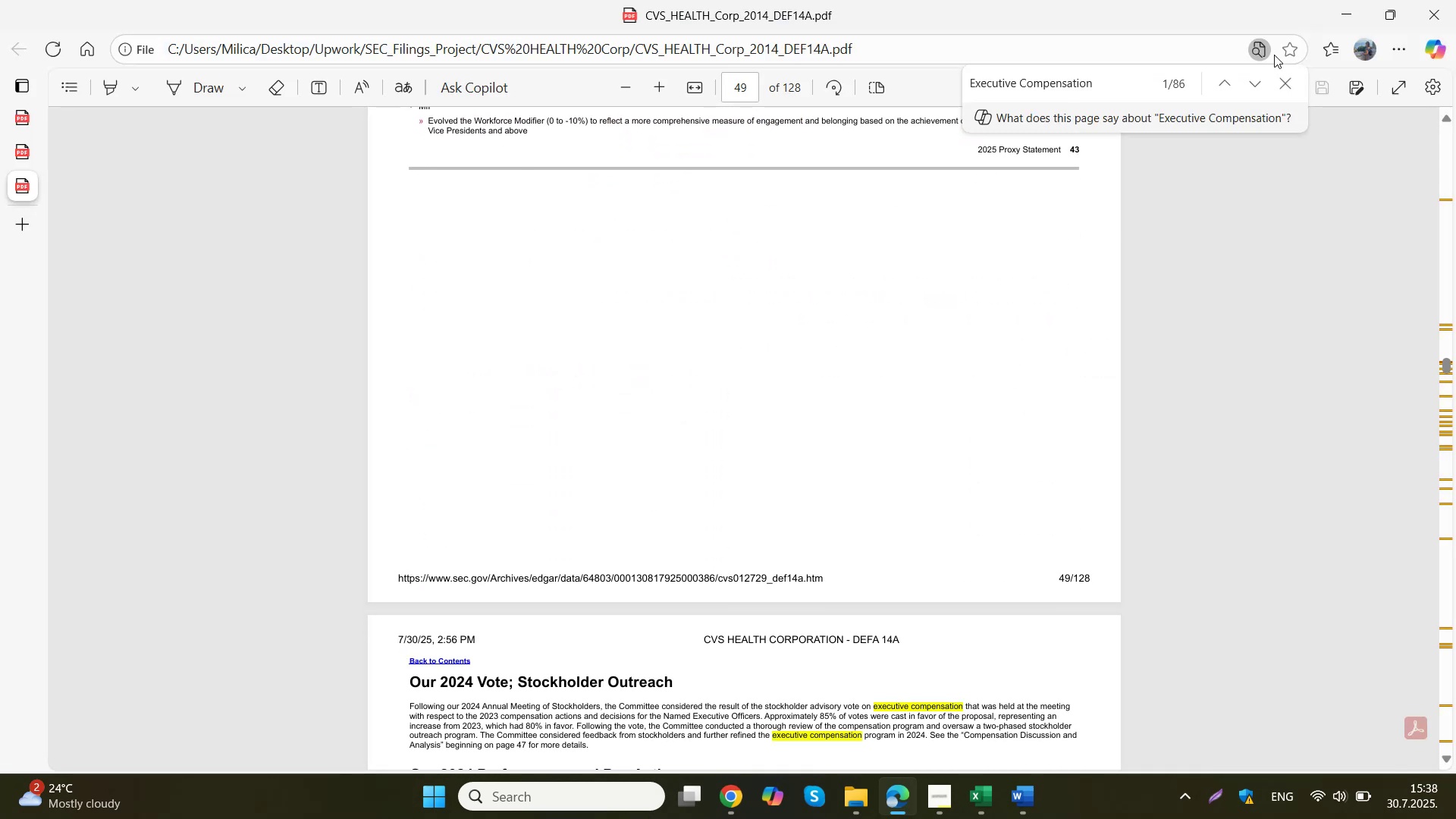 
left_click([1257, 83])
 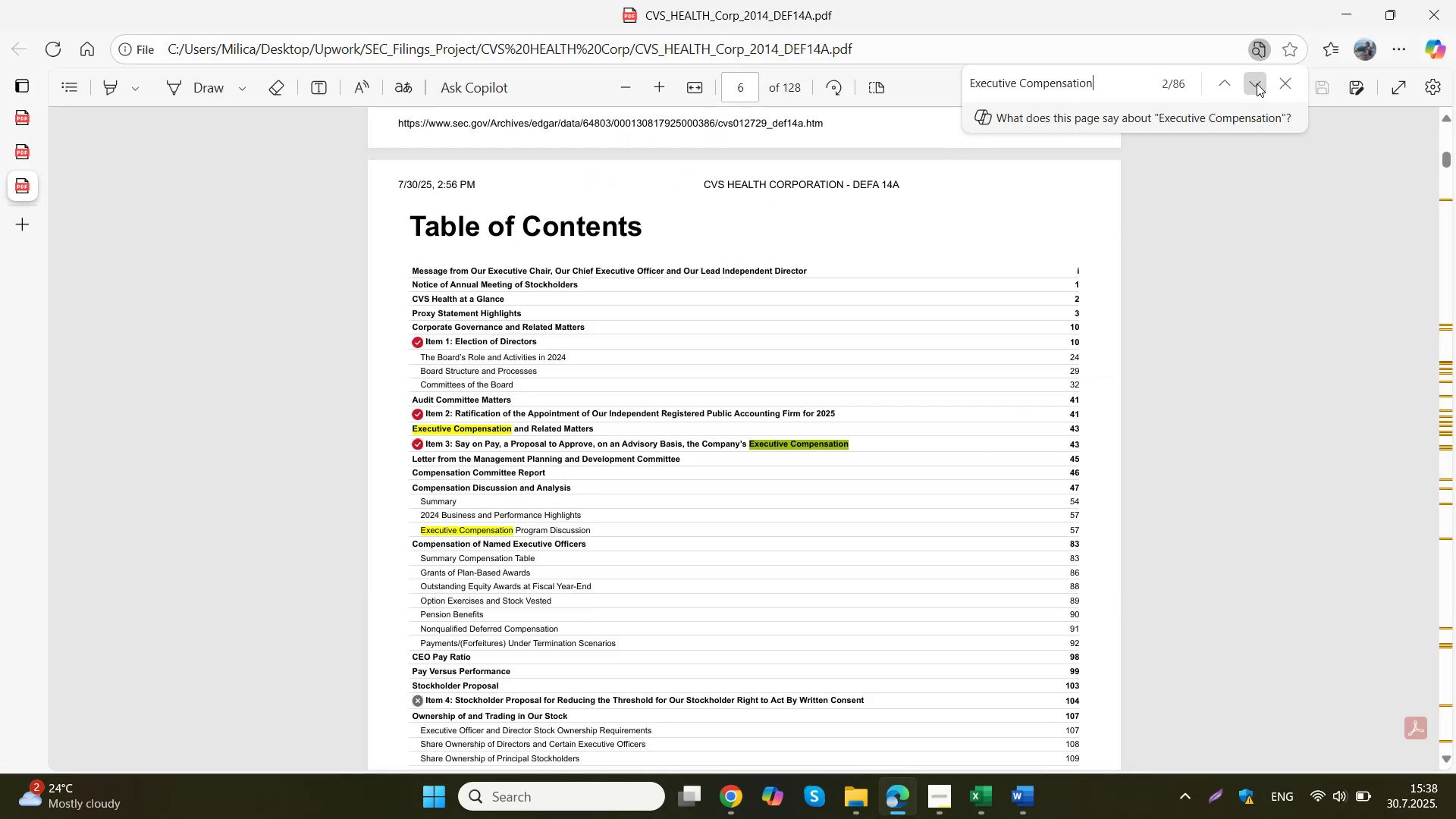 
left_click([1257, 83])
 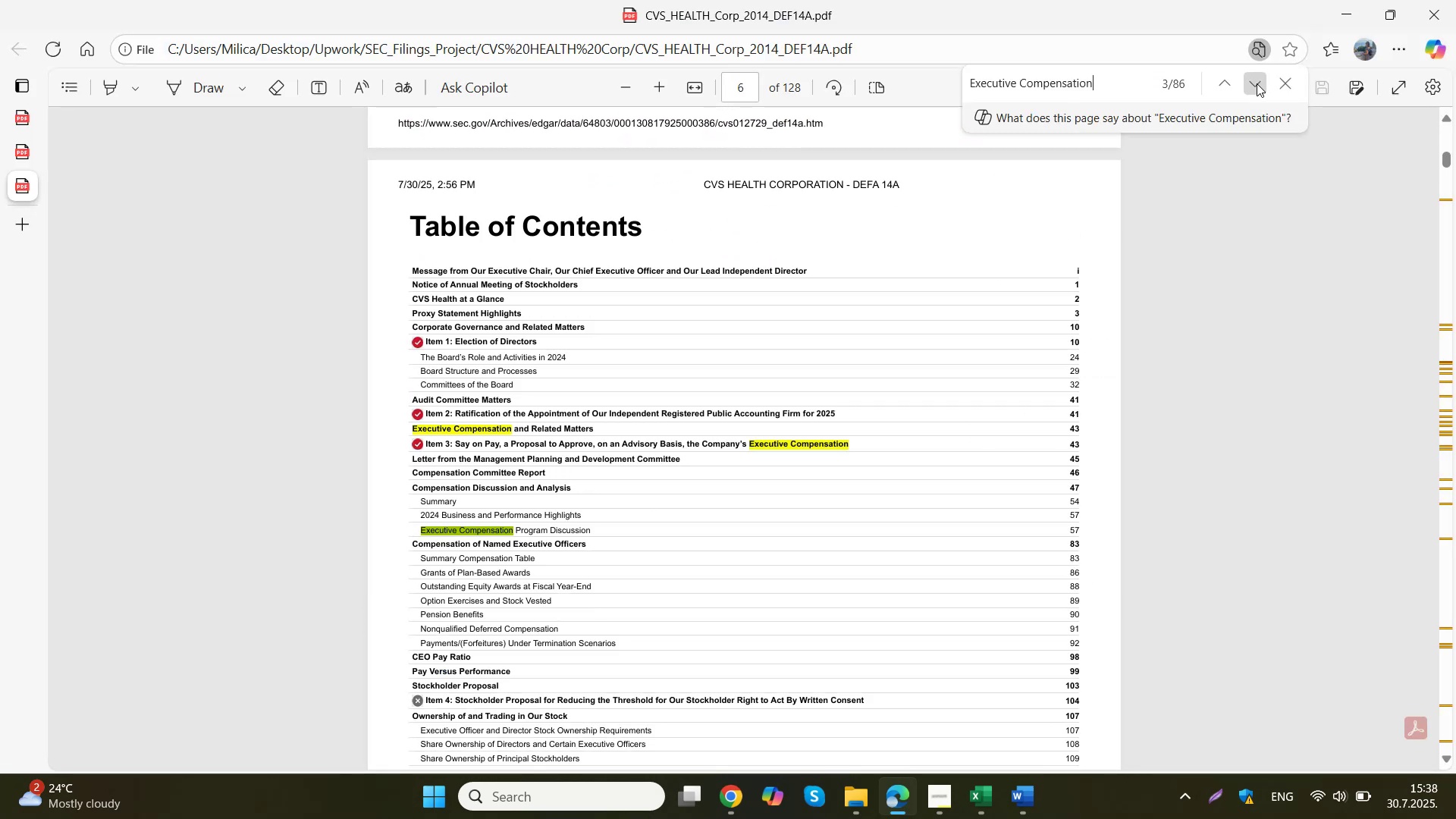 
left_click([1257, 83])
 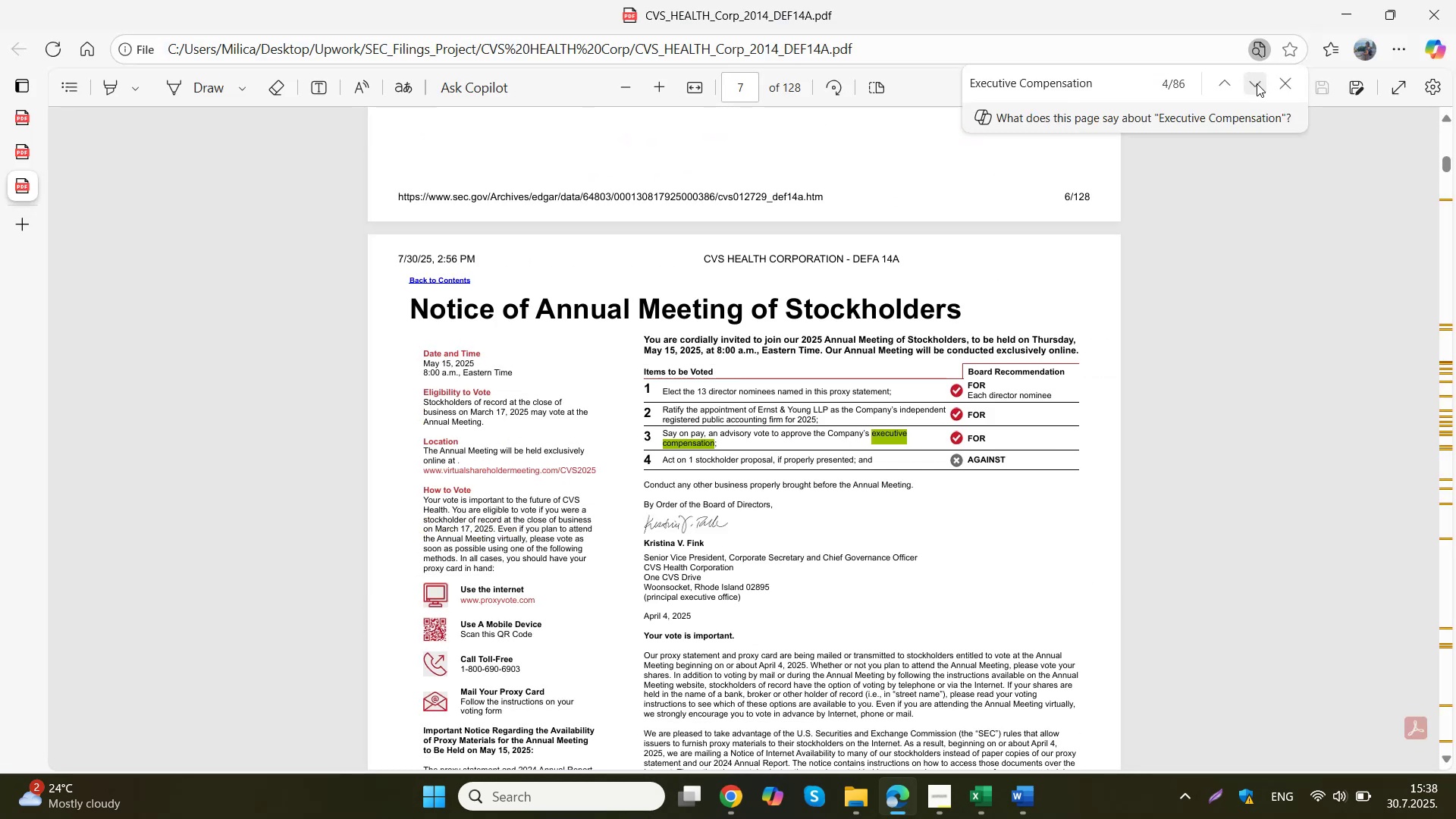 
left_click([1257, 83])
 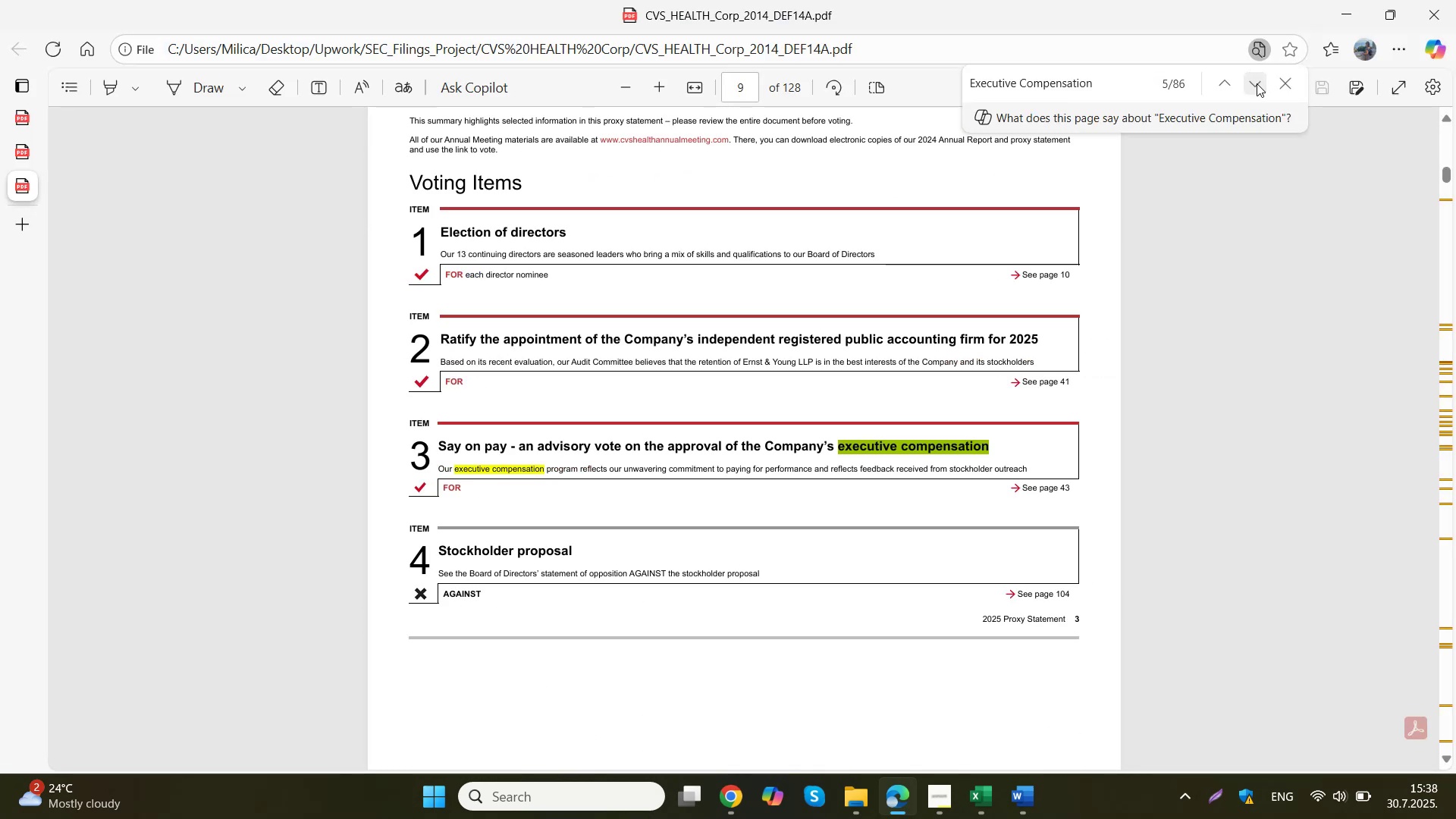 
left_click([1257, 83])
 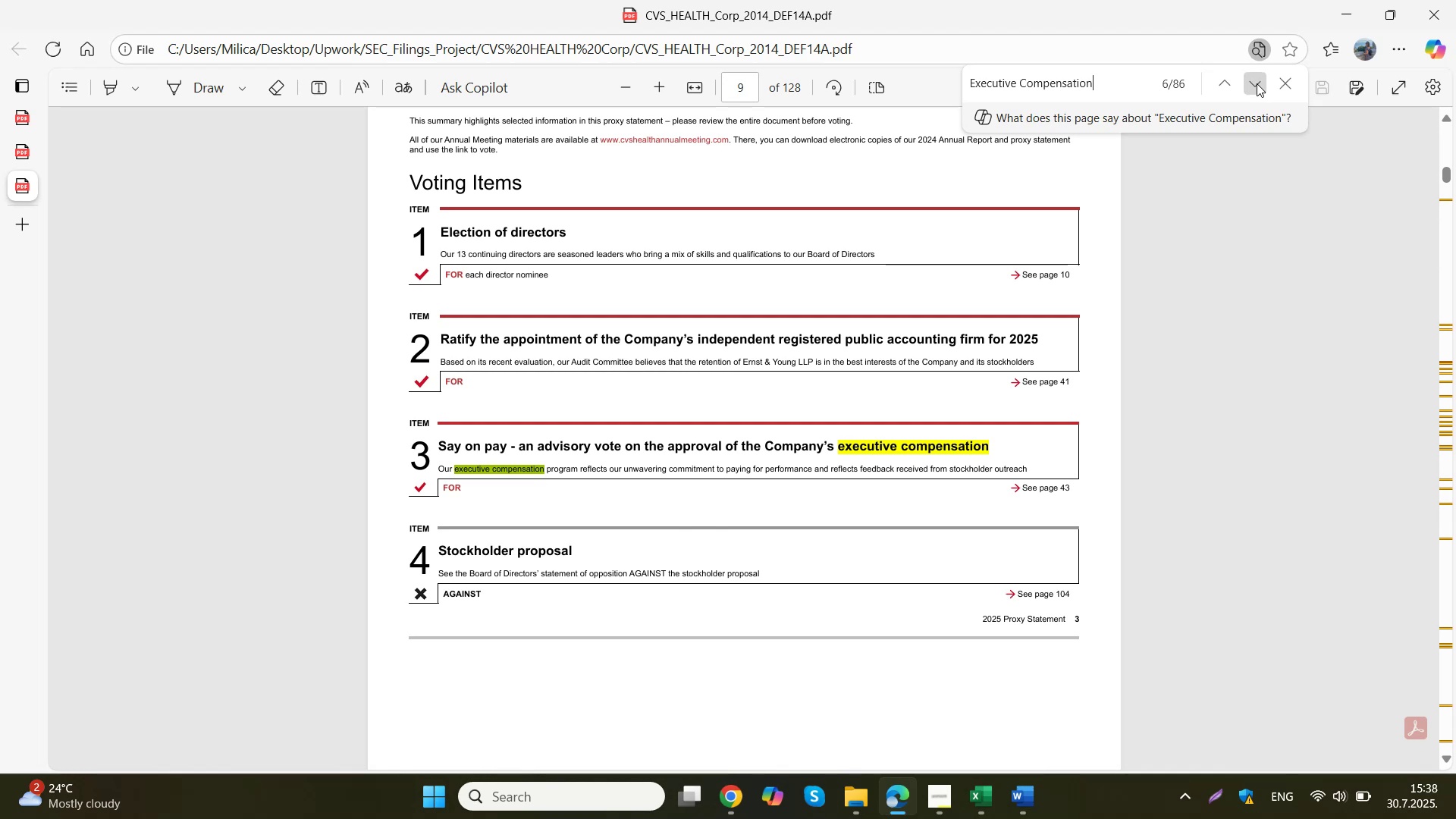 
left_click([1257, 83])
 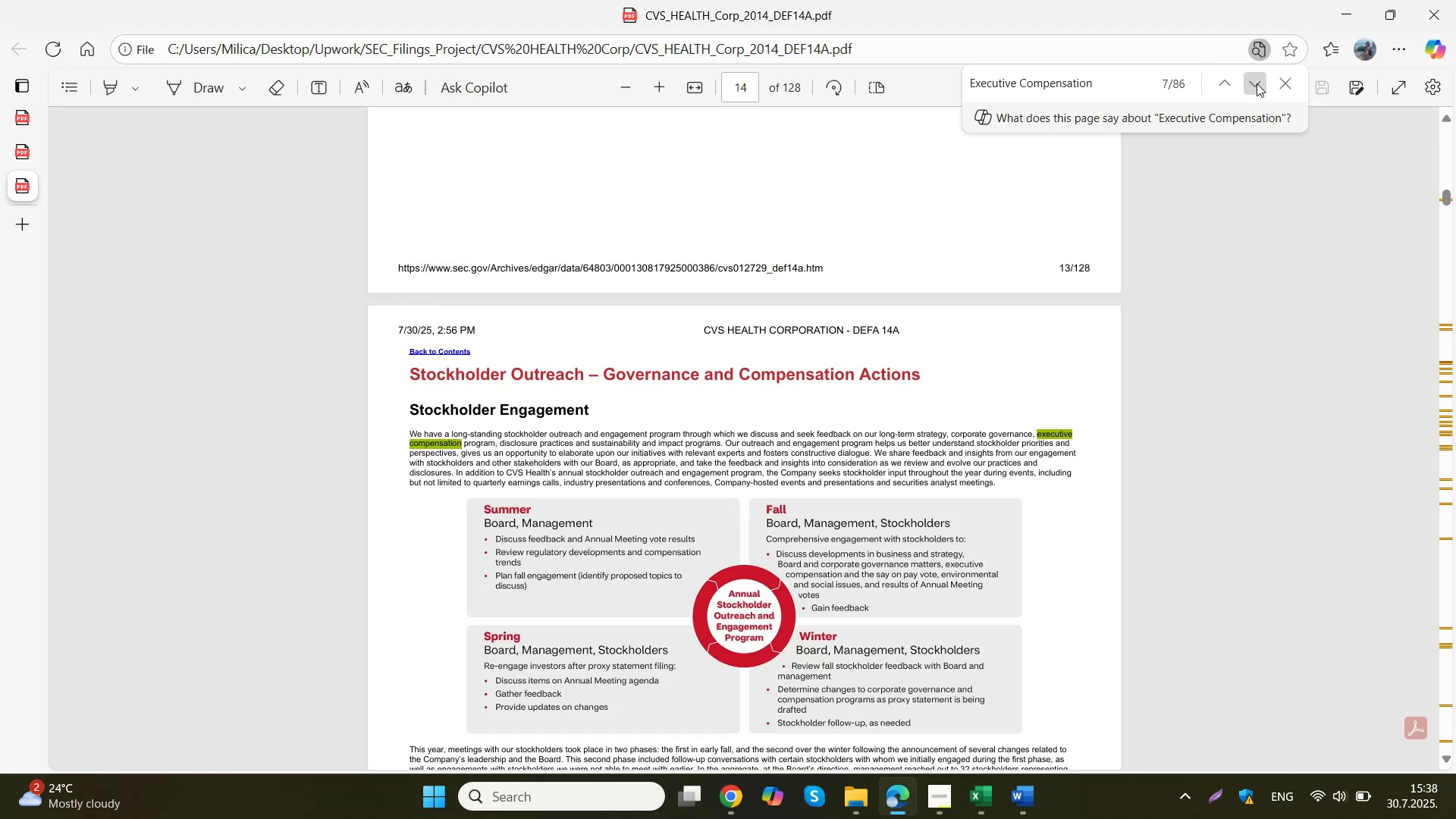 
left_click([1257, 83])
 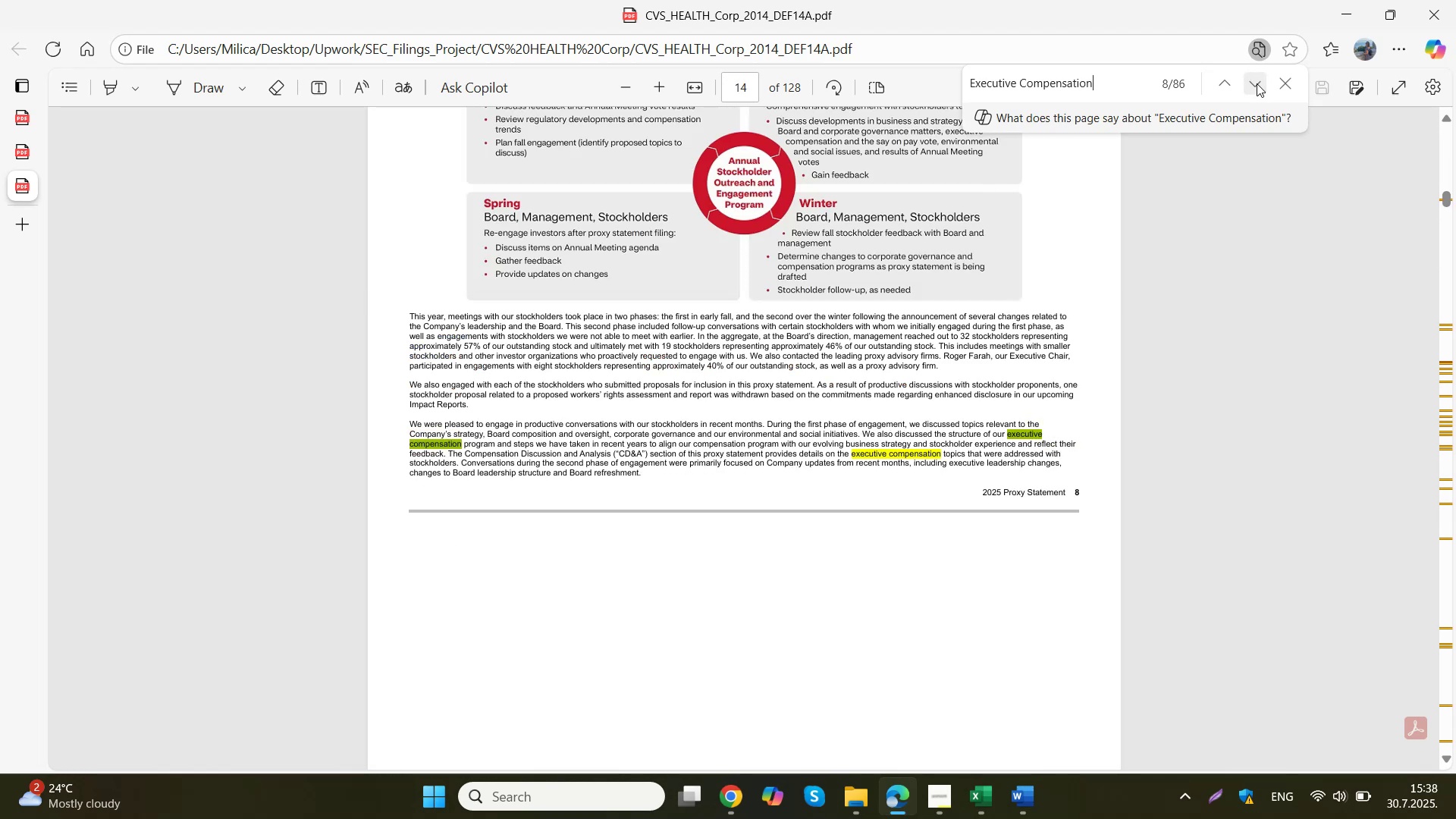 
left_click([1257, 83])
 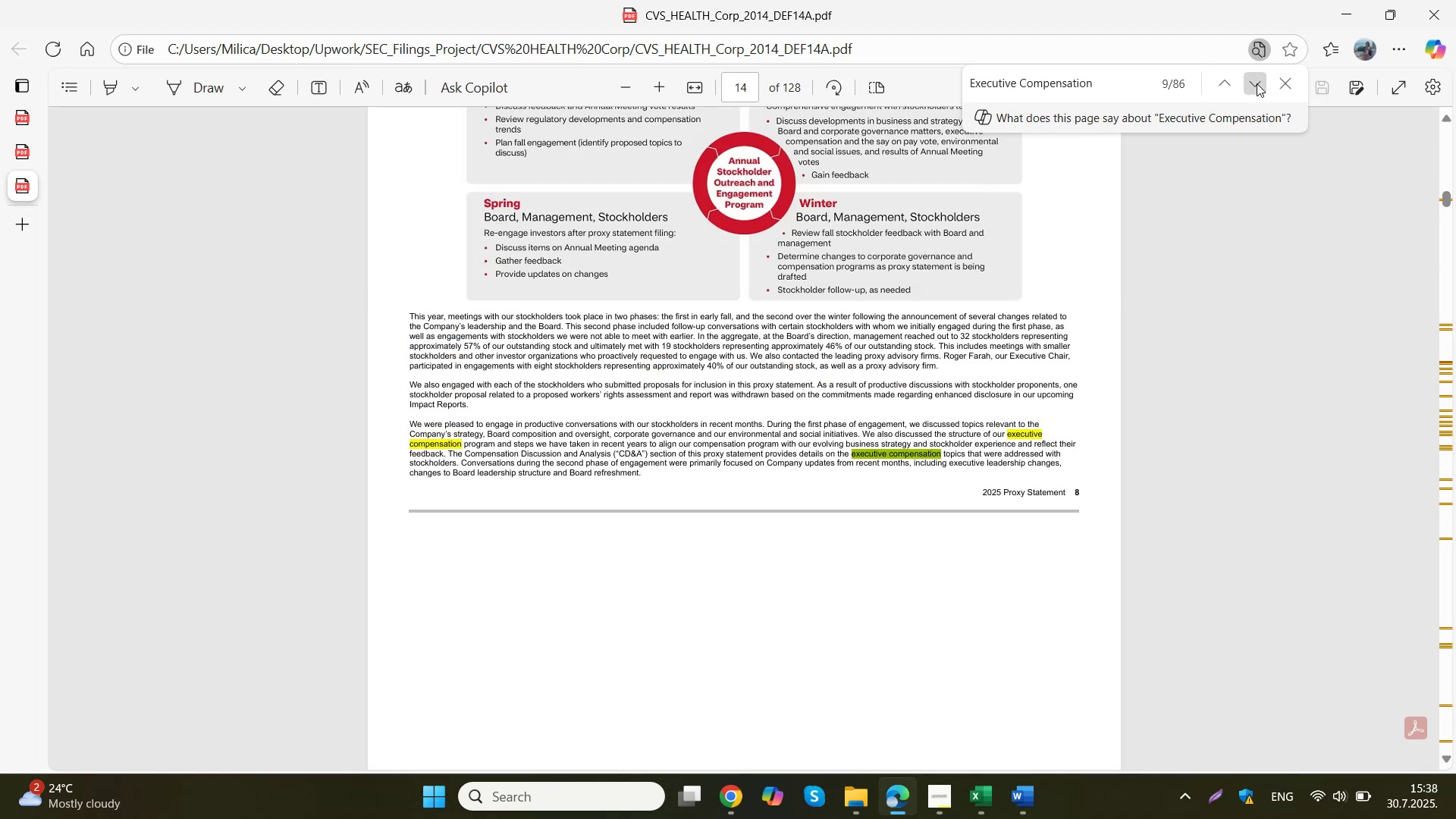 
left_click([1257, 83])
 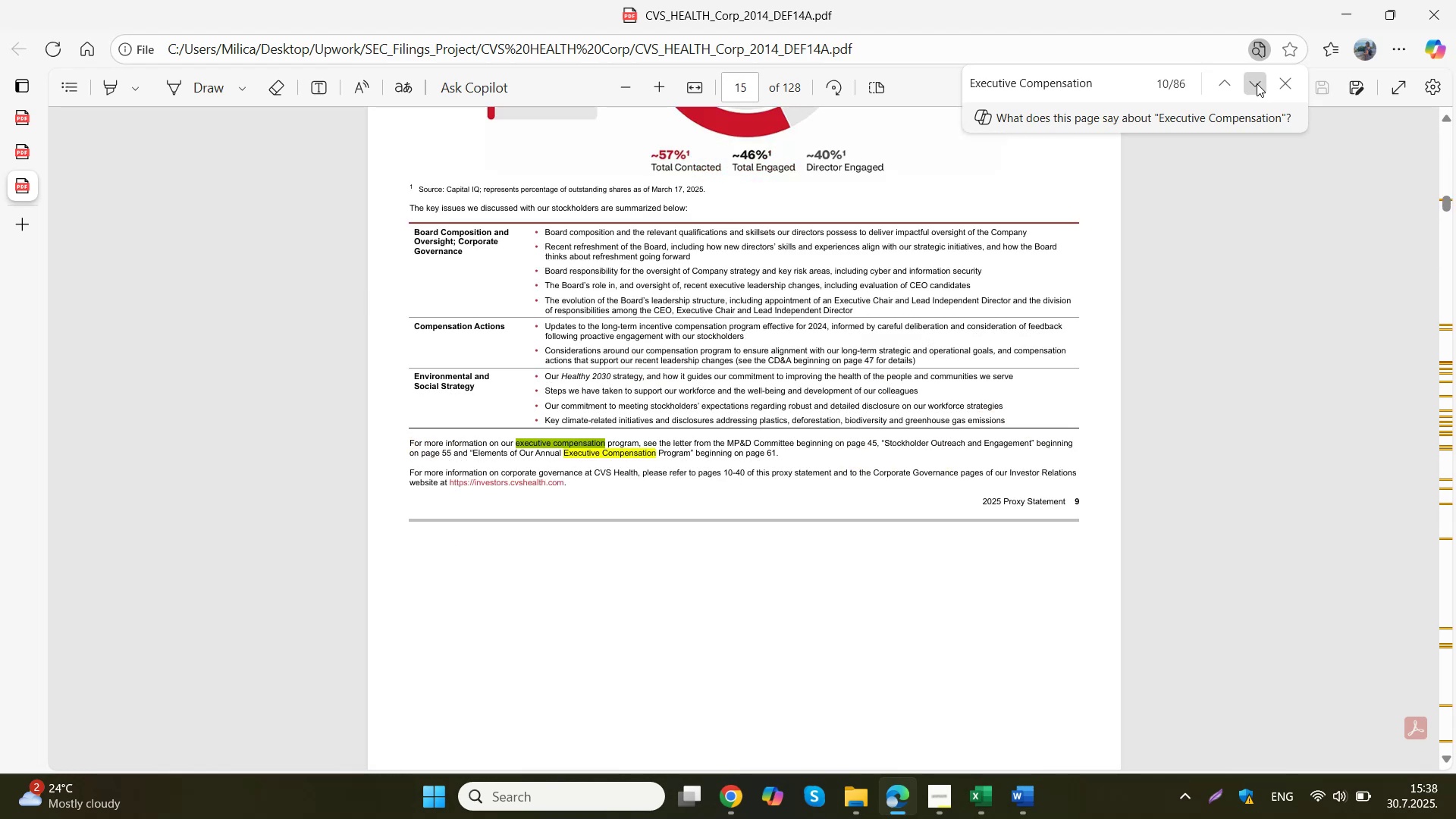 
left_click([1257, 83])
 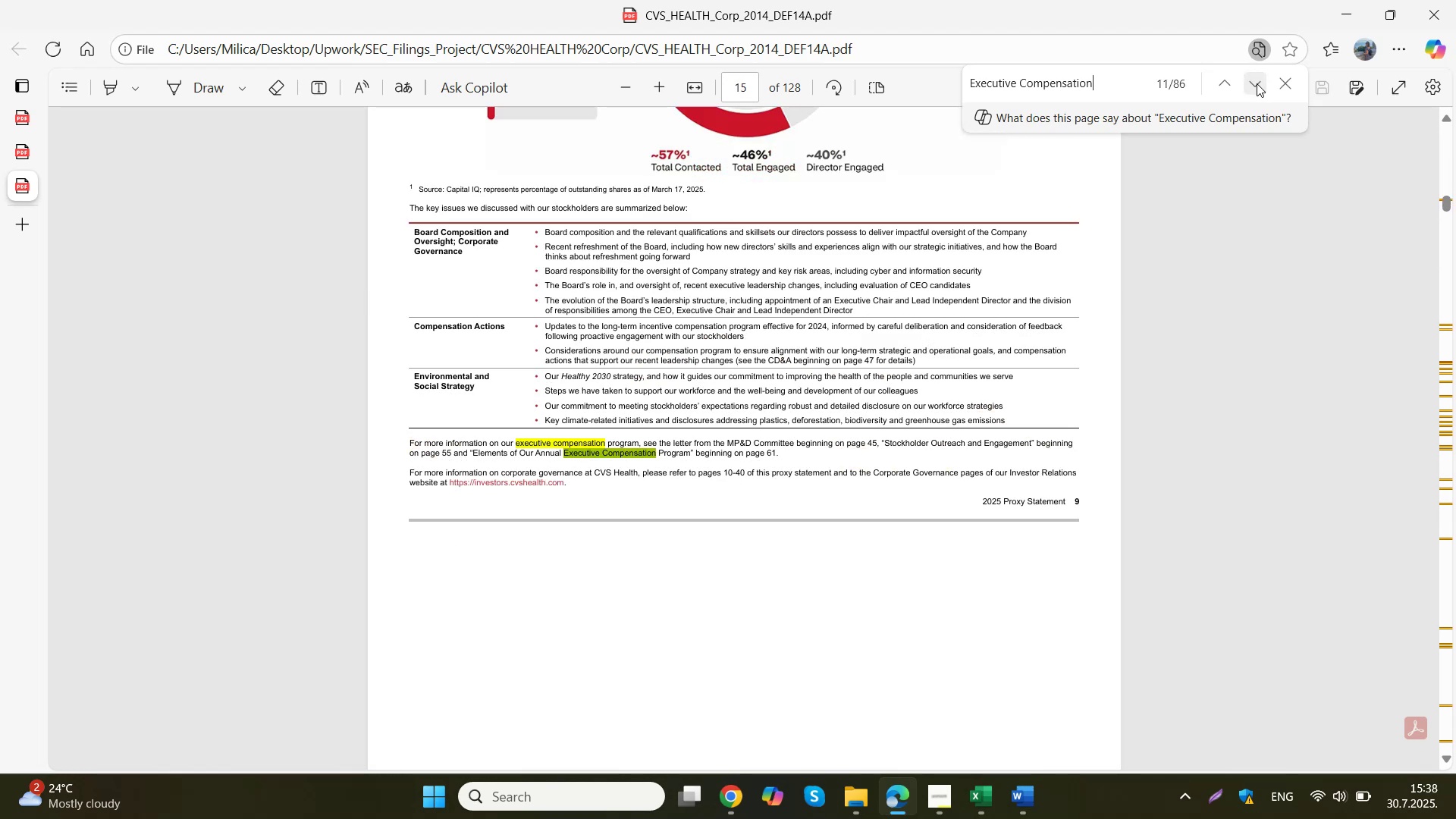 
left_click([1257, 83])
 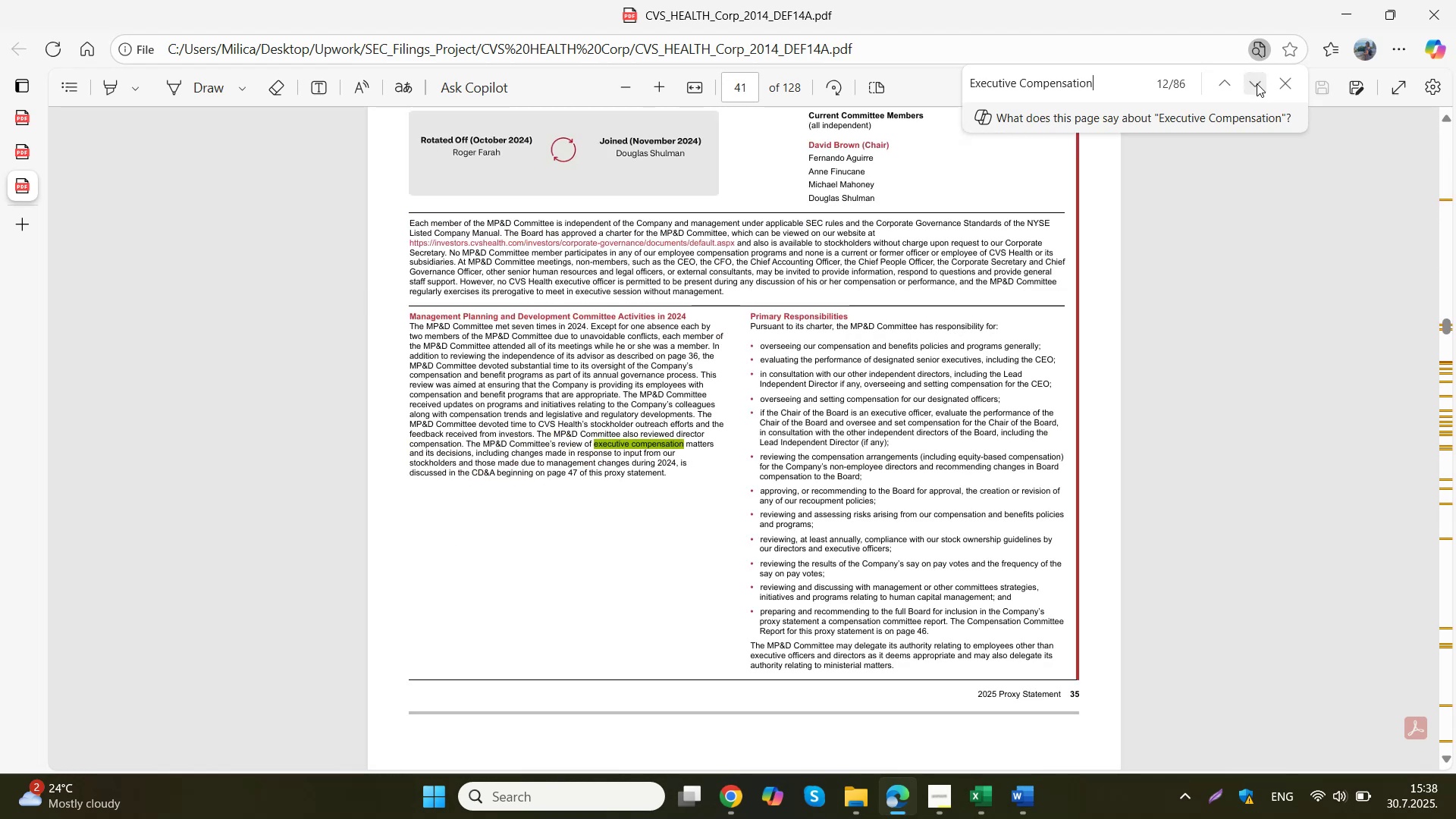 
left_click([1257, 83])
 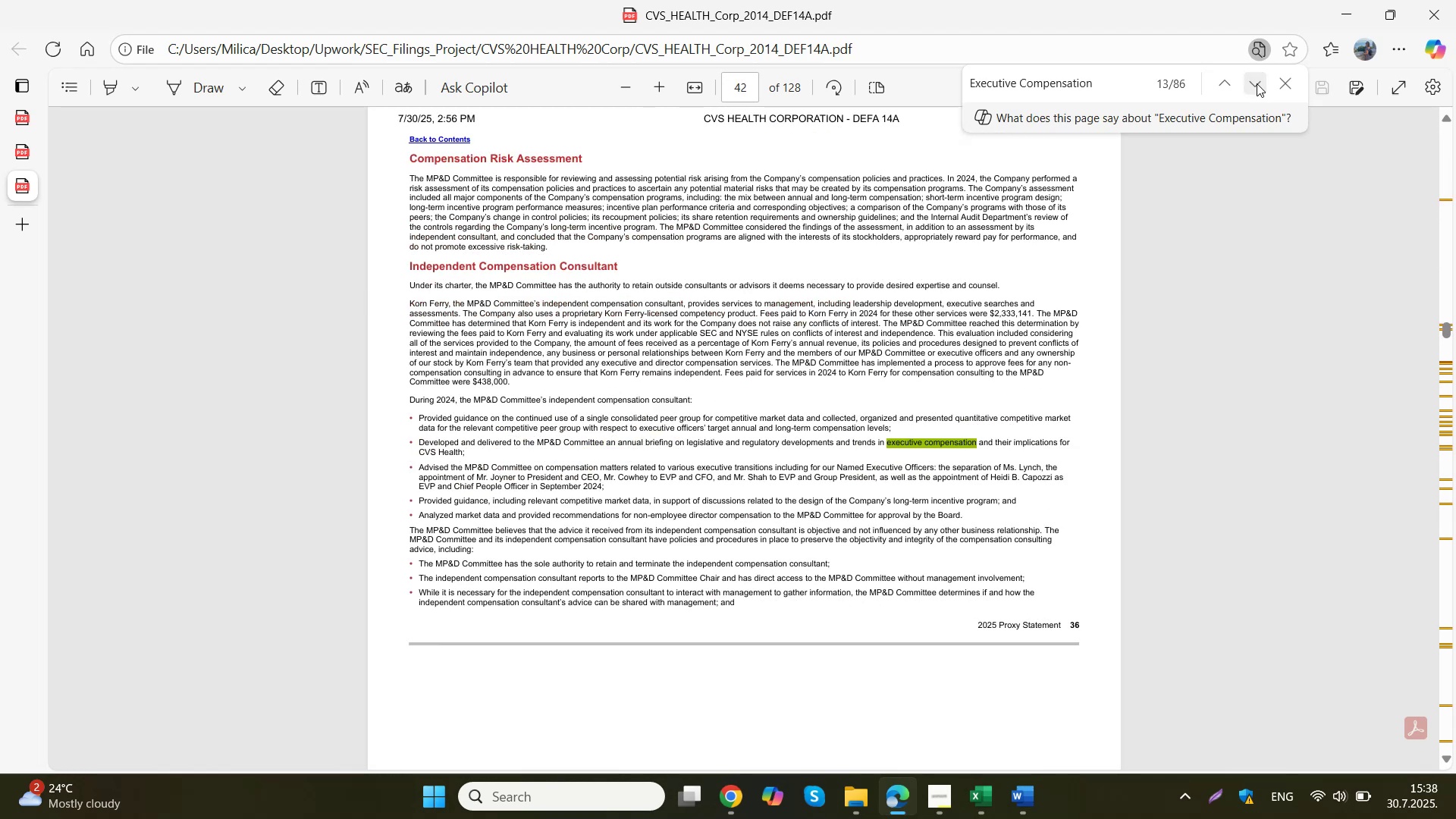 
left_click([1257, 83])
 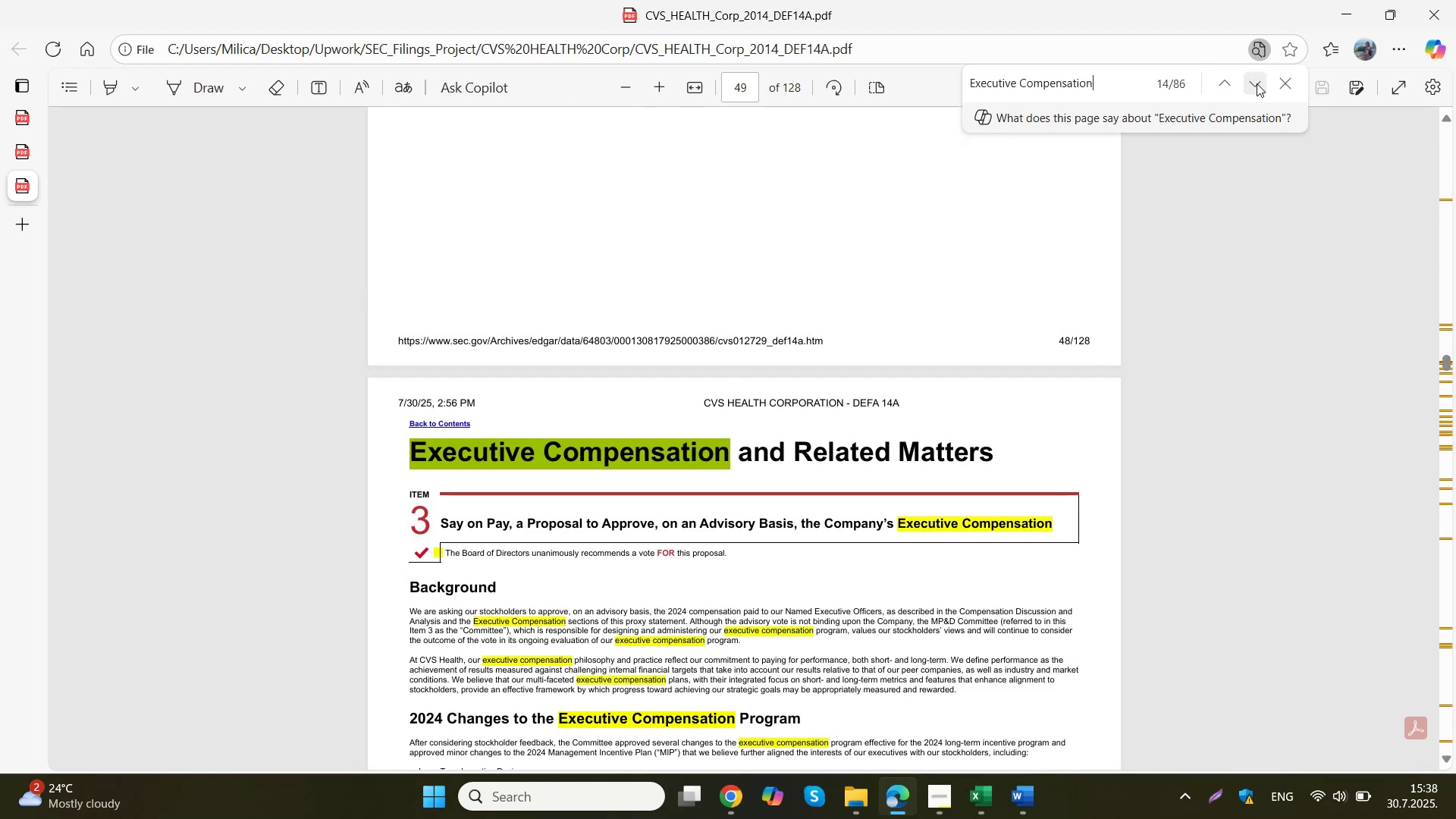 
left_click([1257, 83])
 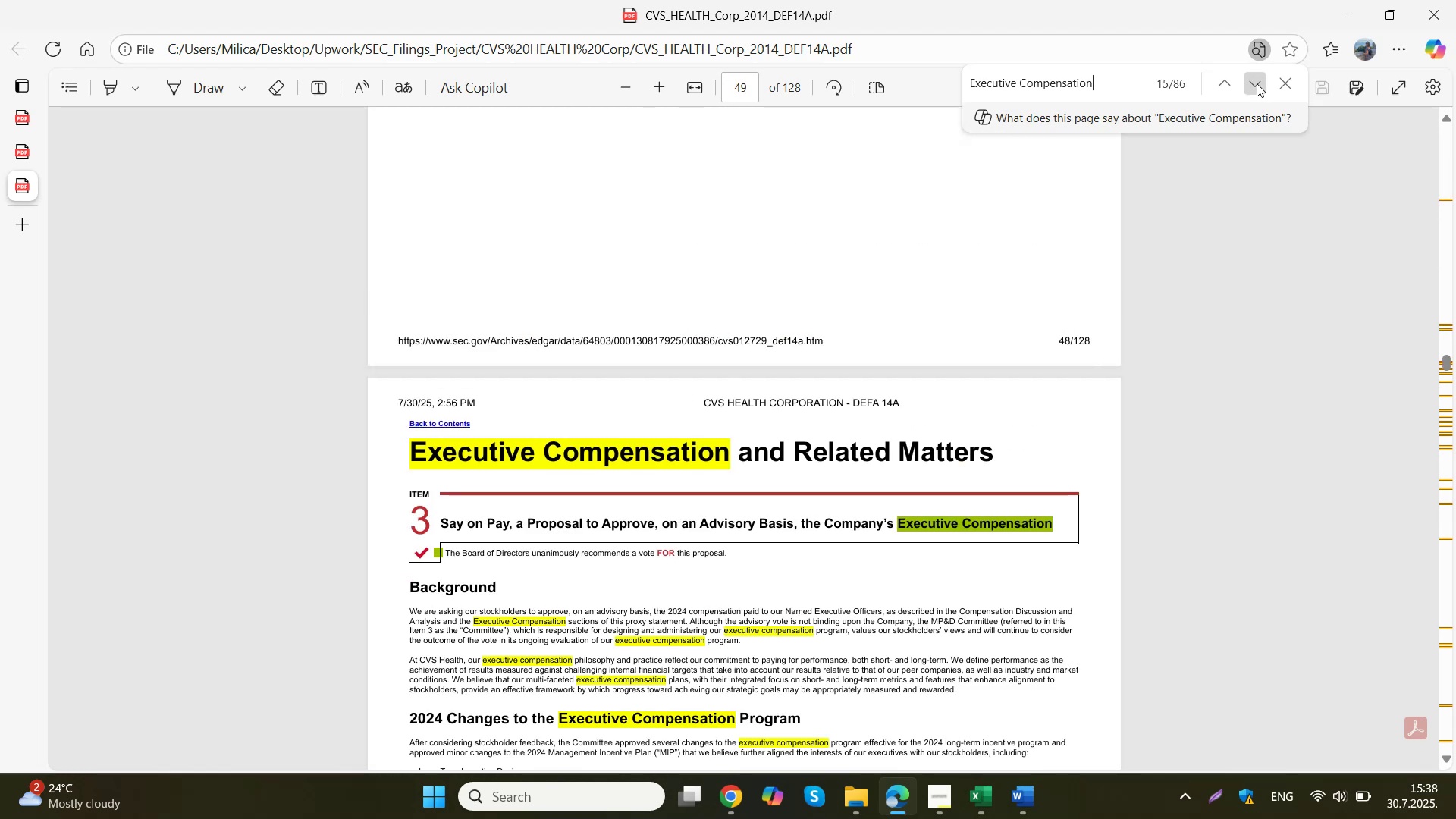 
double_click([1257, 83])
 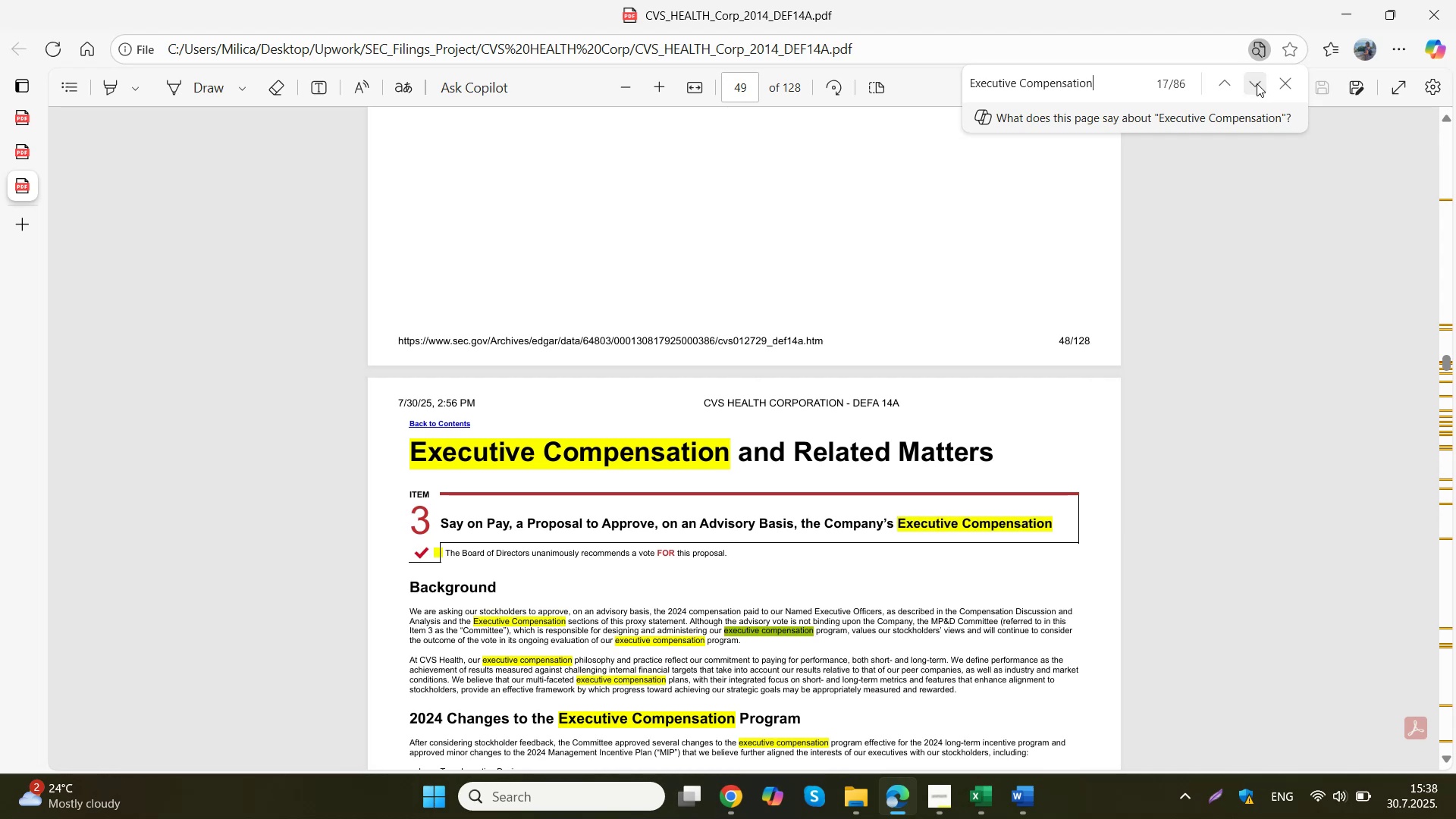 
double_click([1257, 83])
 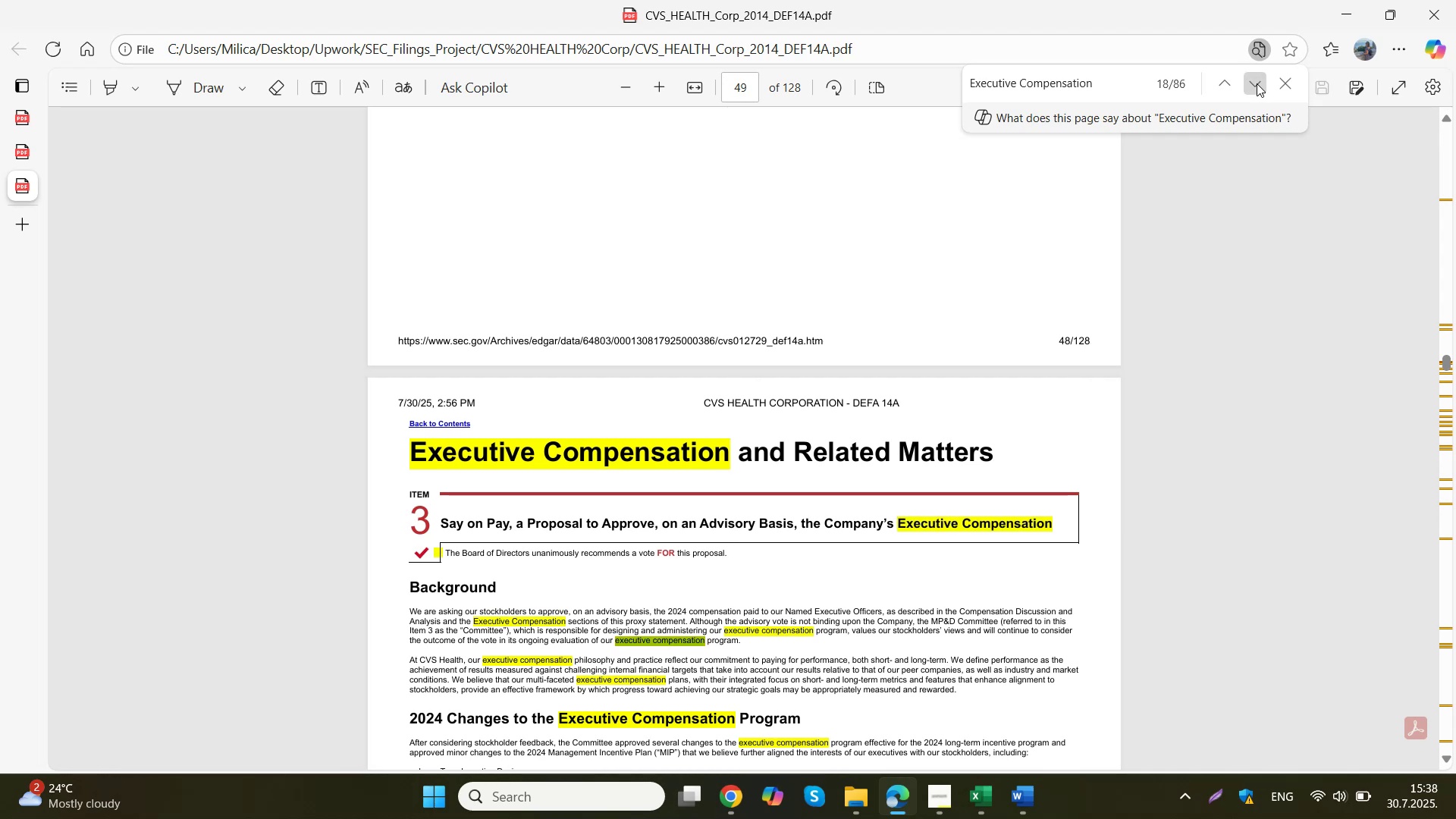 
triple_click([1257, 83])
 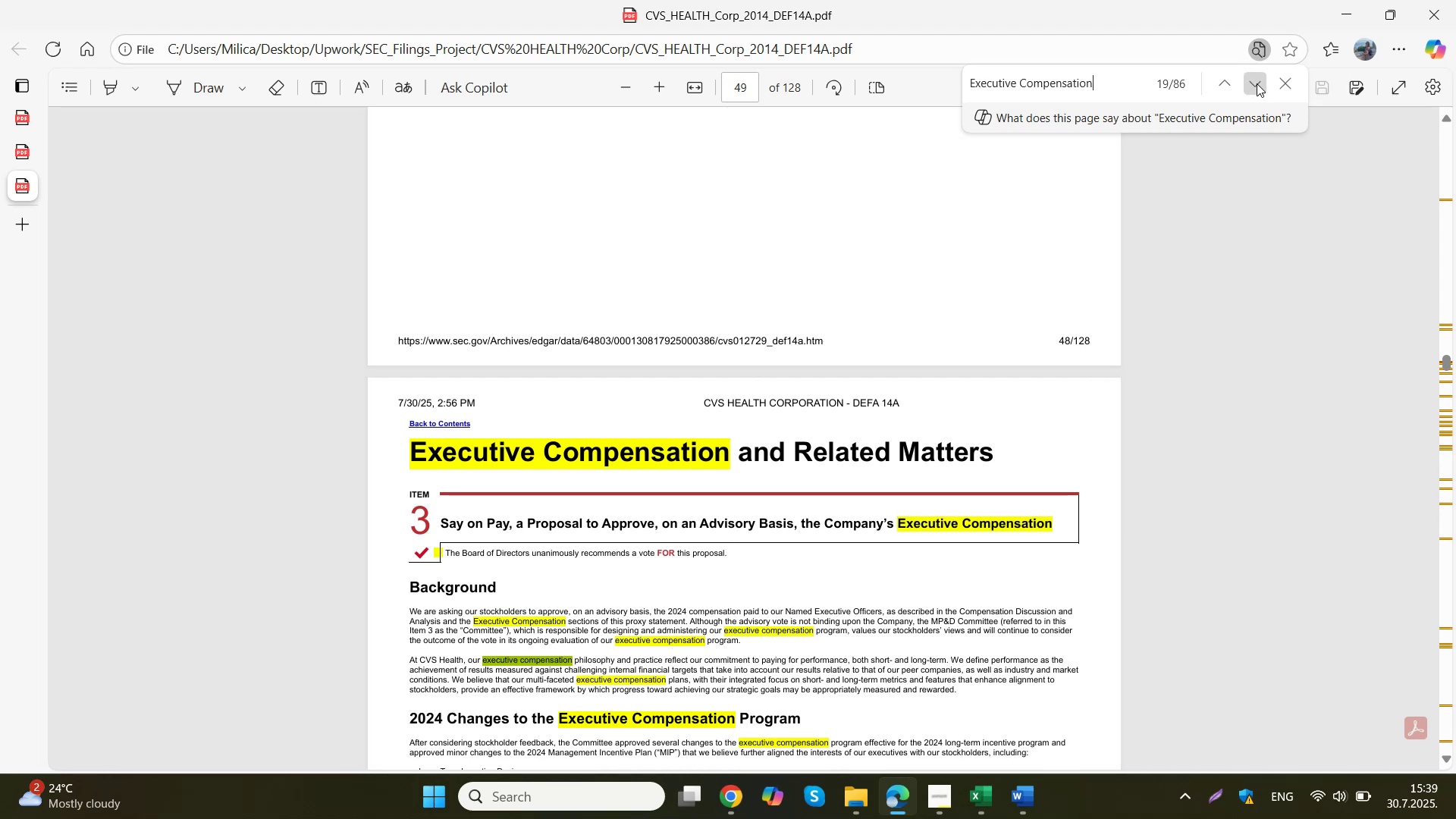 
triple_click([1257, 83])
 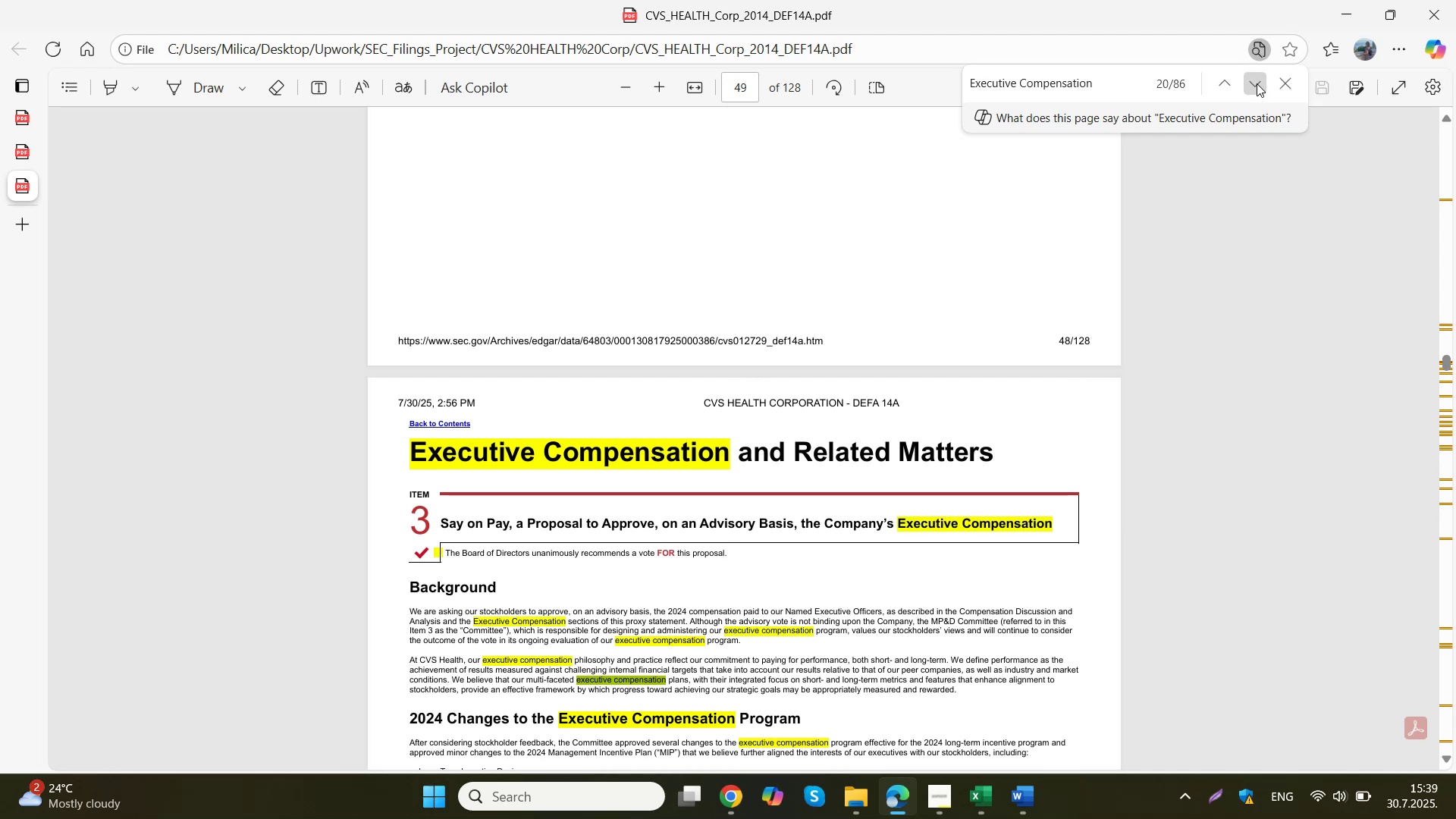 
triple_click([1257, 83])
 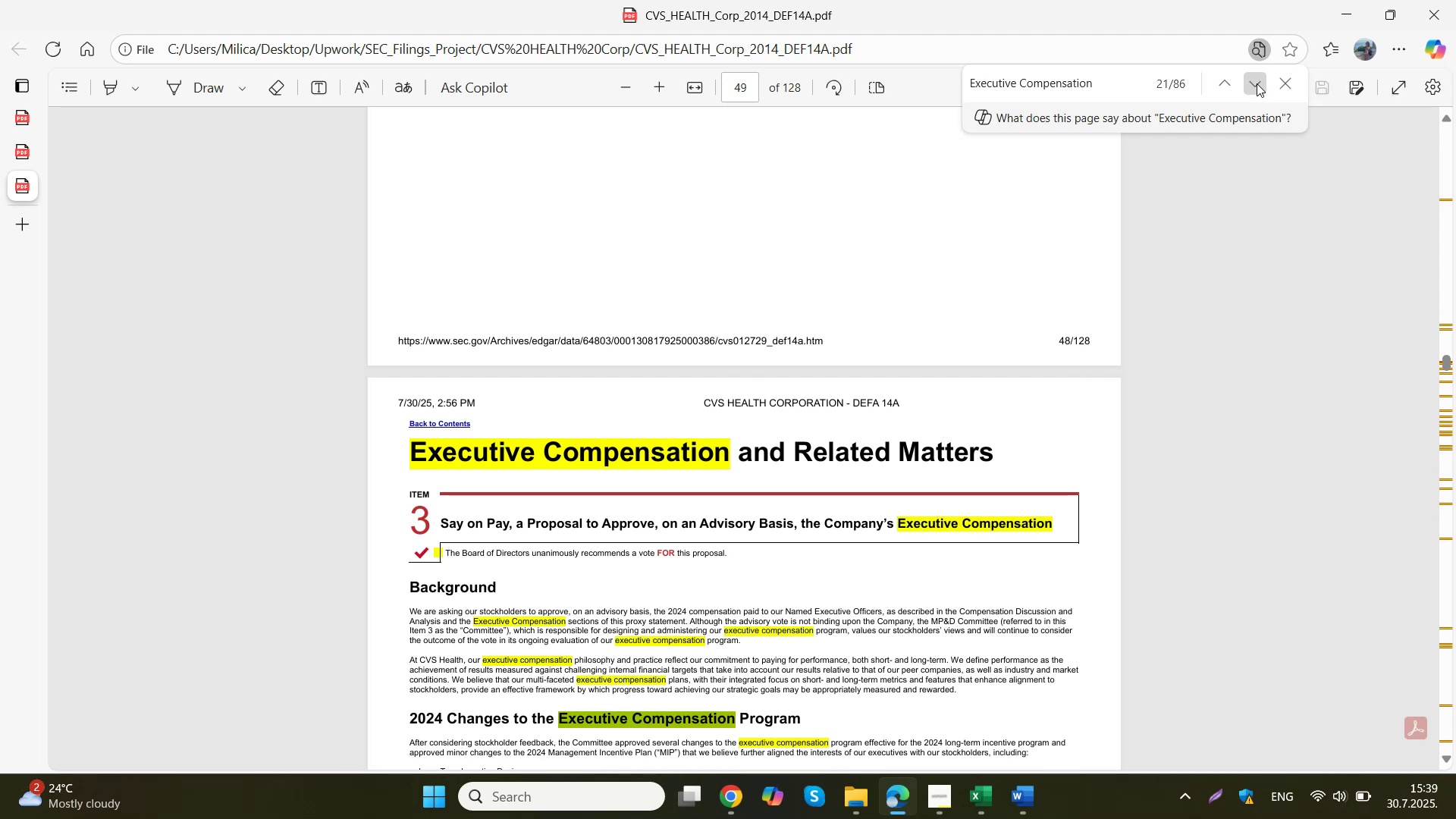 
triple_click([1257, 83])
 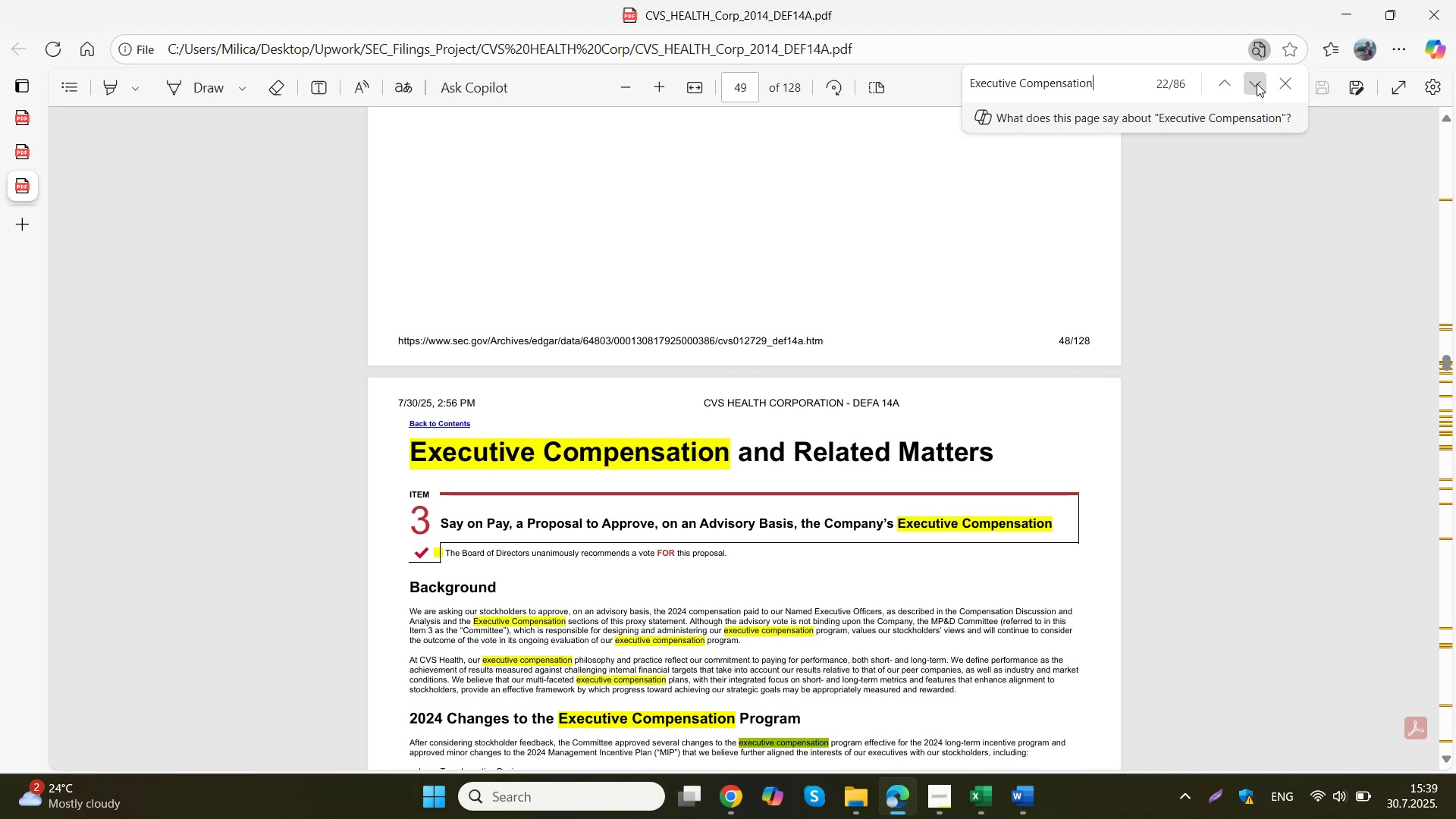 
left_click([1257, 83])
 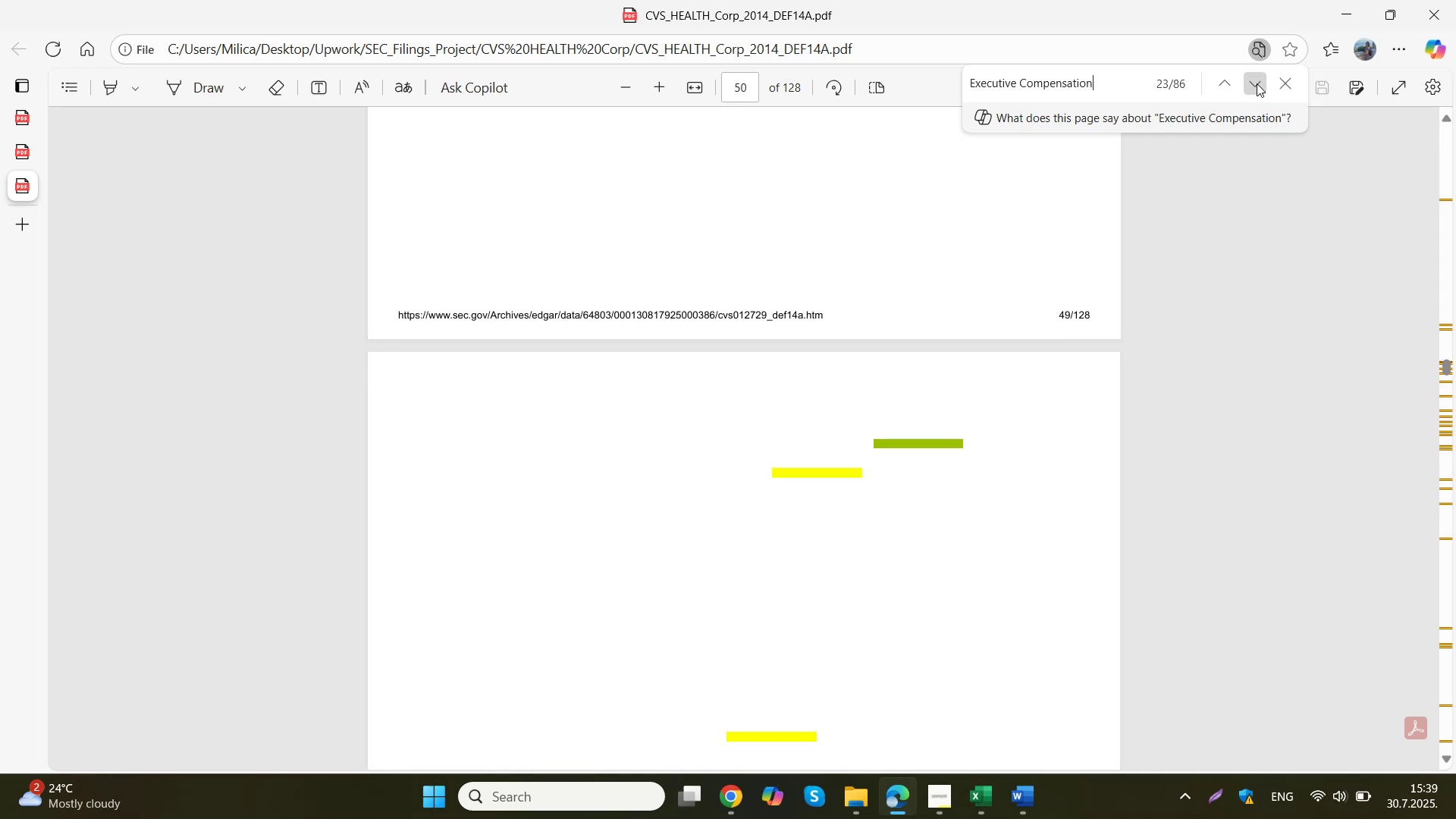 
left_click([1257, 83])
 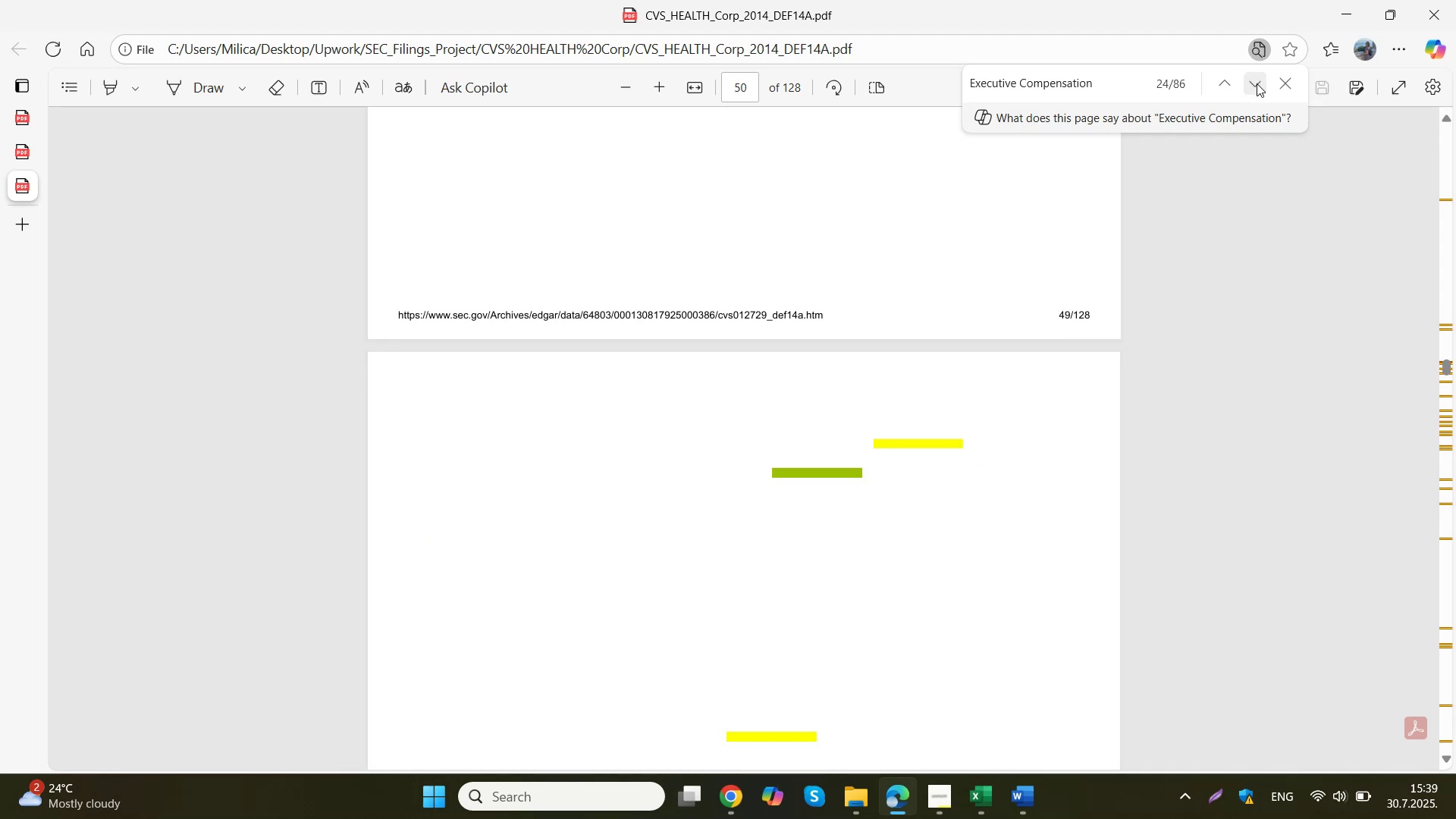 
left_click([1257, 83])
 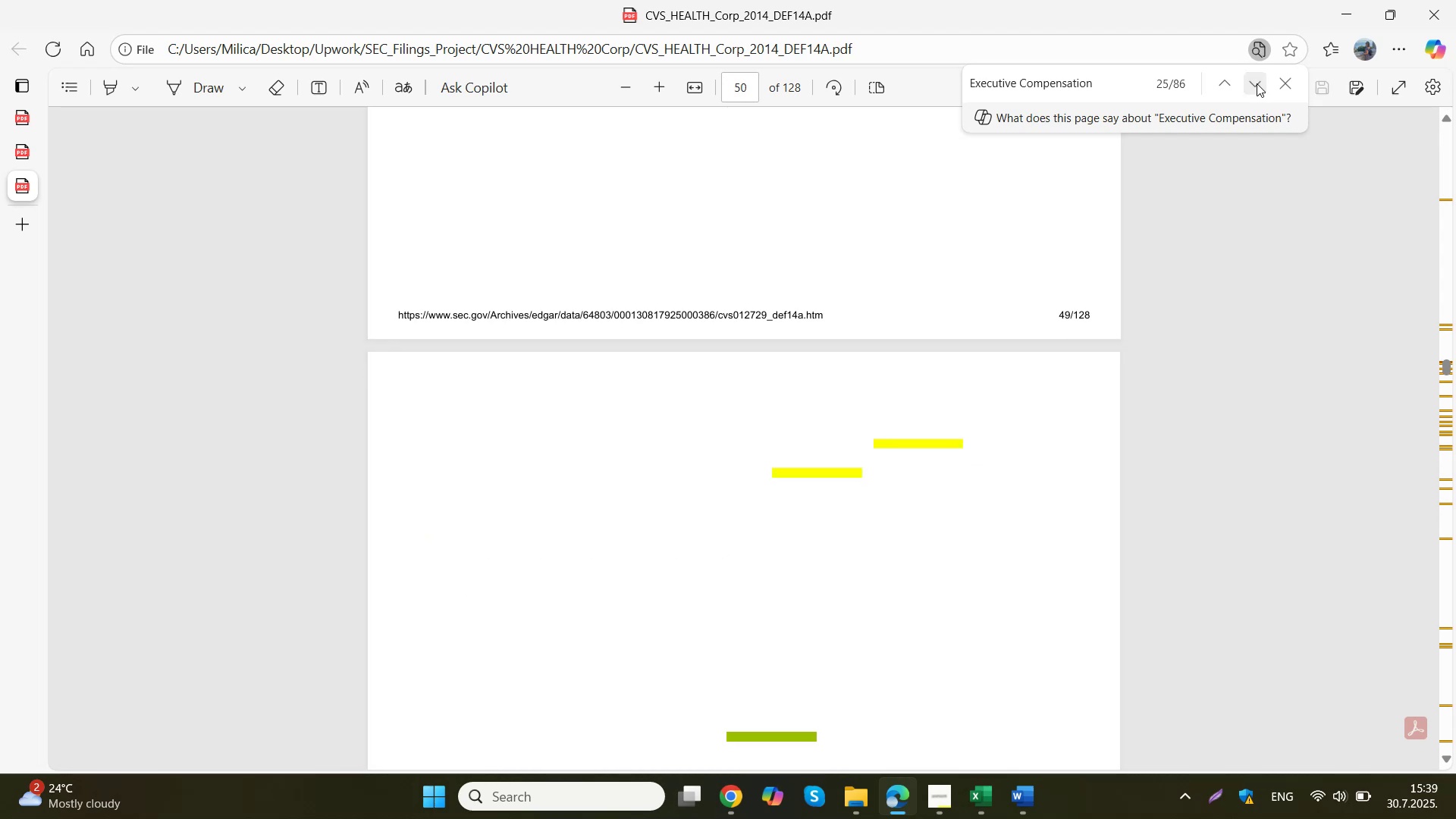 
left_click([1257, 83])
 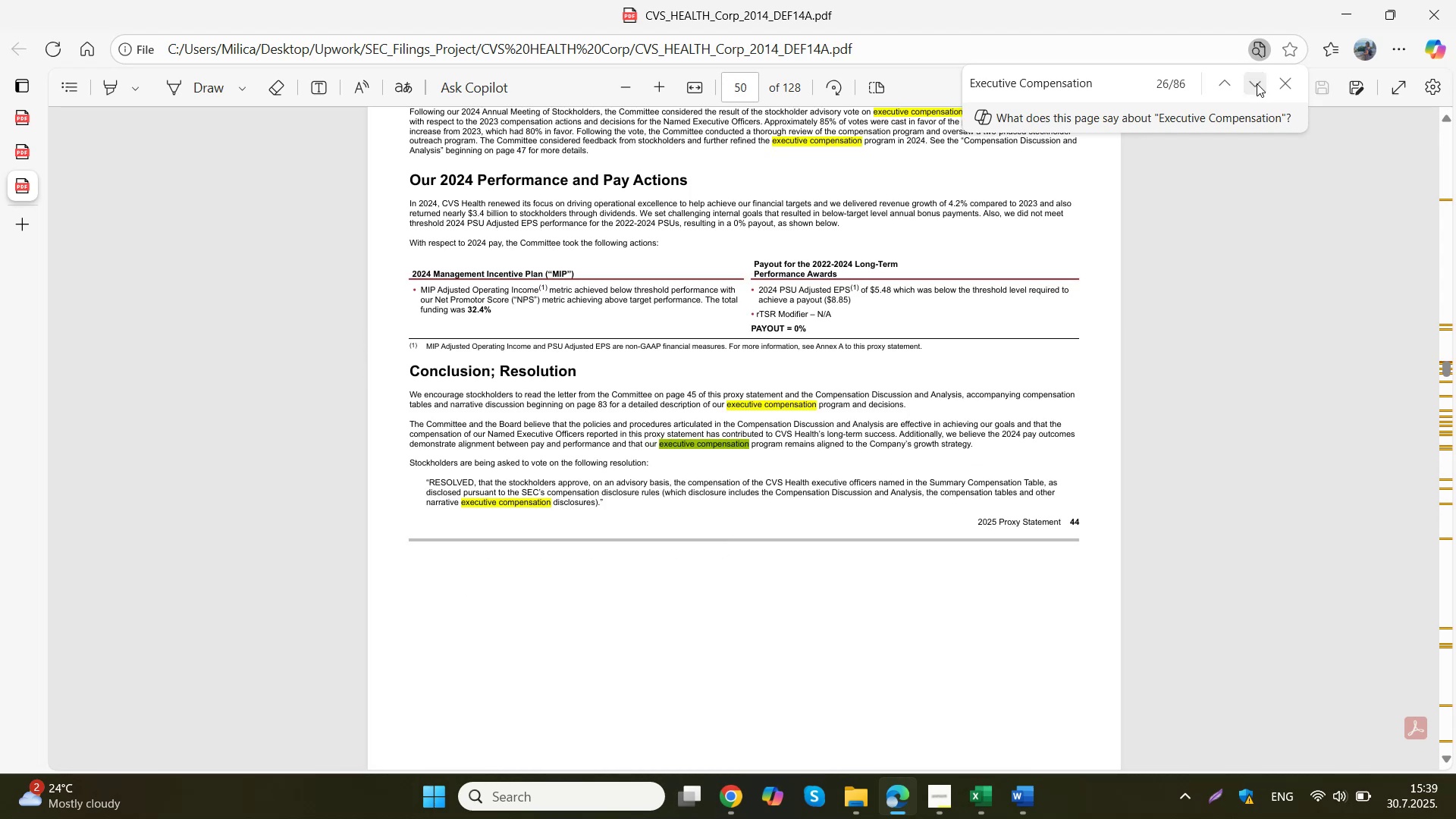 
left_click([1257, 83])
 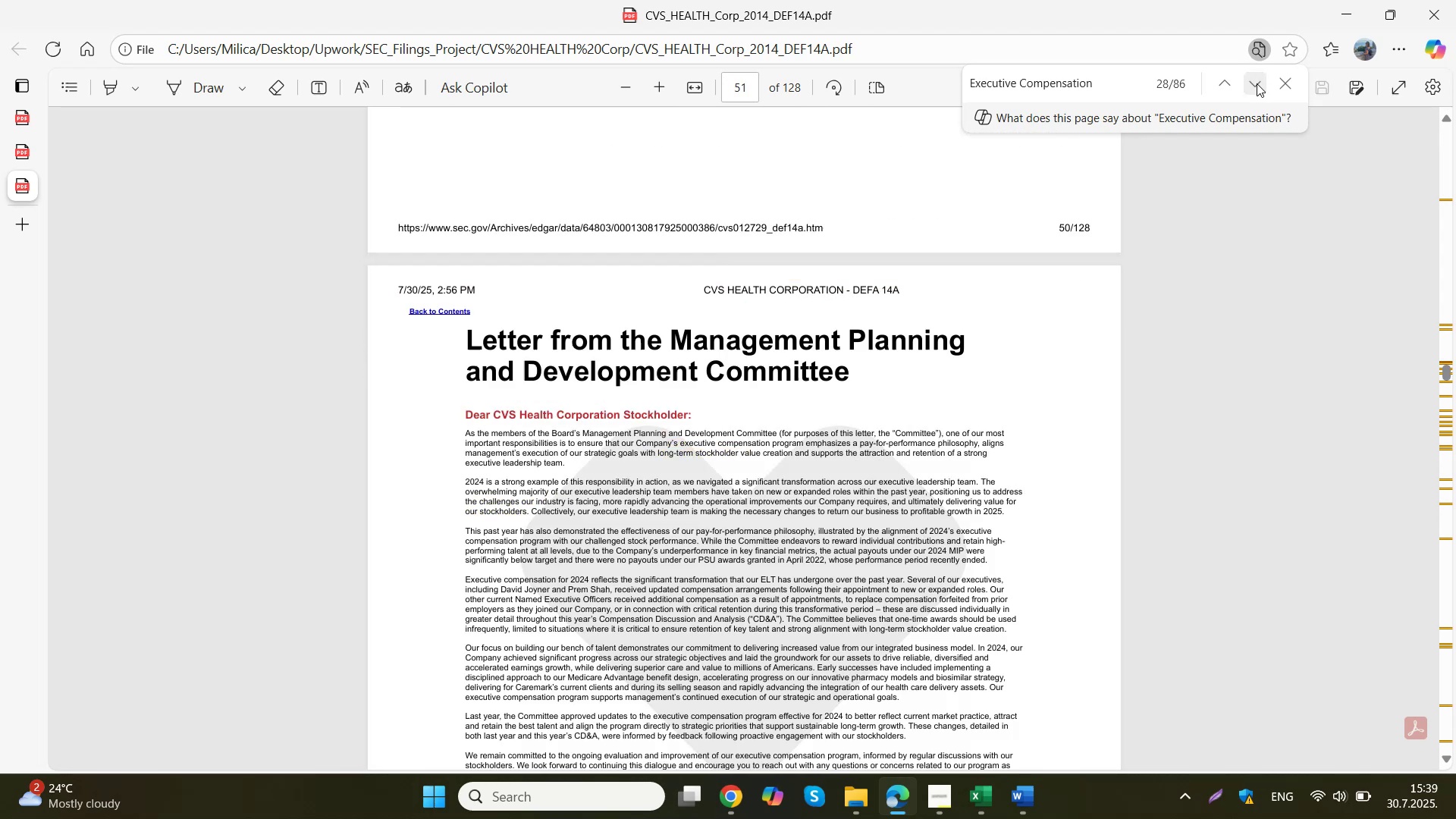 
double_click([1257, 83])
 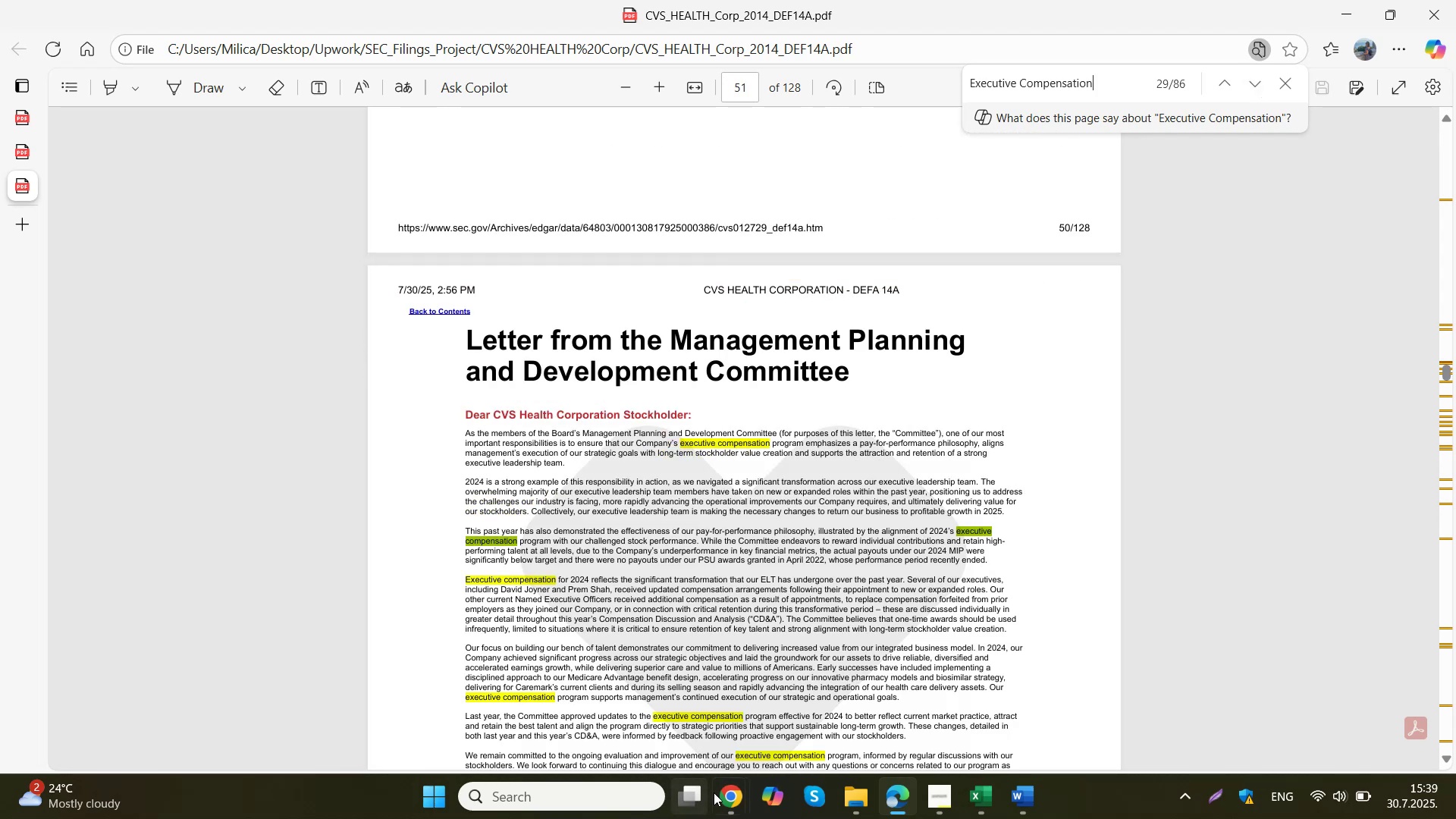 
left_click([720, 795])
 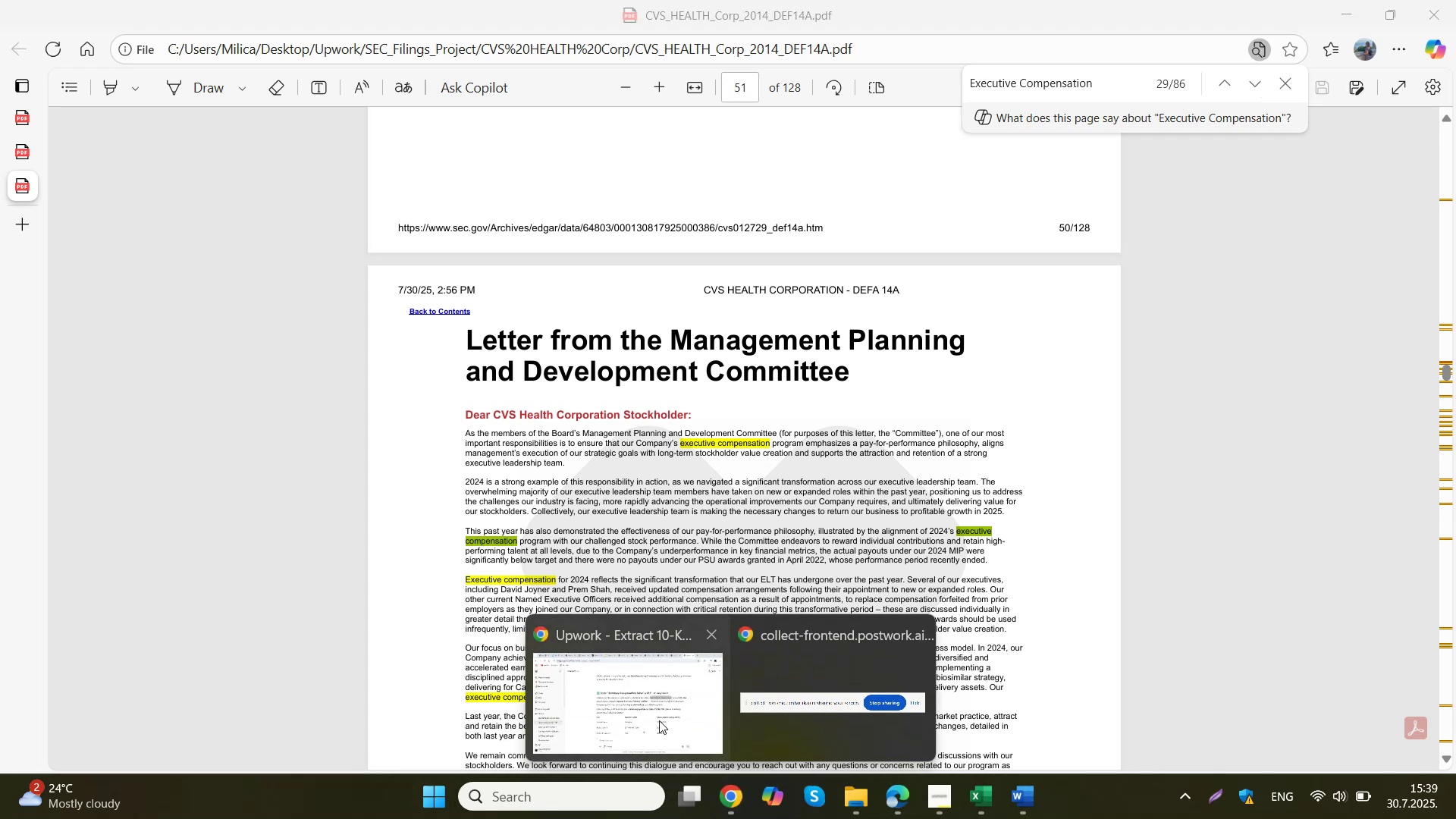 
left_click([654, 693])
 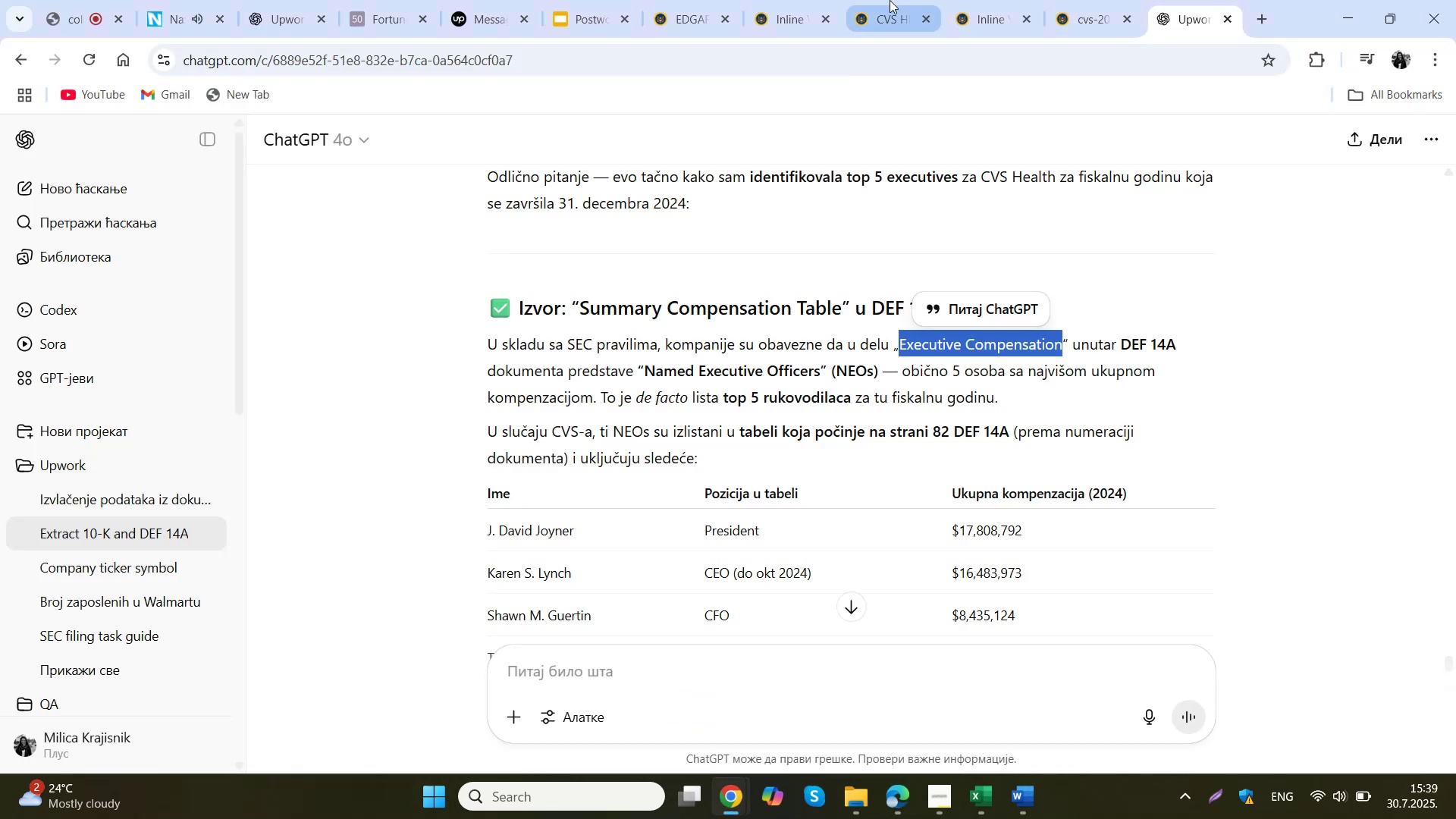 
left_click([870, 0])
 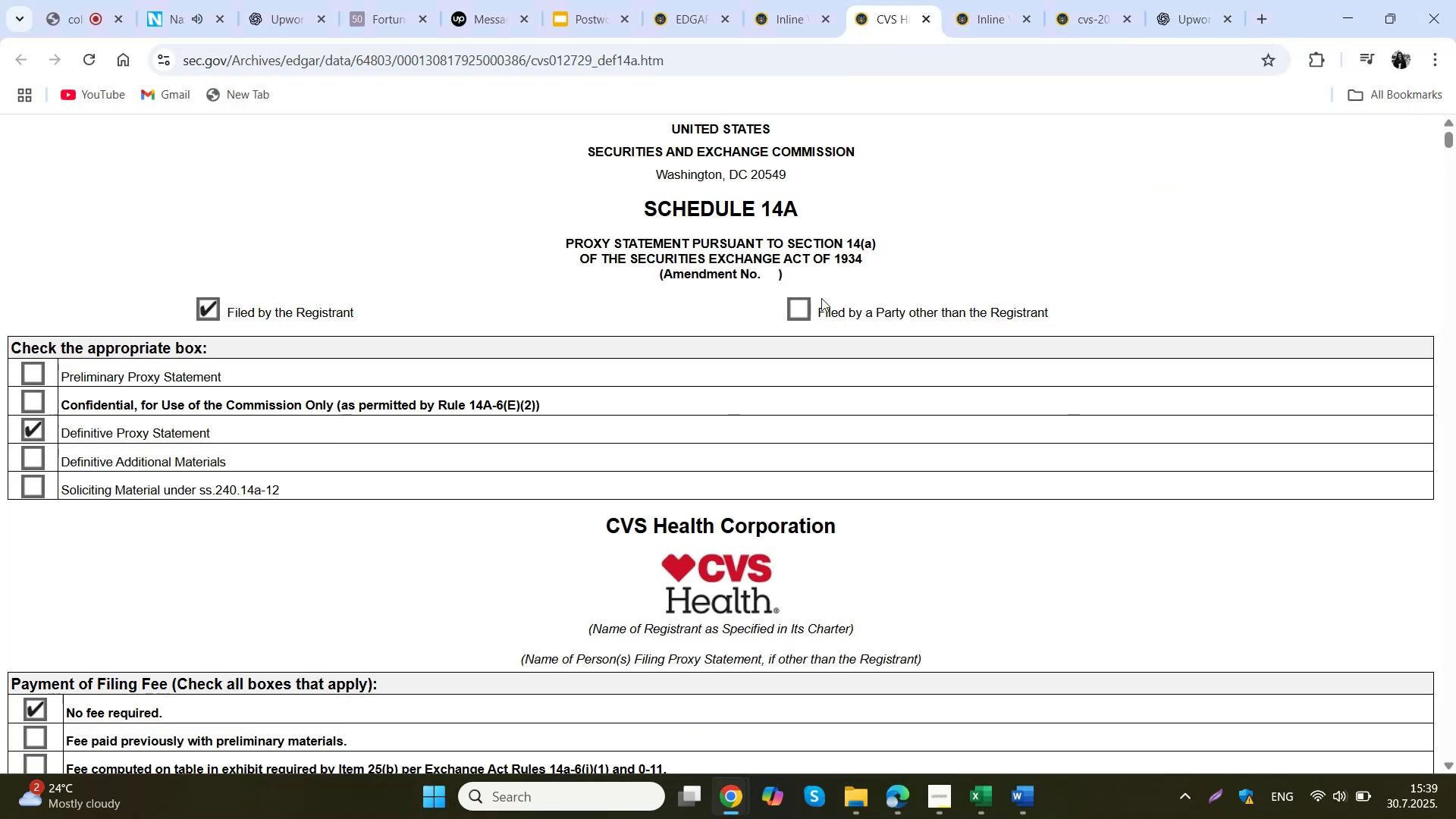 
key(Control+D)
 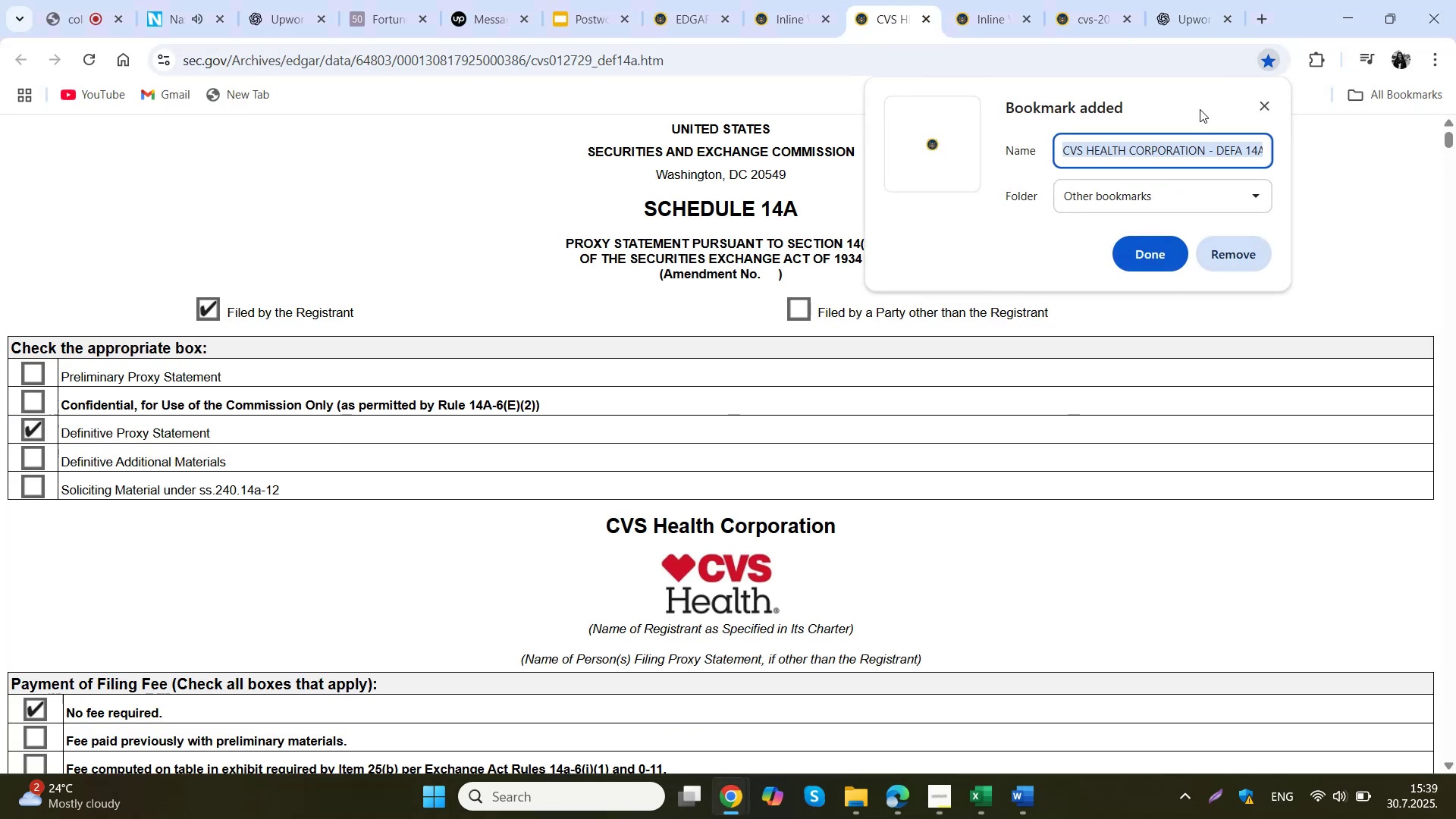 
left_click([1267, 110])
 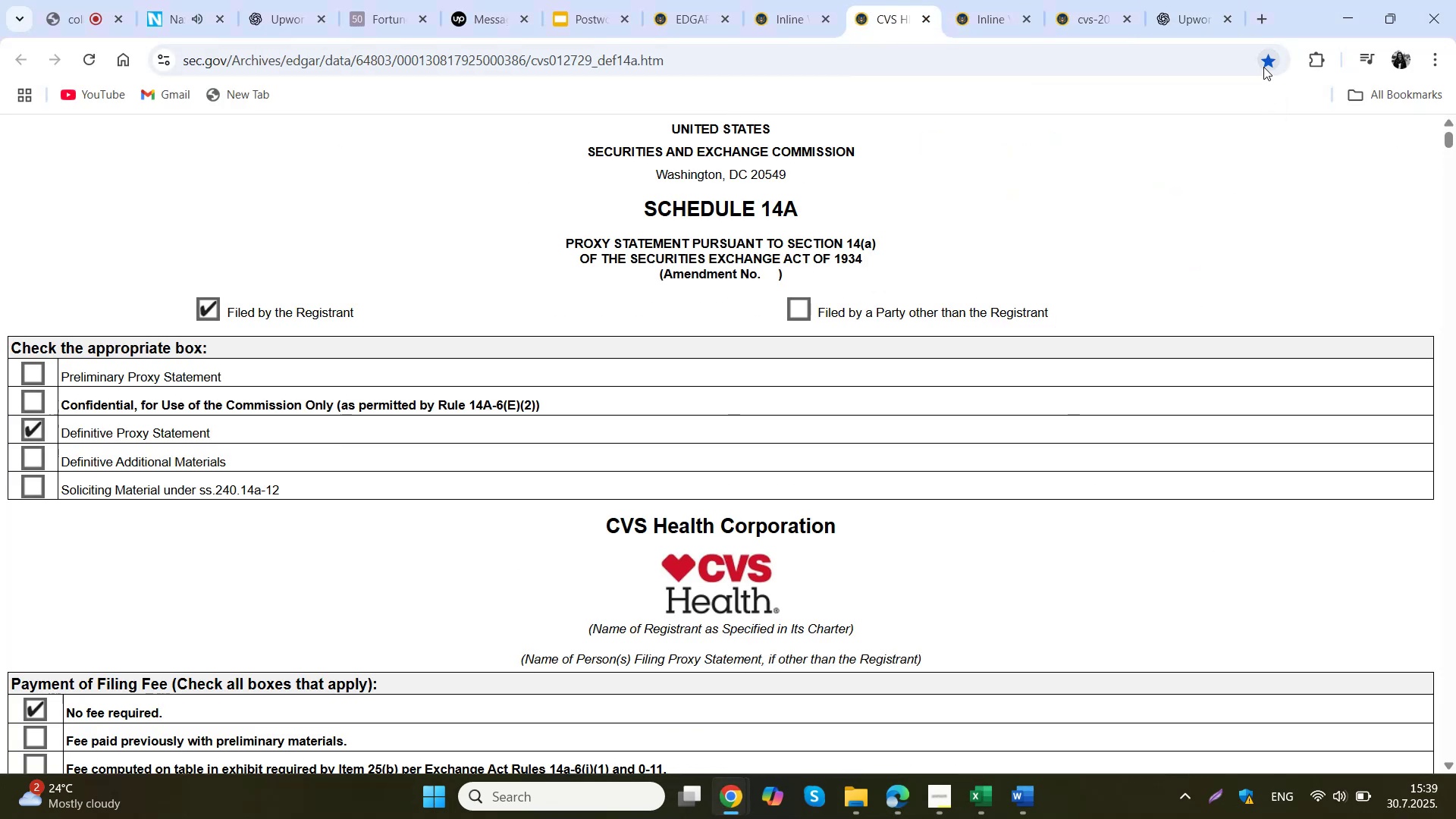 
left_click([1265, 65])
 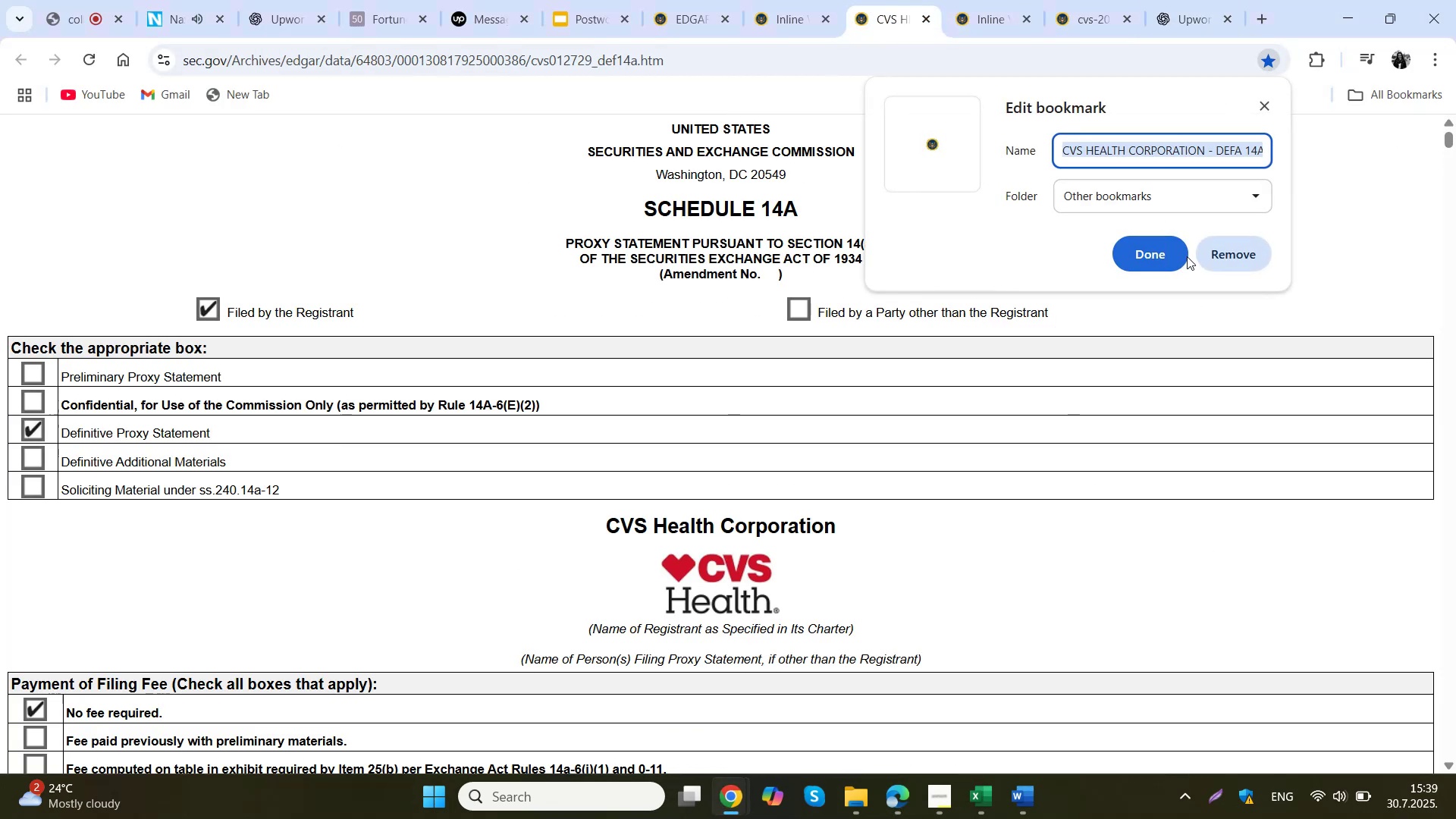 
left_click([1207, 250])
 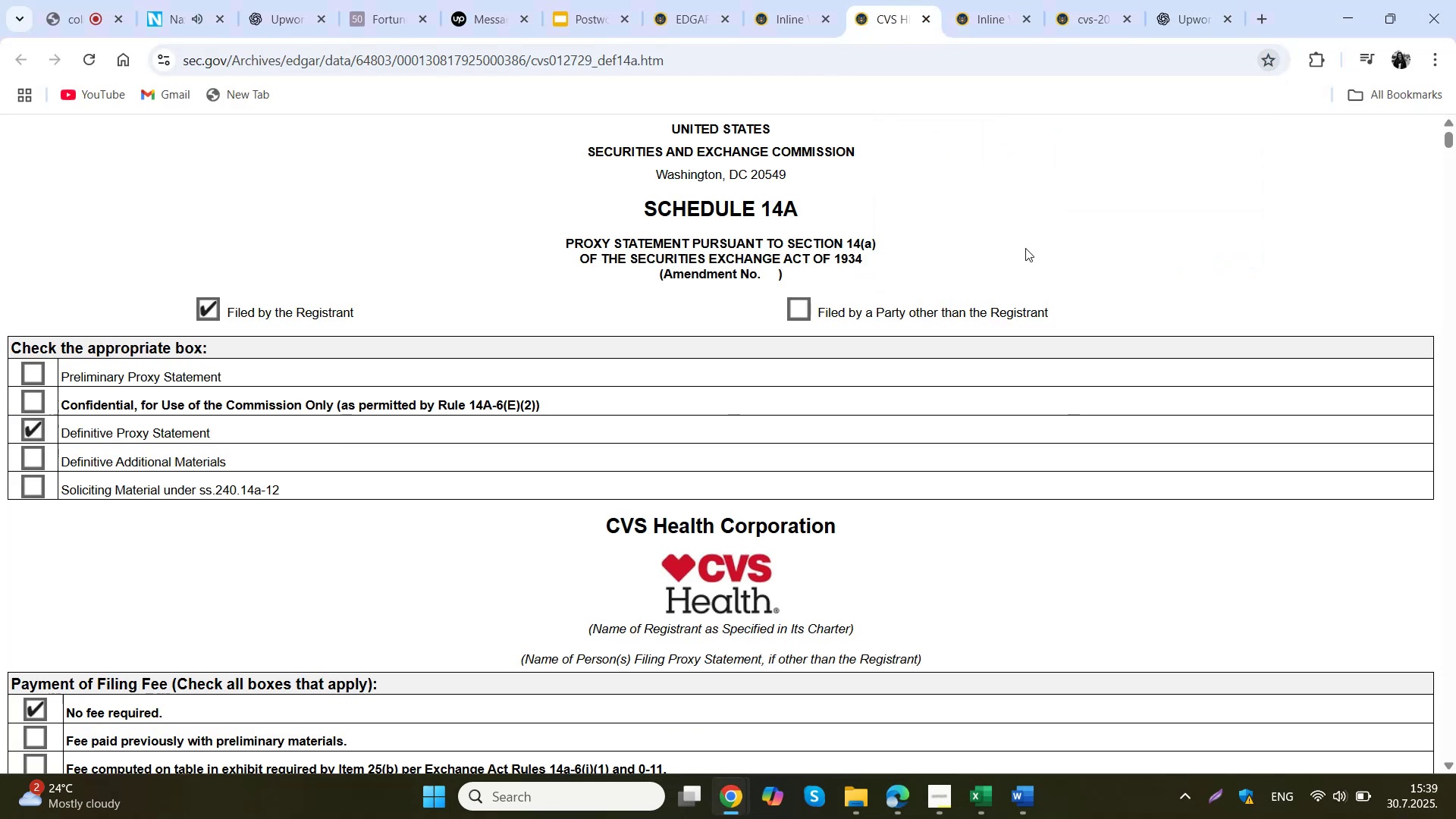 
left_click([1023, 248])
 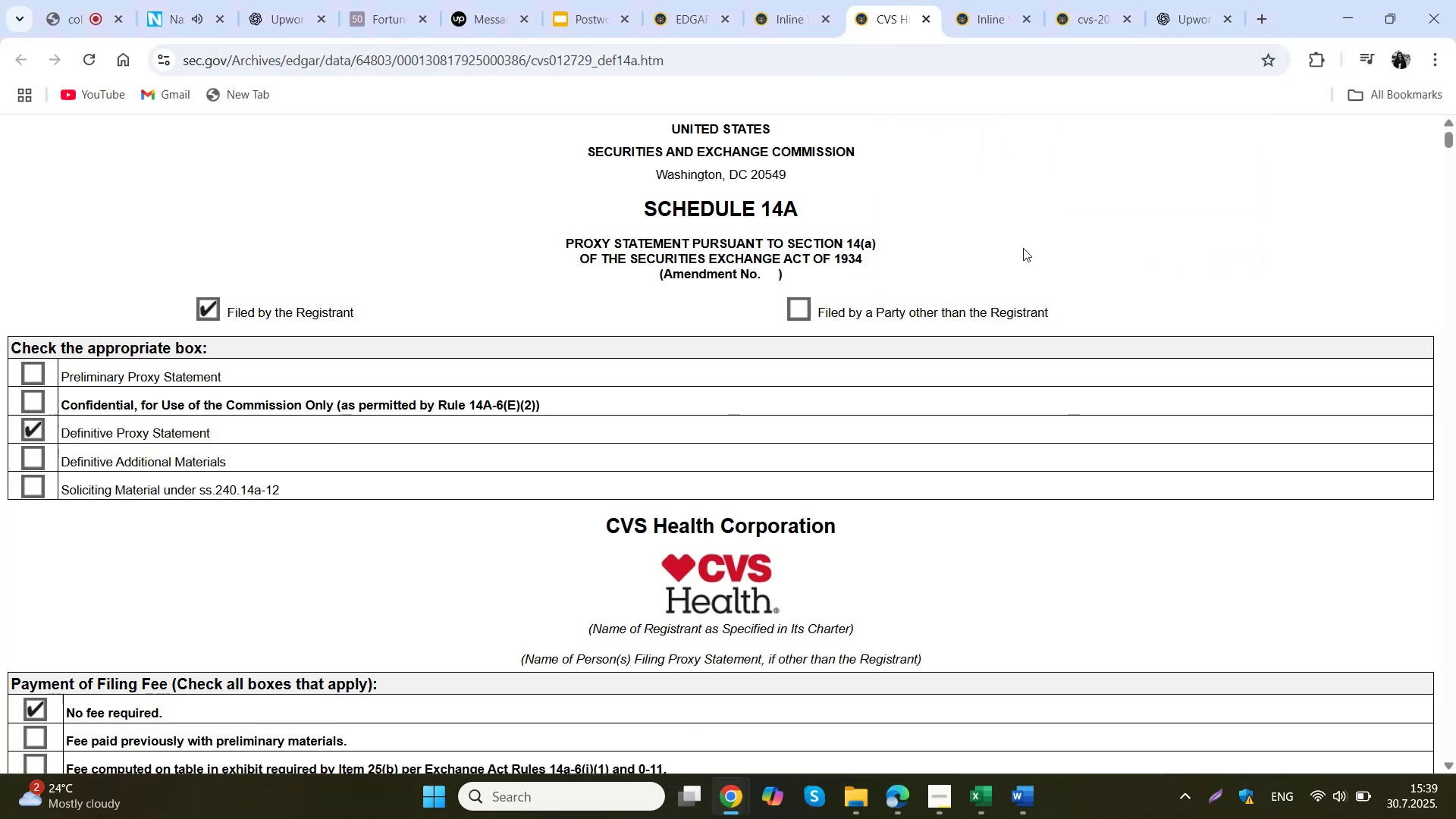 
key(Control+F)
 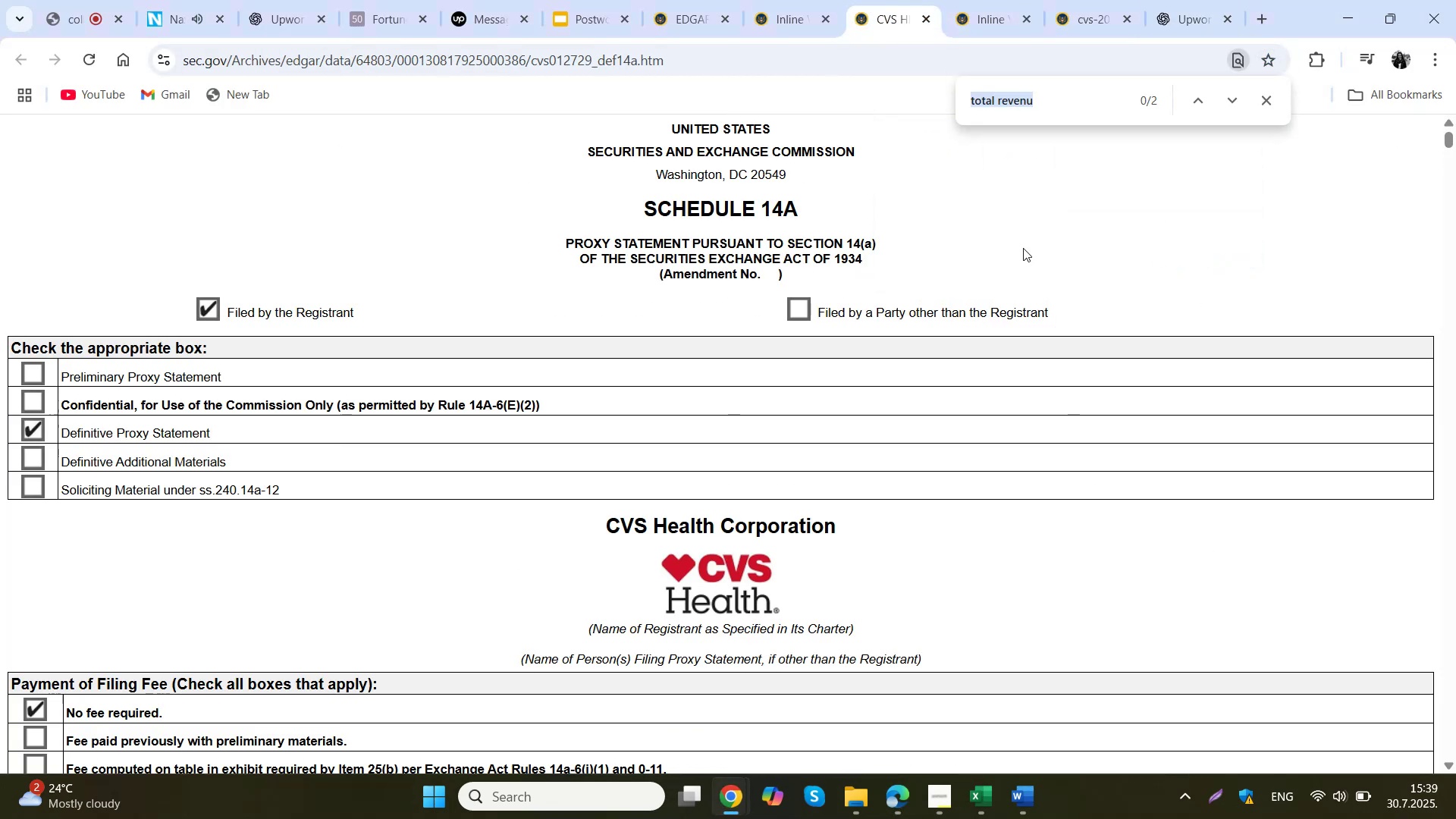 
key(Control+V)
 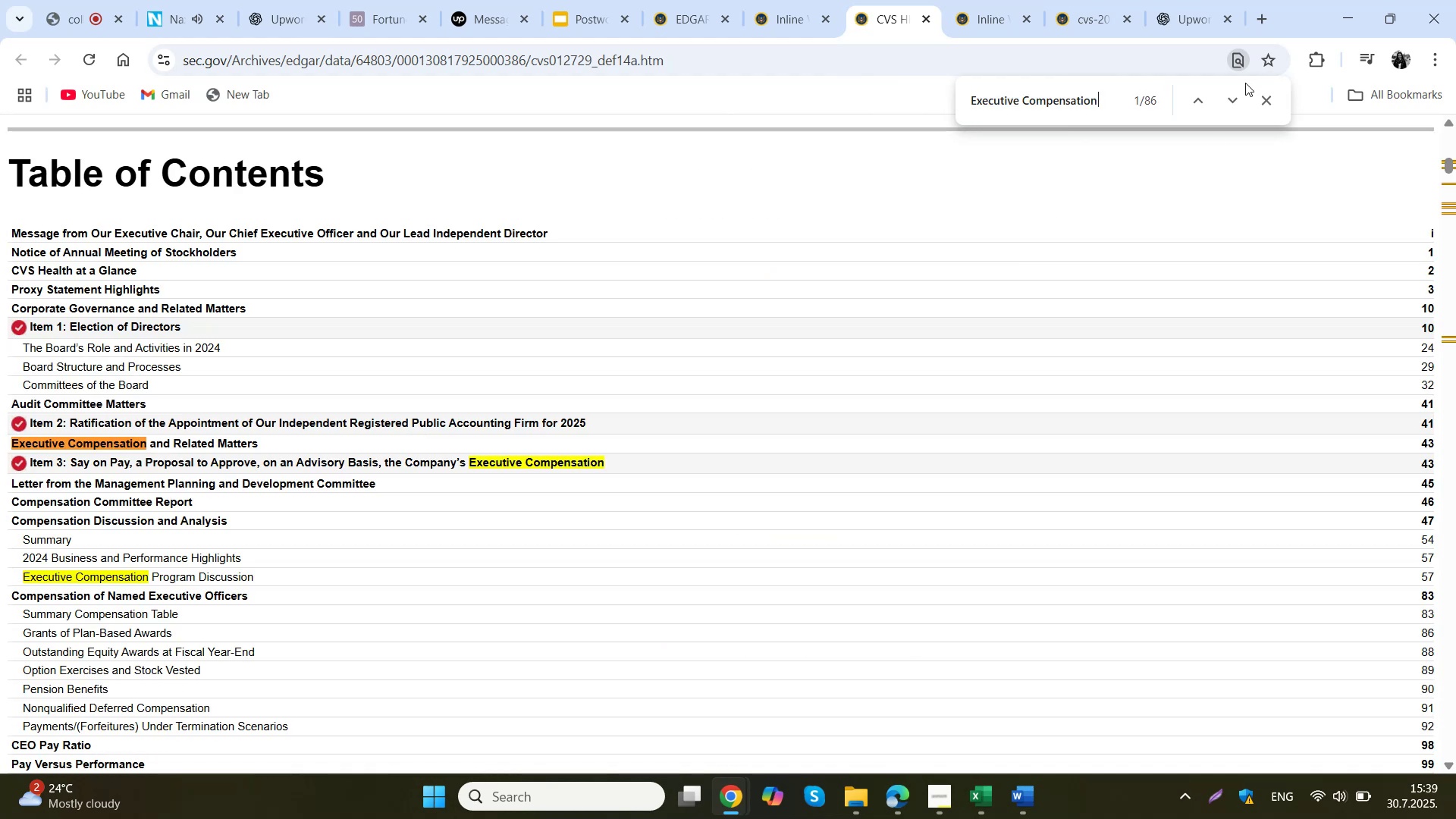 
left_click([1225, 109])
 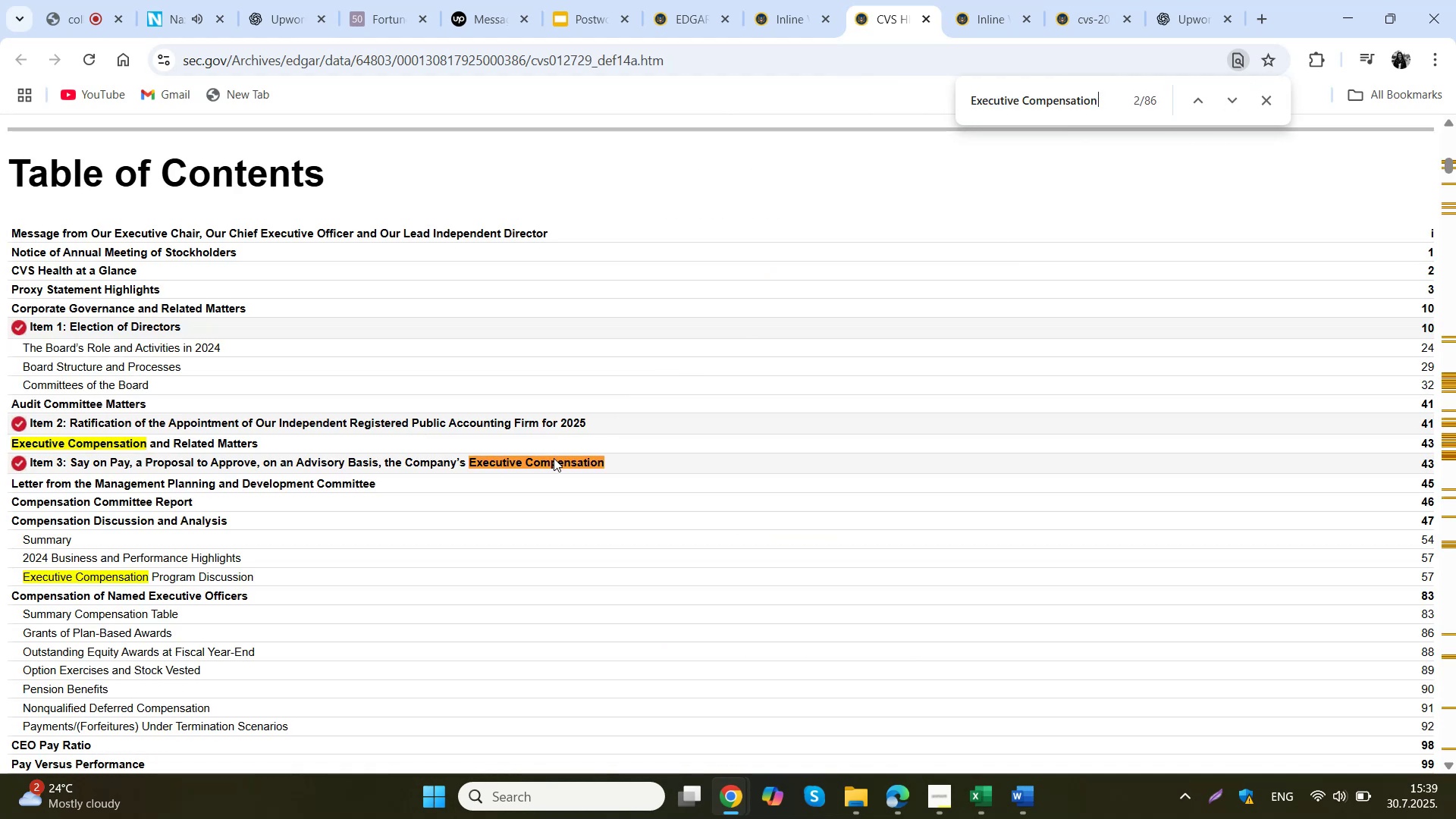 
left_click([552, 464])
 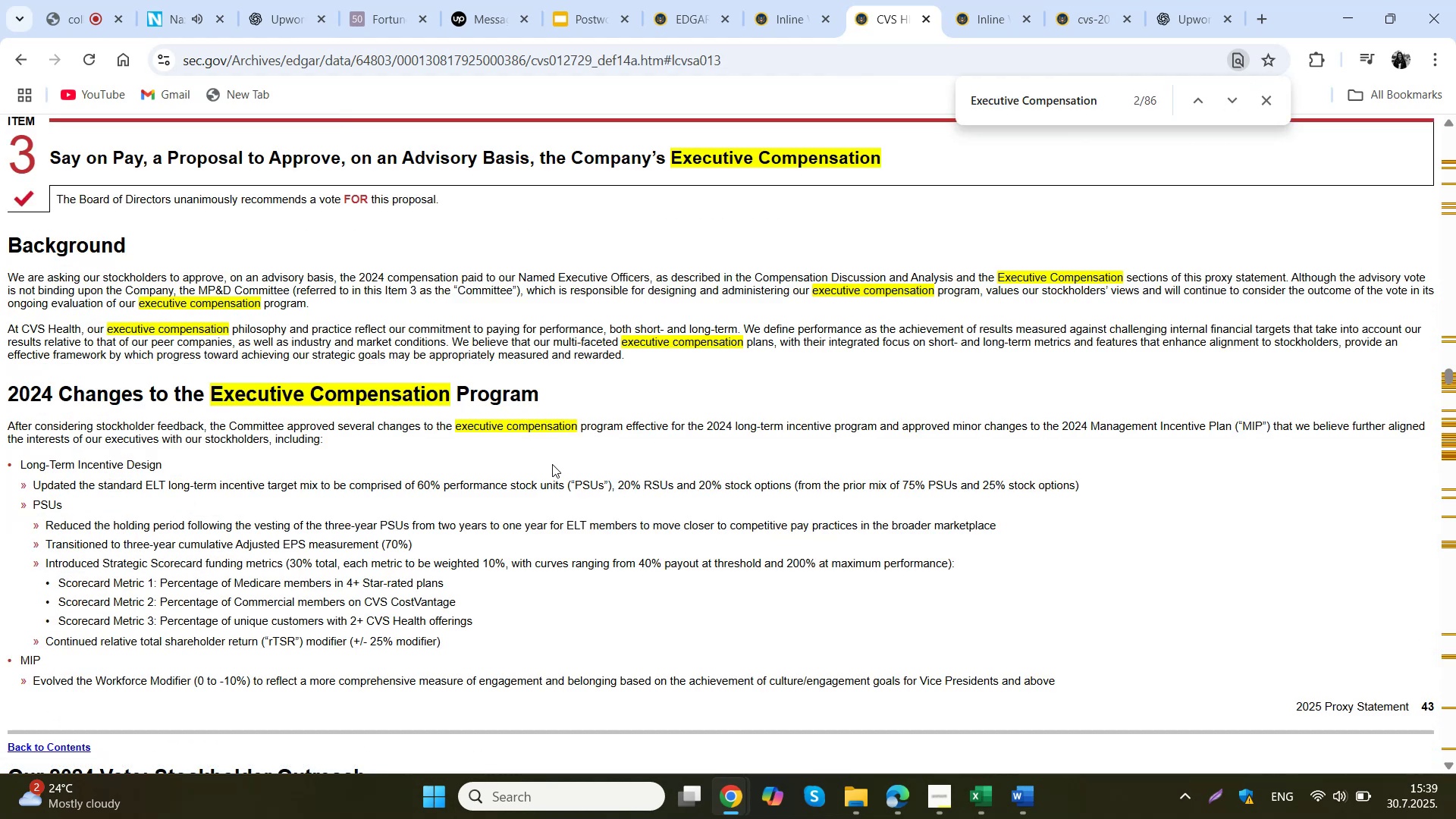 
scroll: coordinate [551, 467], scroll_direction: down, amount: 23.0
 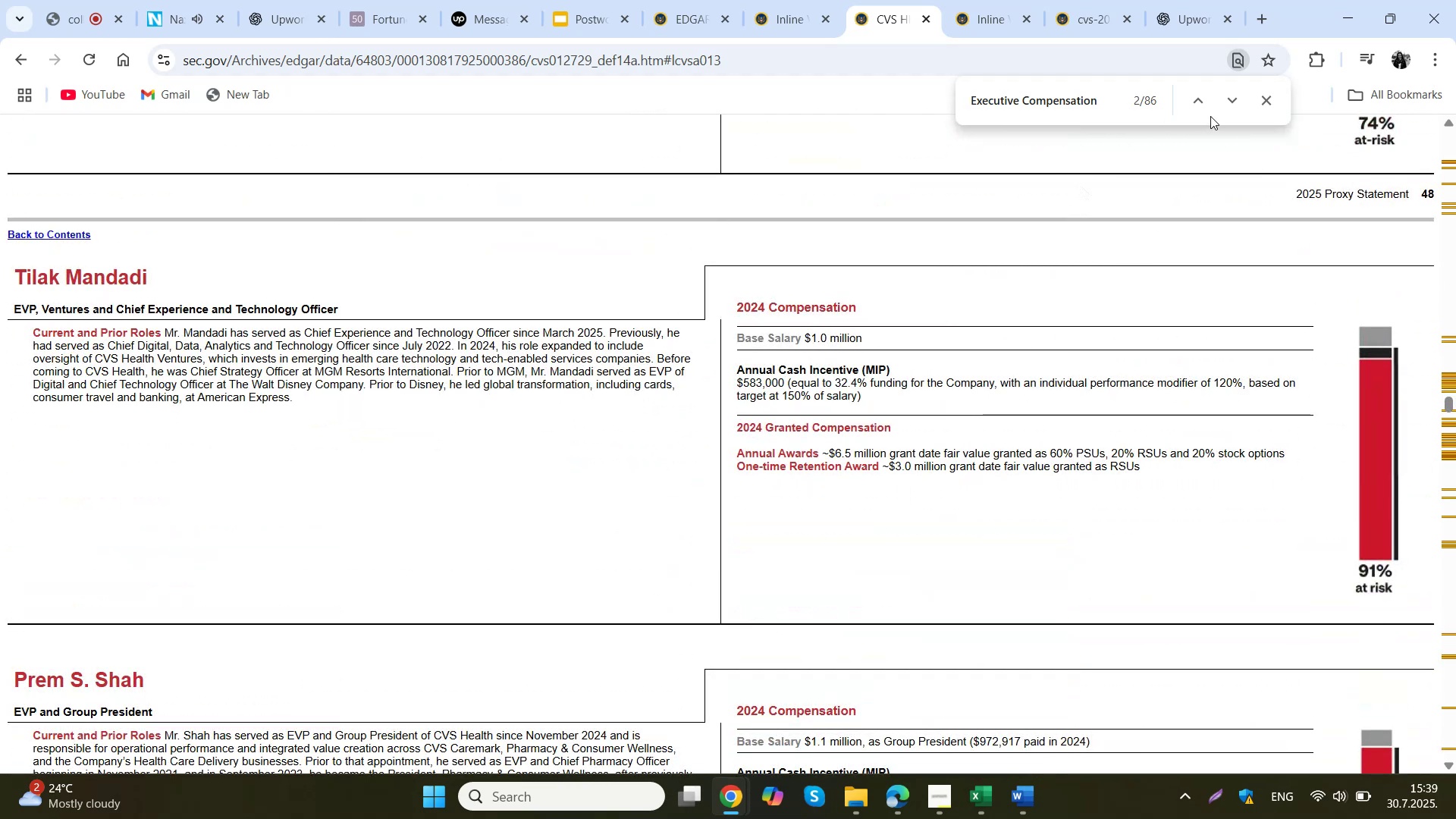 
left_click([1222, 102])
 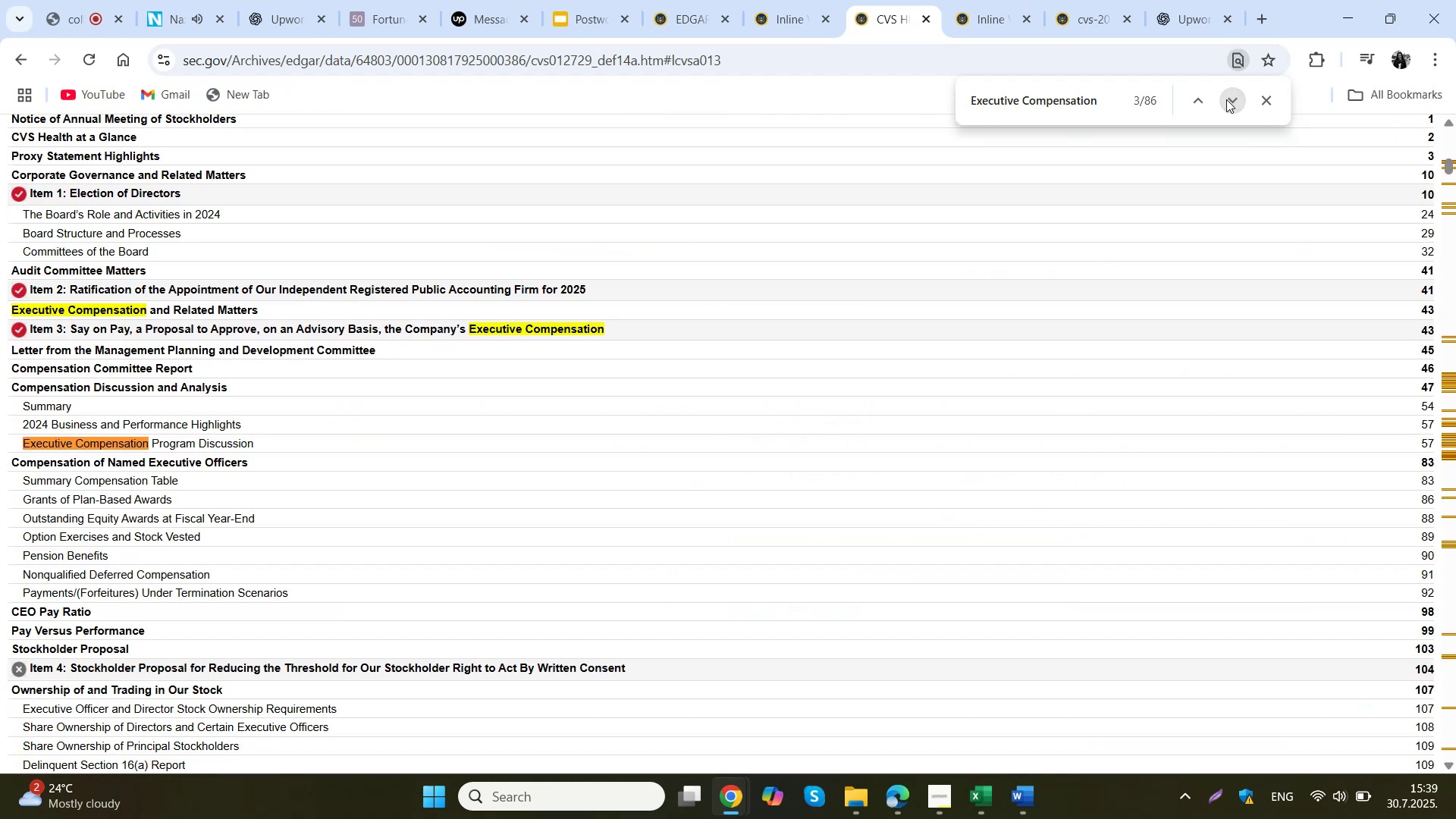 
left_click([1226, 99])
 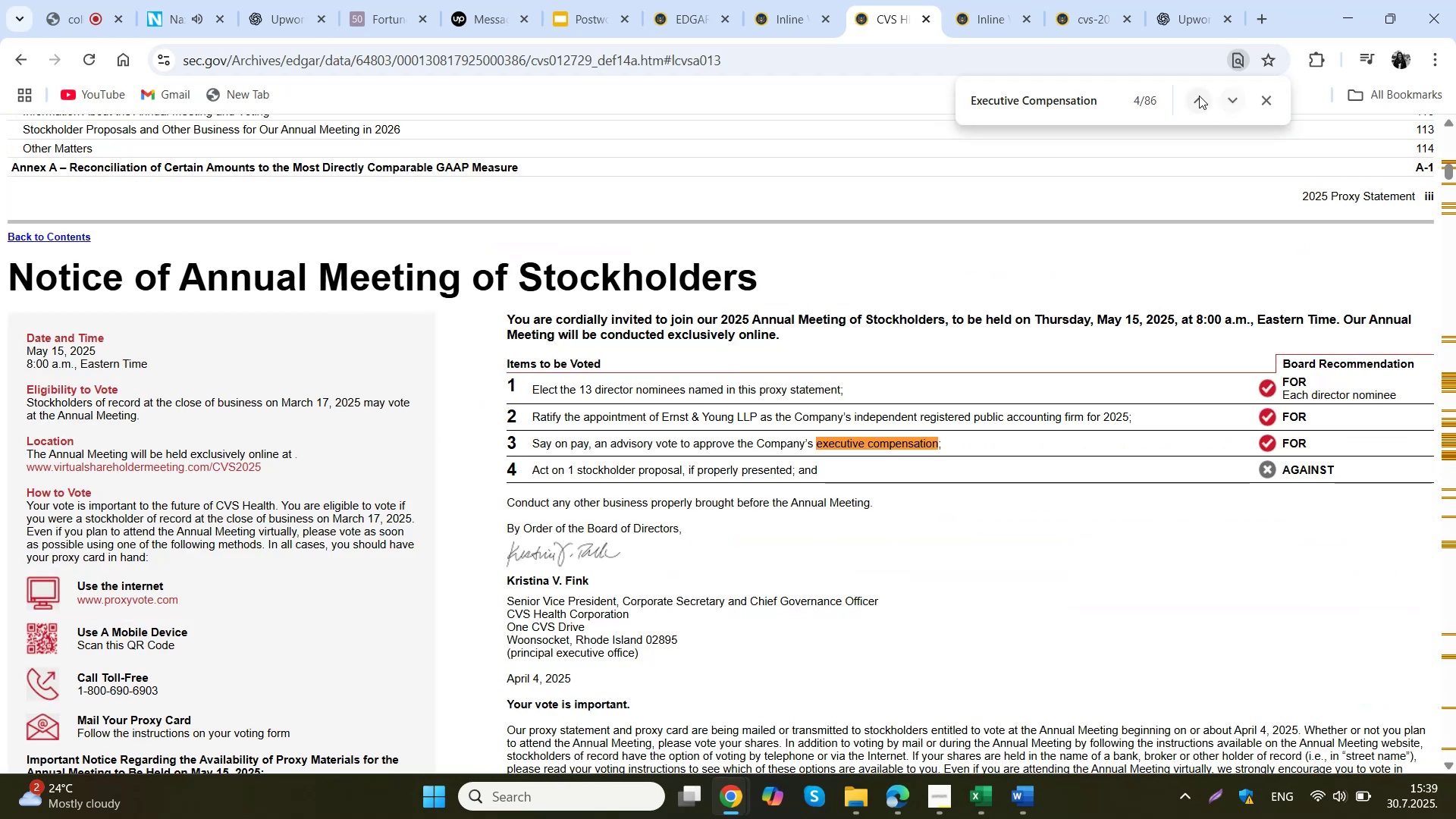 
left_click([1199, 96])
 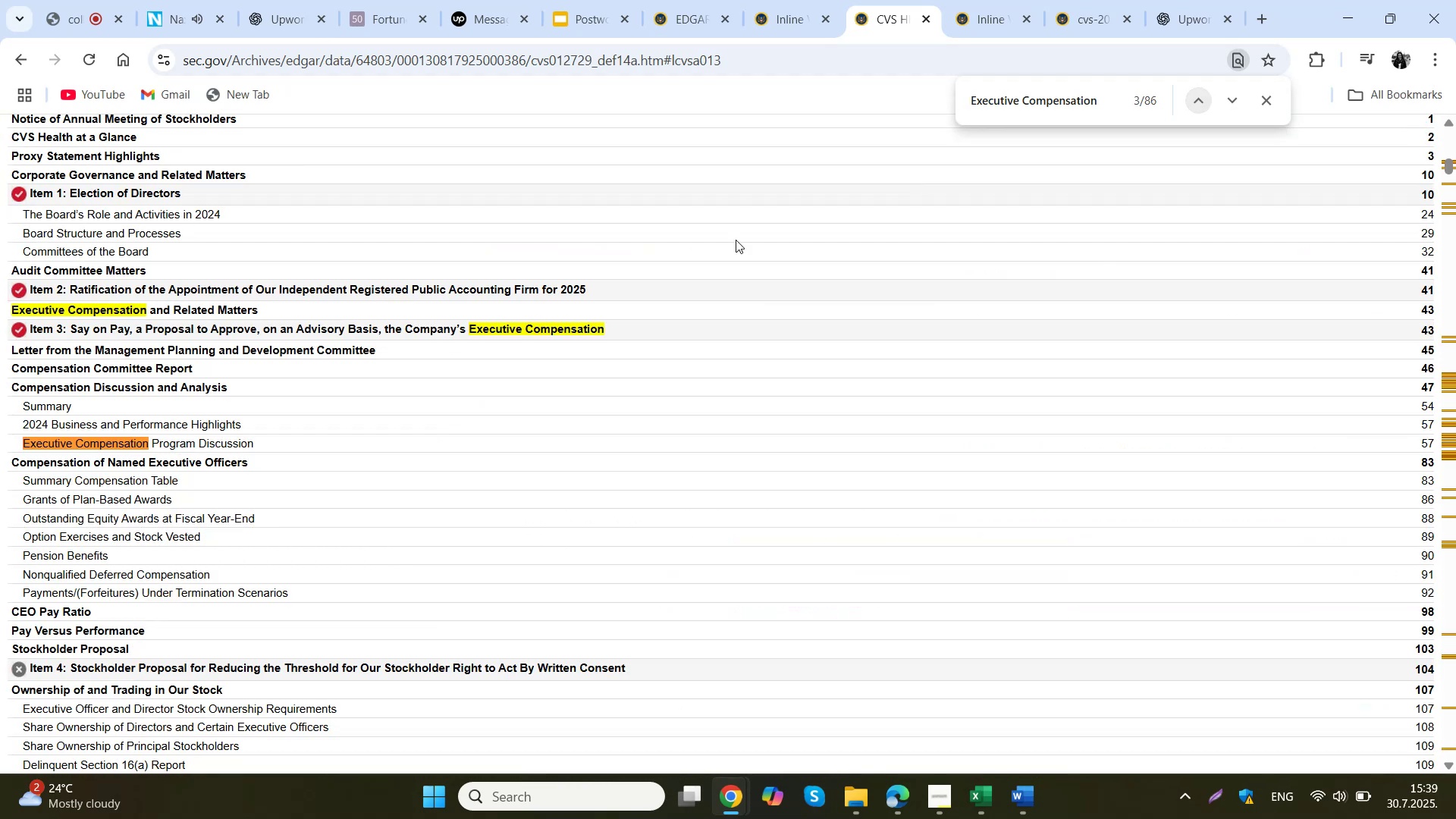 
scroll: coordinate [516, 333], scroll_direction: down, amount: 2.0
 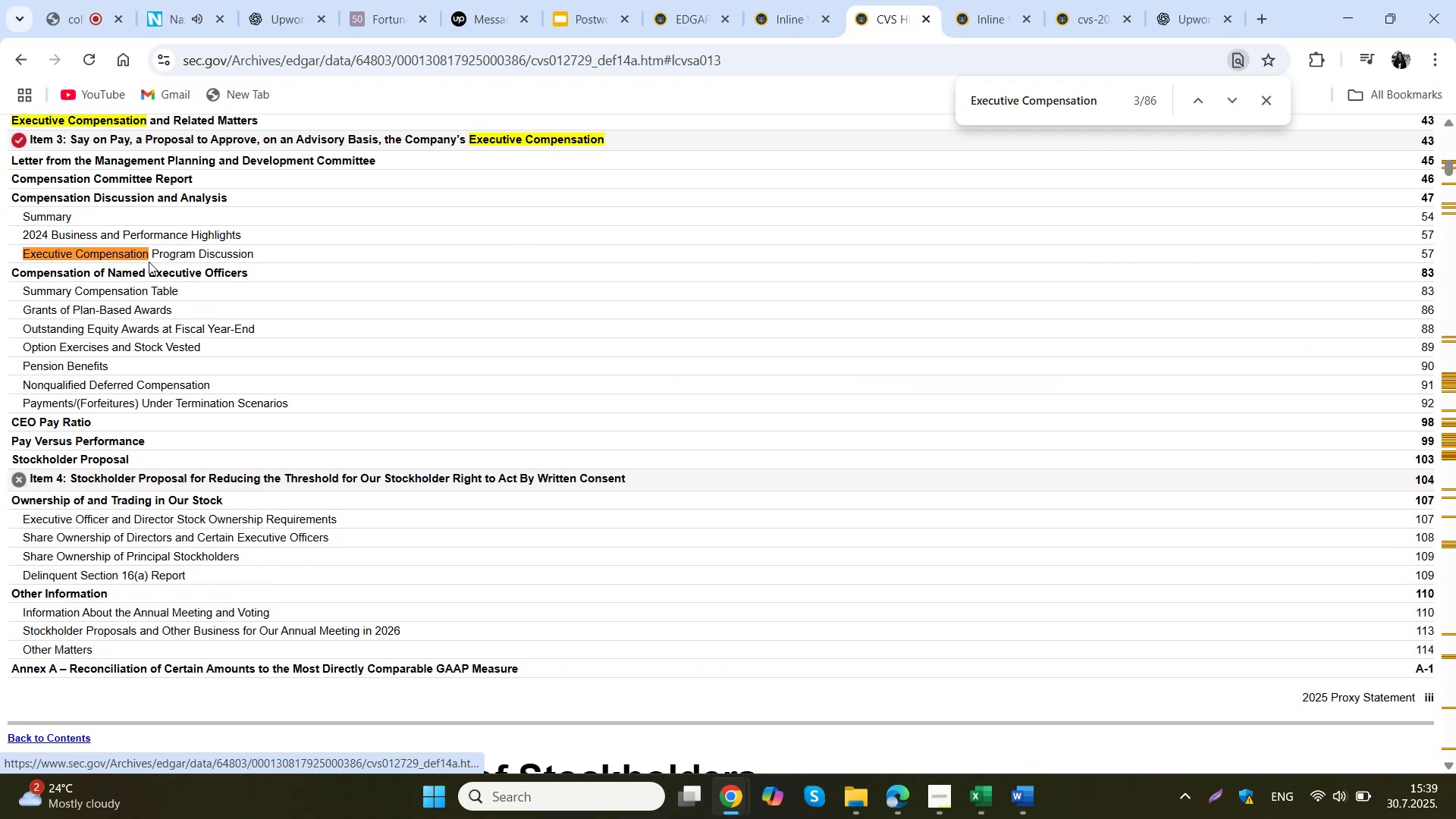 
left_click([128, 246])
 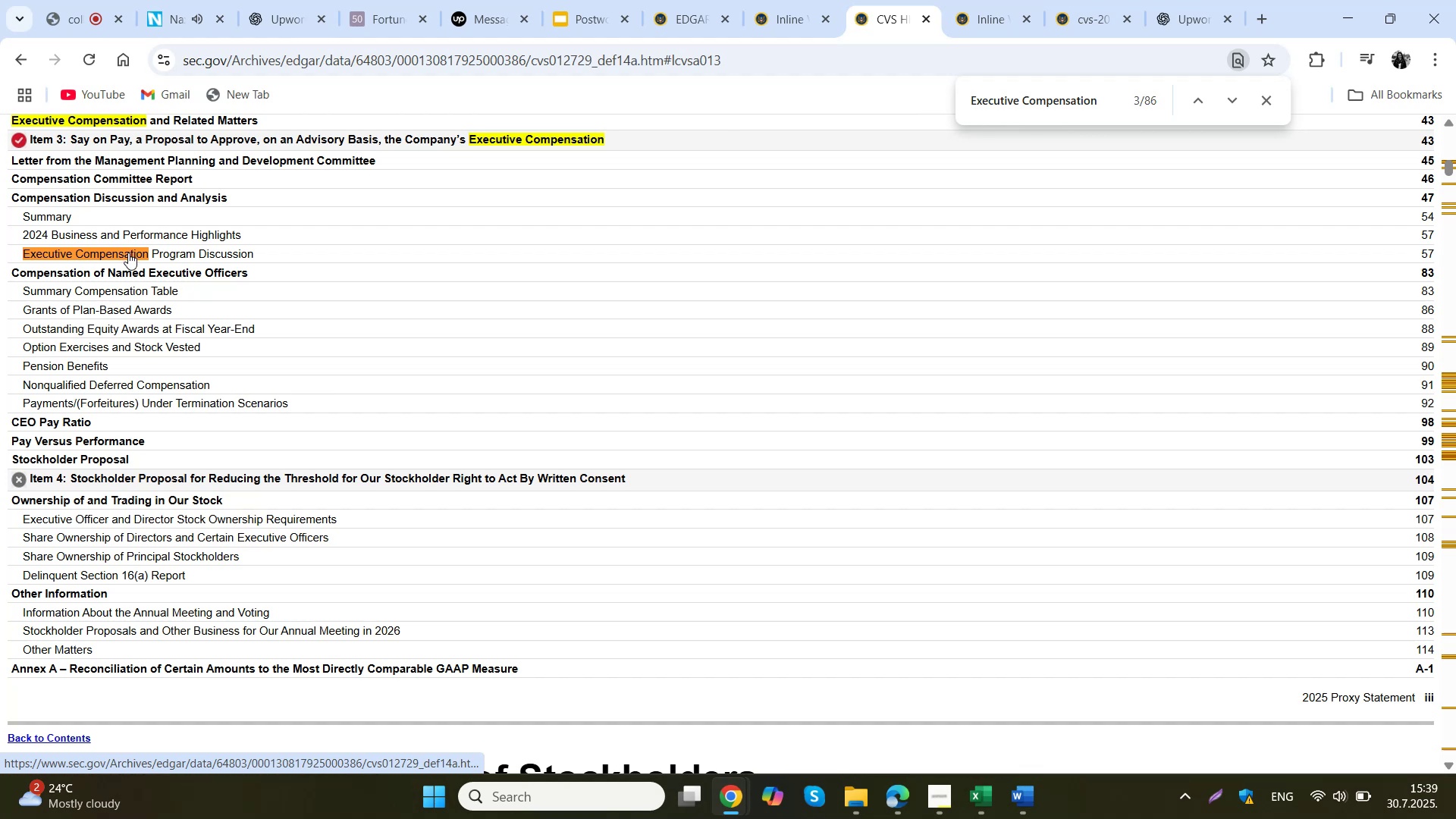 
left_click([128, 253])
 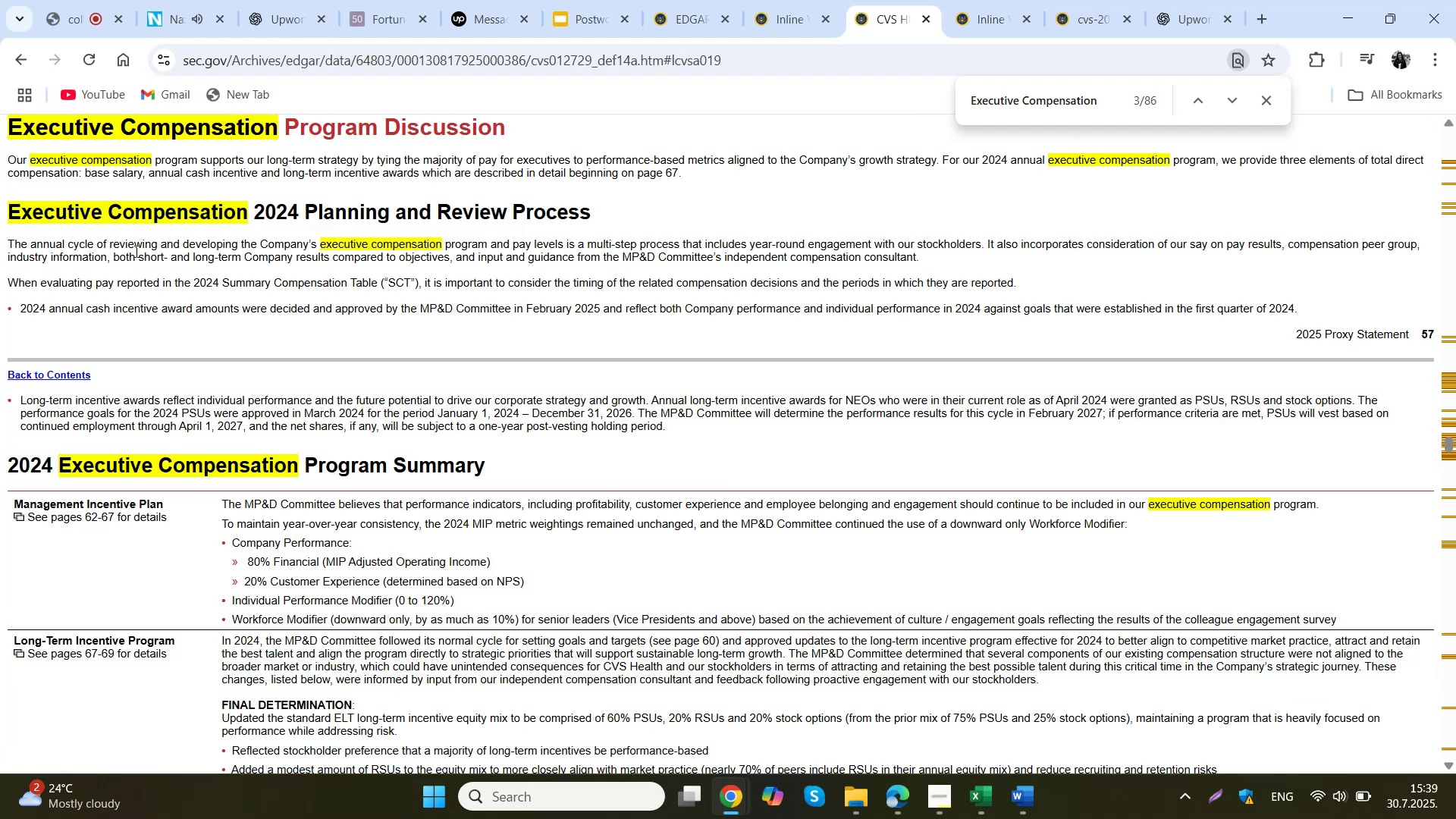 
scroll: coordinate [158, 277], scroll_direction: down, amount: 6.0
 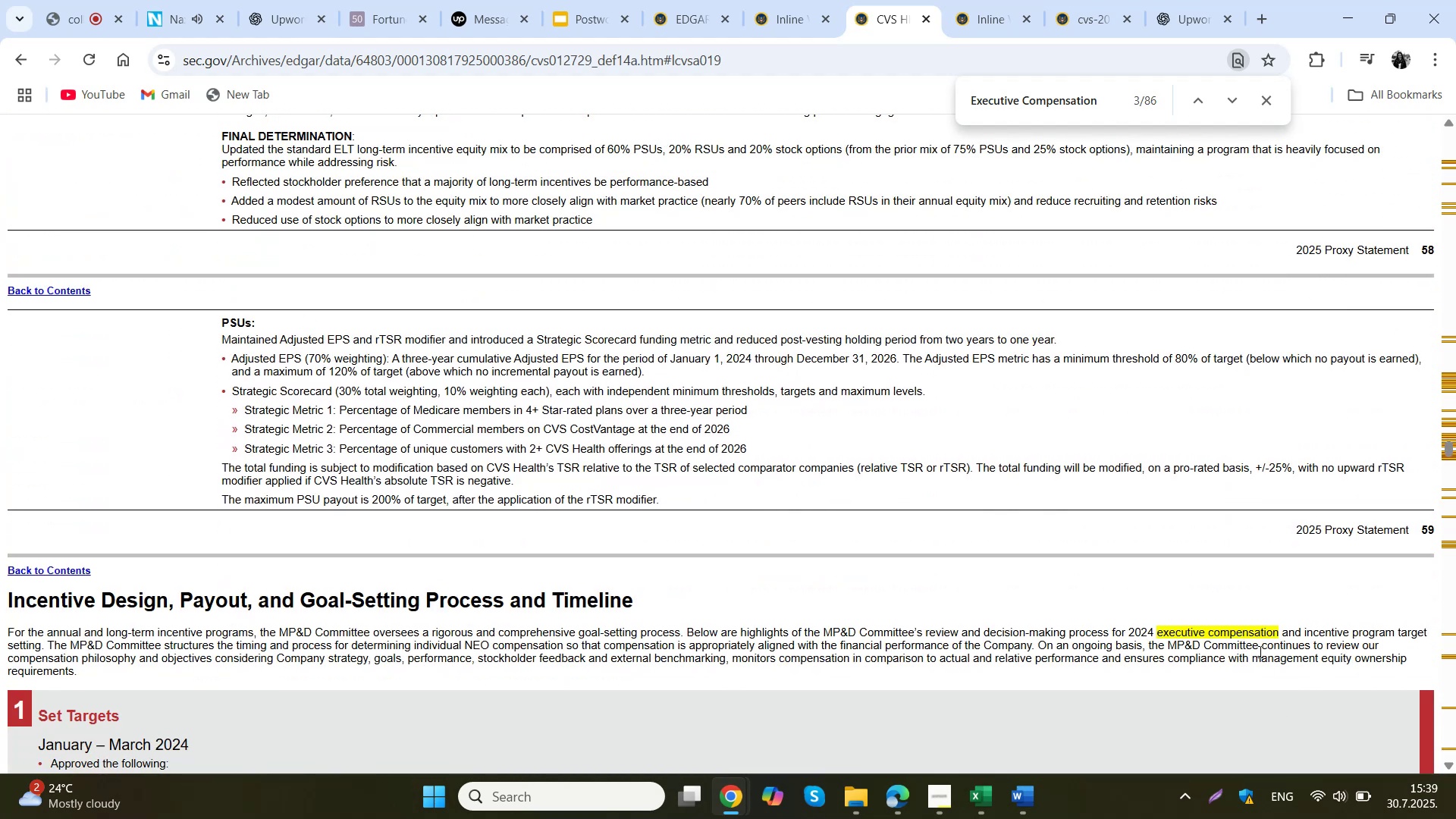 
left_click([1238, 636])
 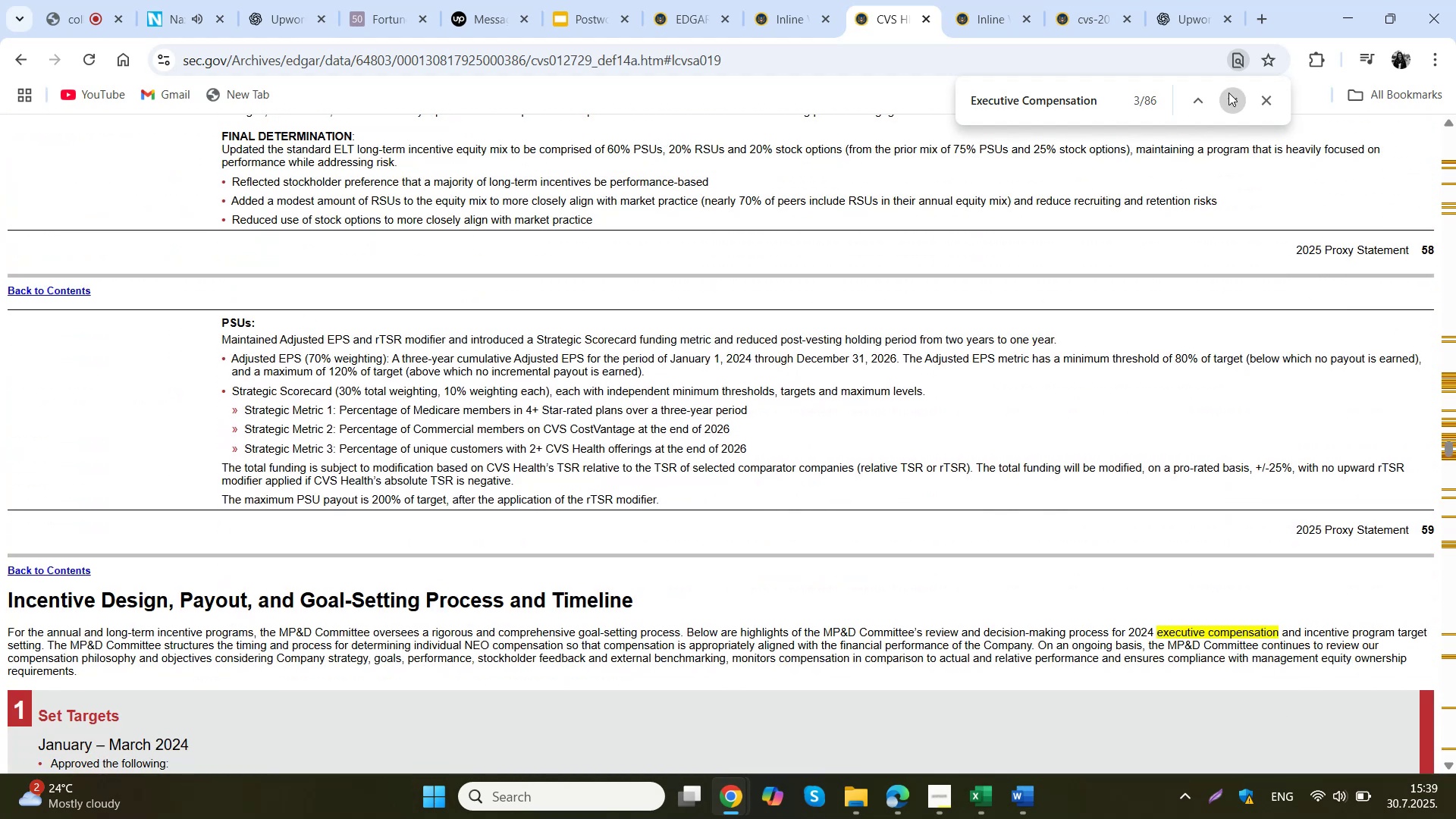 
double_click([1228, 93])
 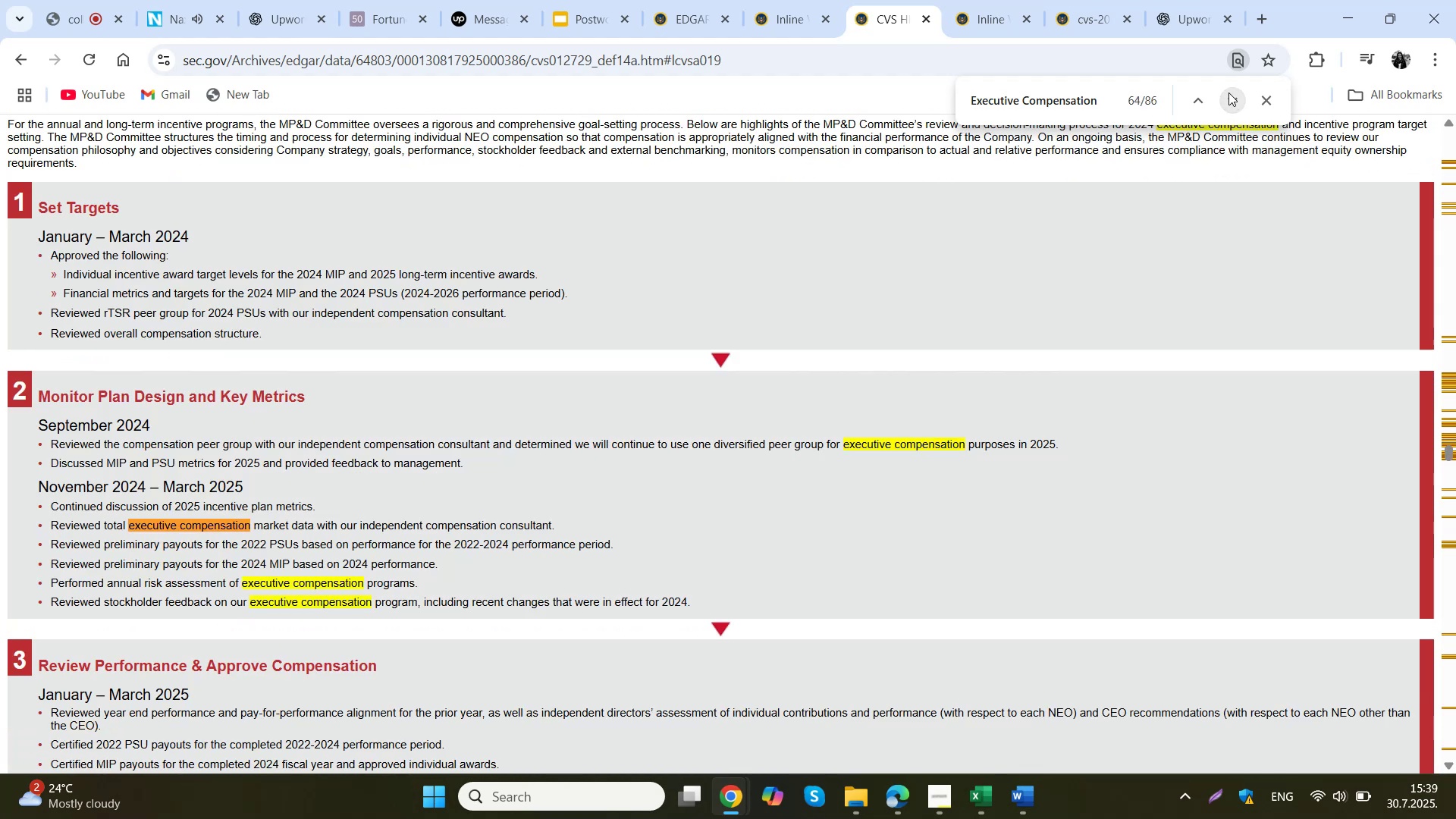 
scroll: coordinate [1163, 237], scroll_direction: down, amount: 7.0
 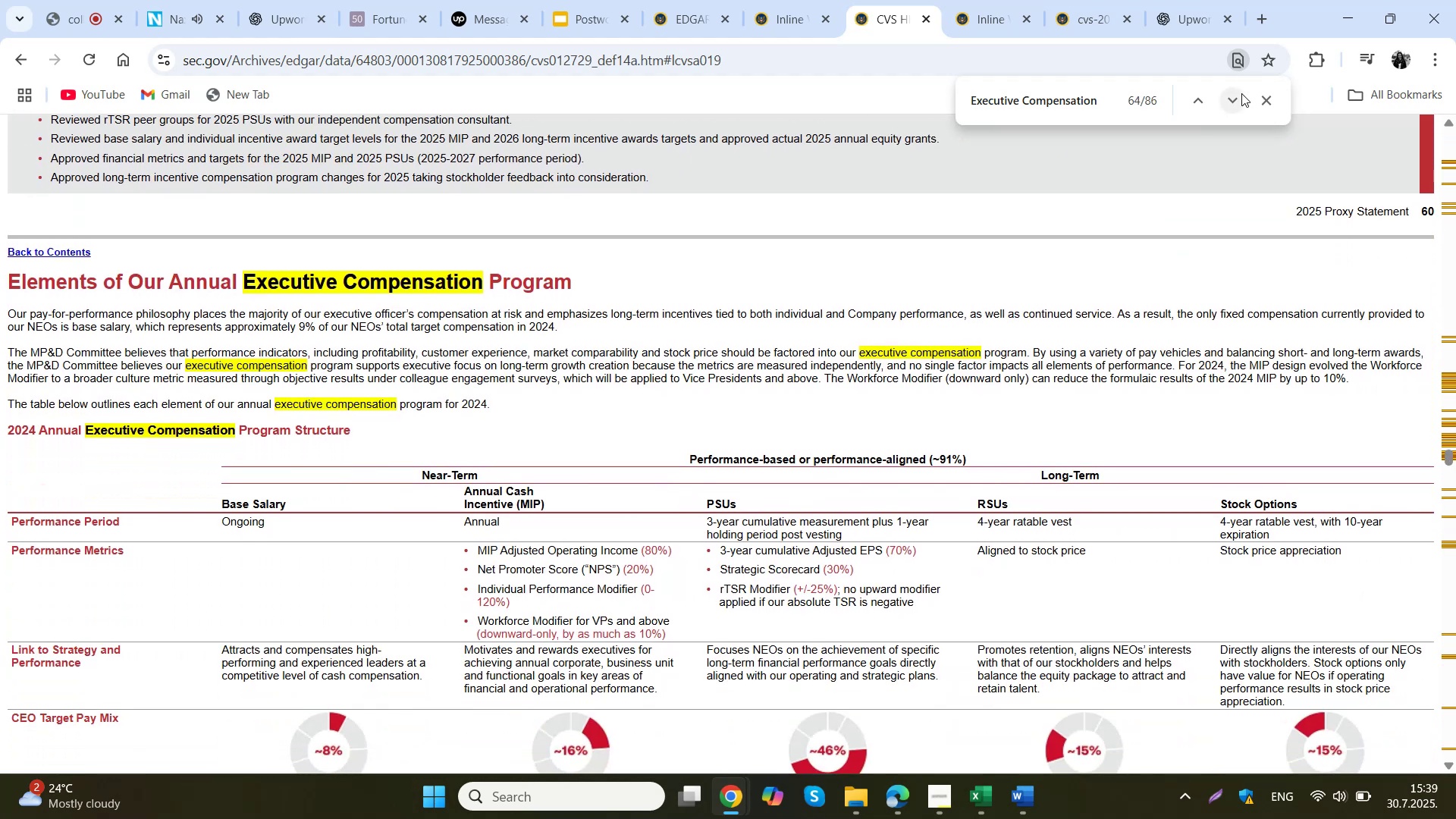 
left_click([1241, 93])
 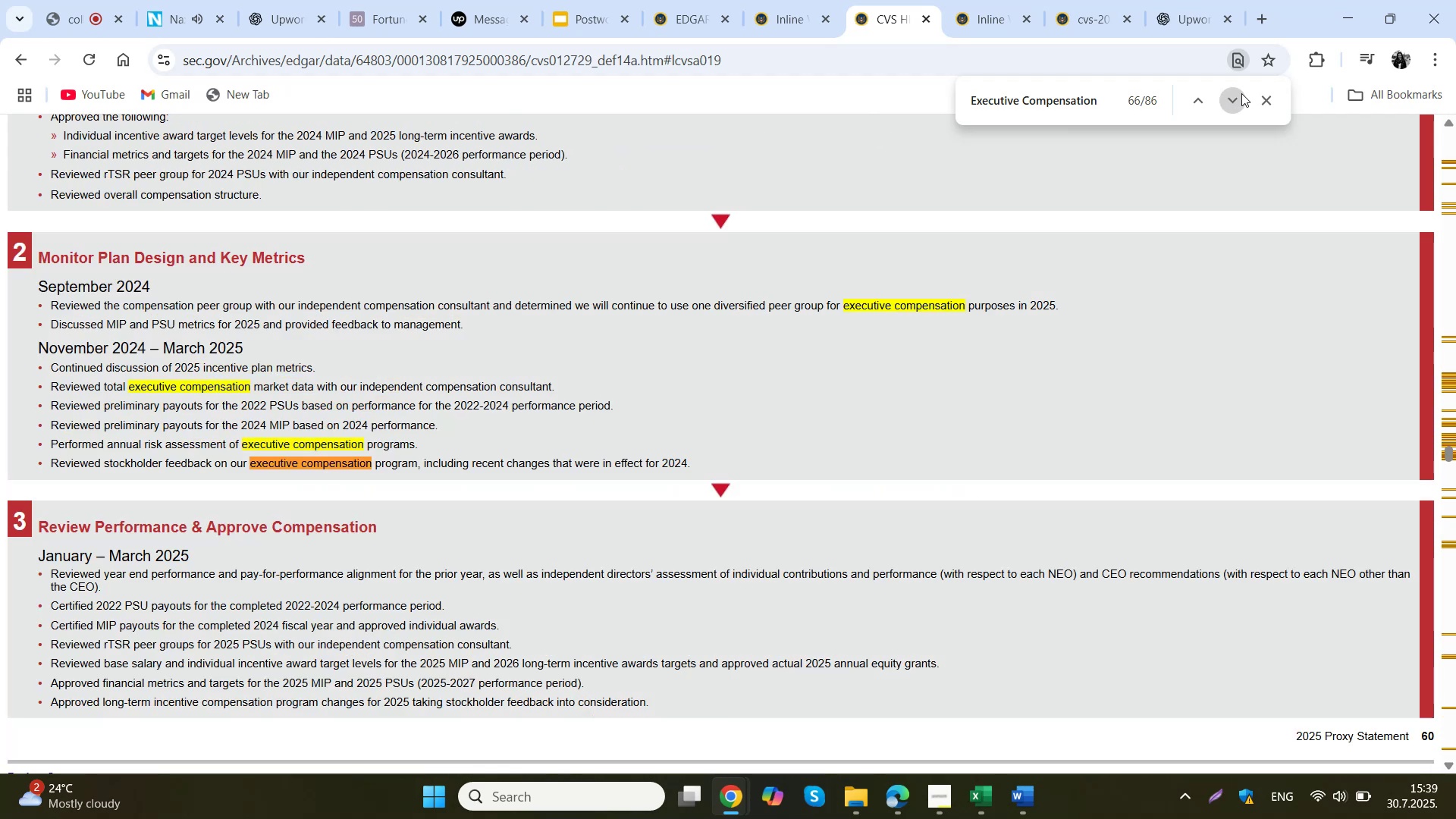 
double_click([1241, 93])
 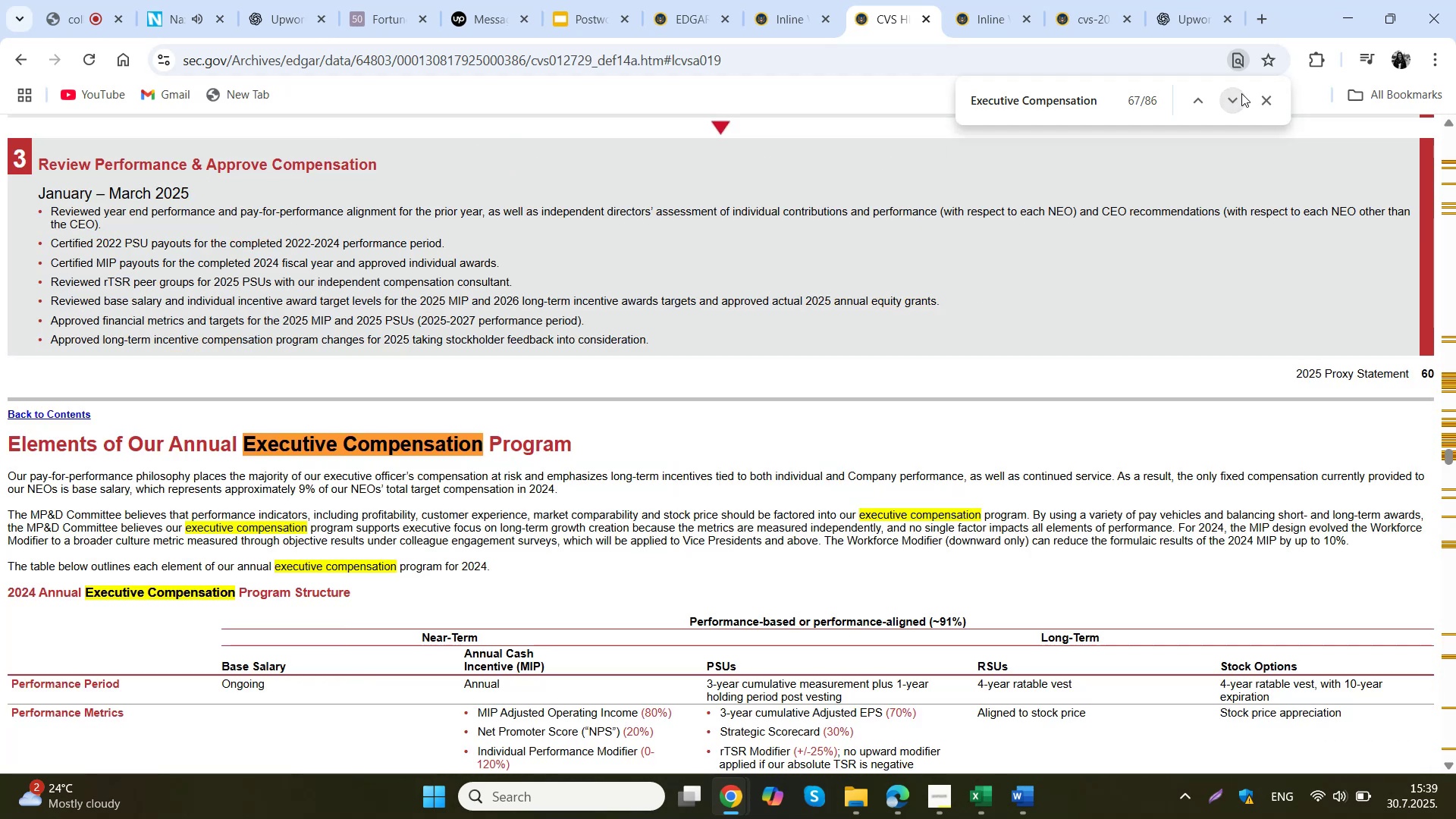 
scroll: coordinate [943, 256], scroll_direction: down, amount: 3.0
 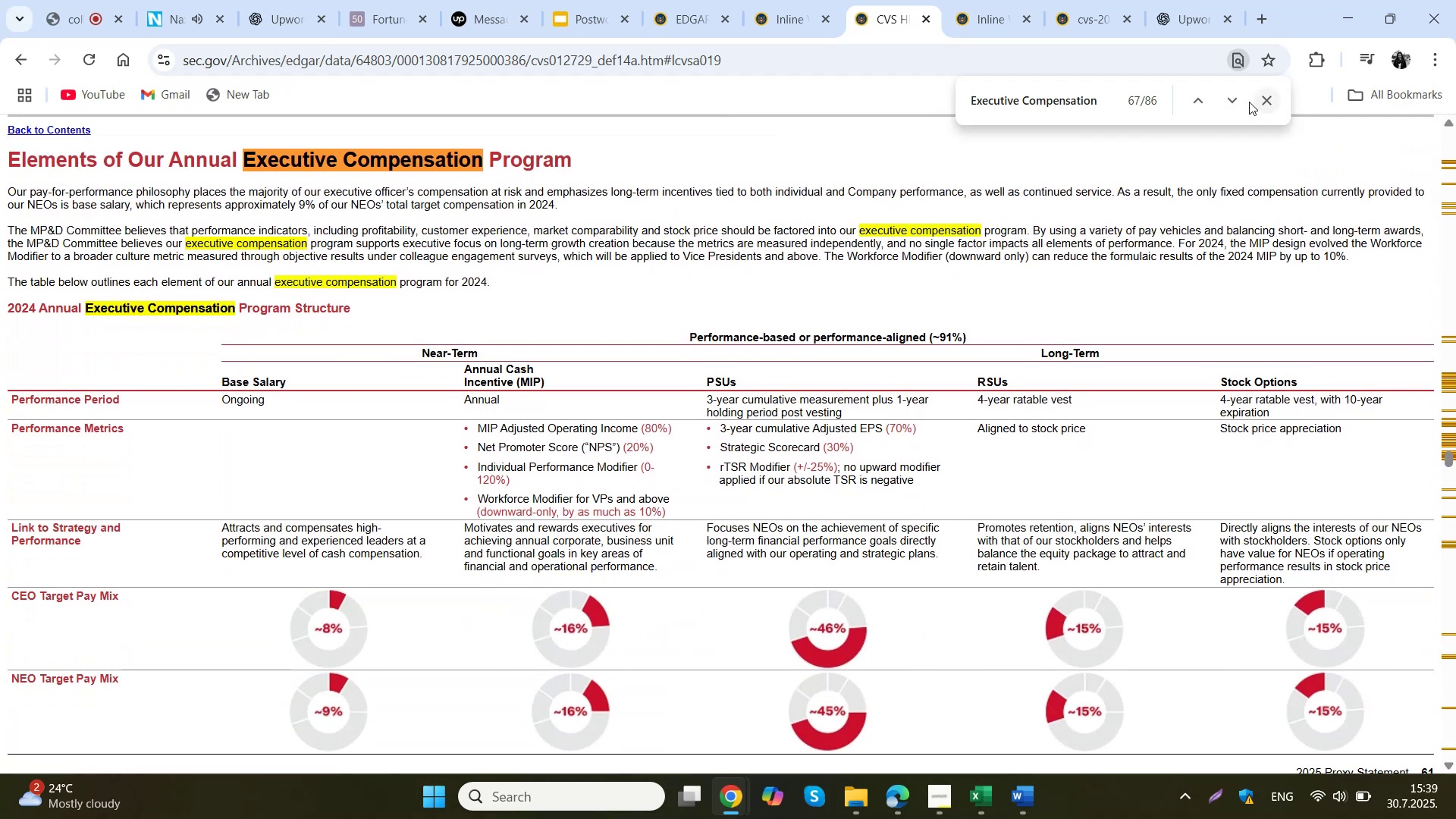 
left_click([1232, 98])
 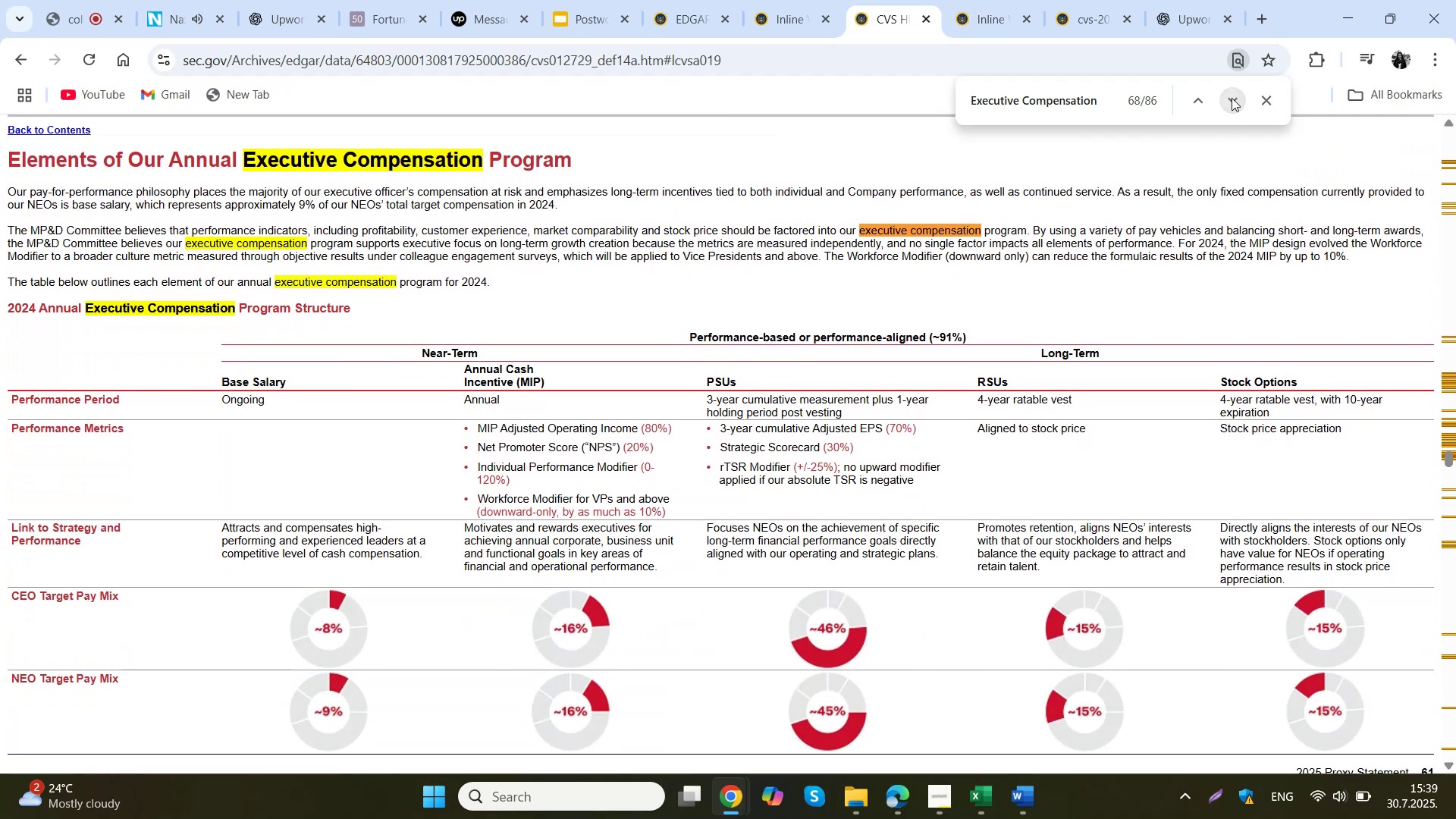 
left_click([1232, 98])
 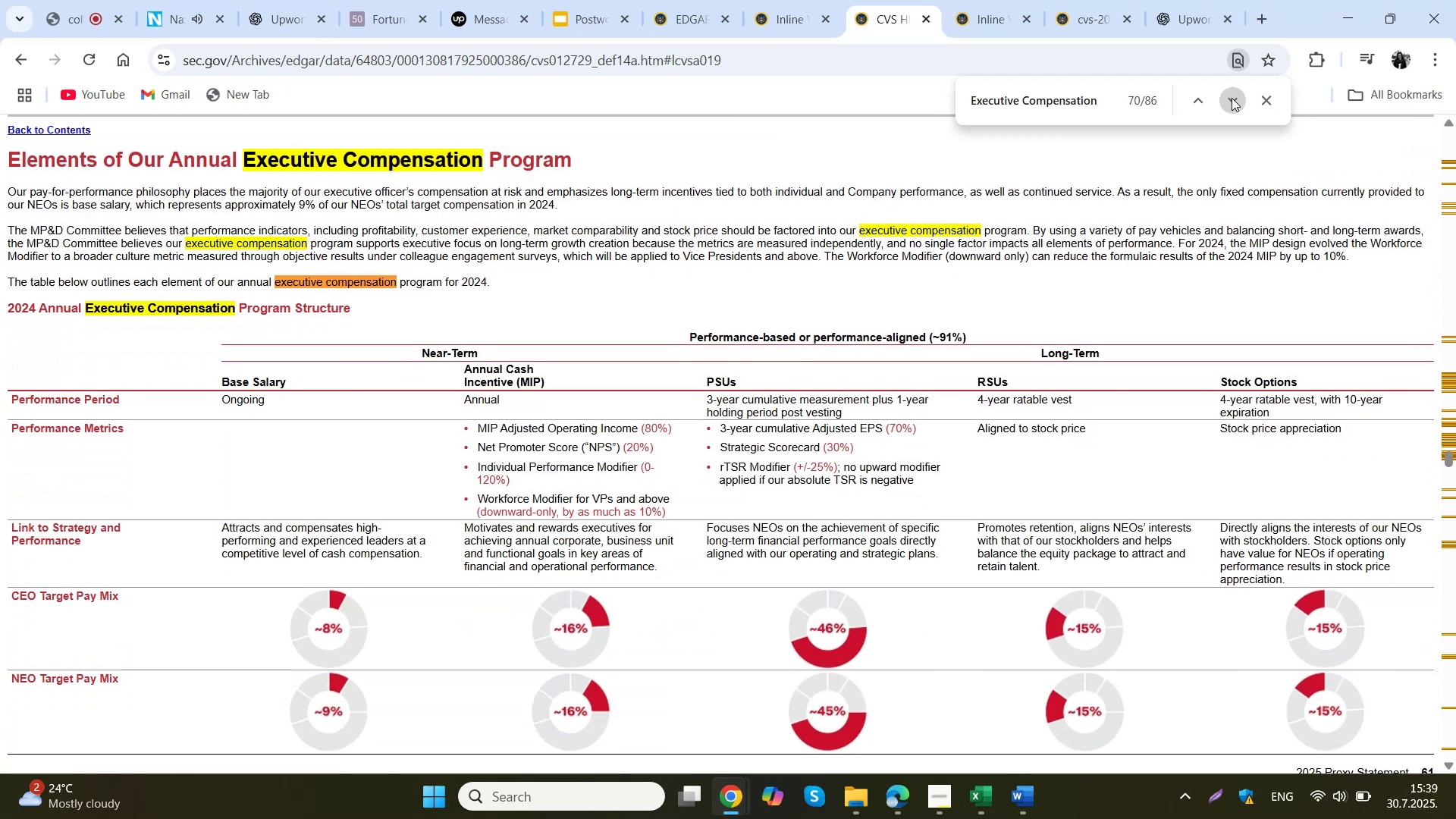 
double_click([1232, 98])
 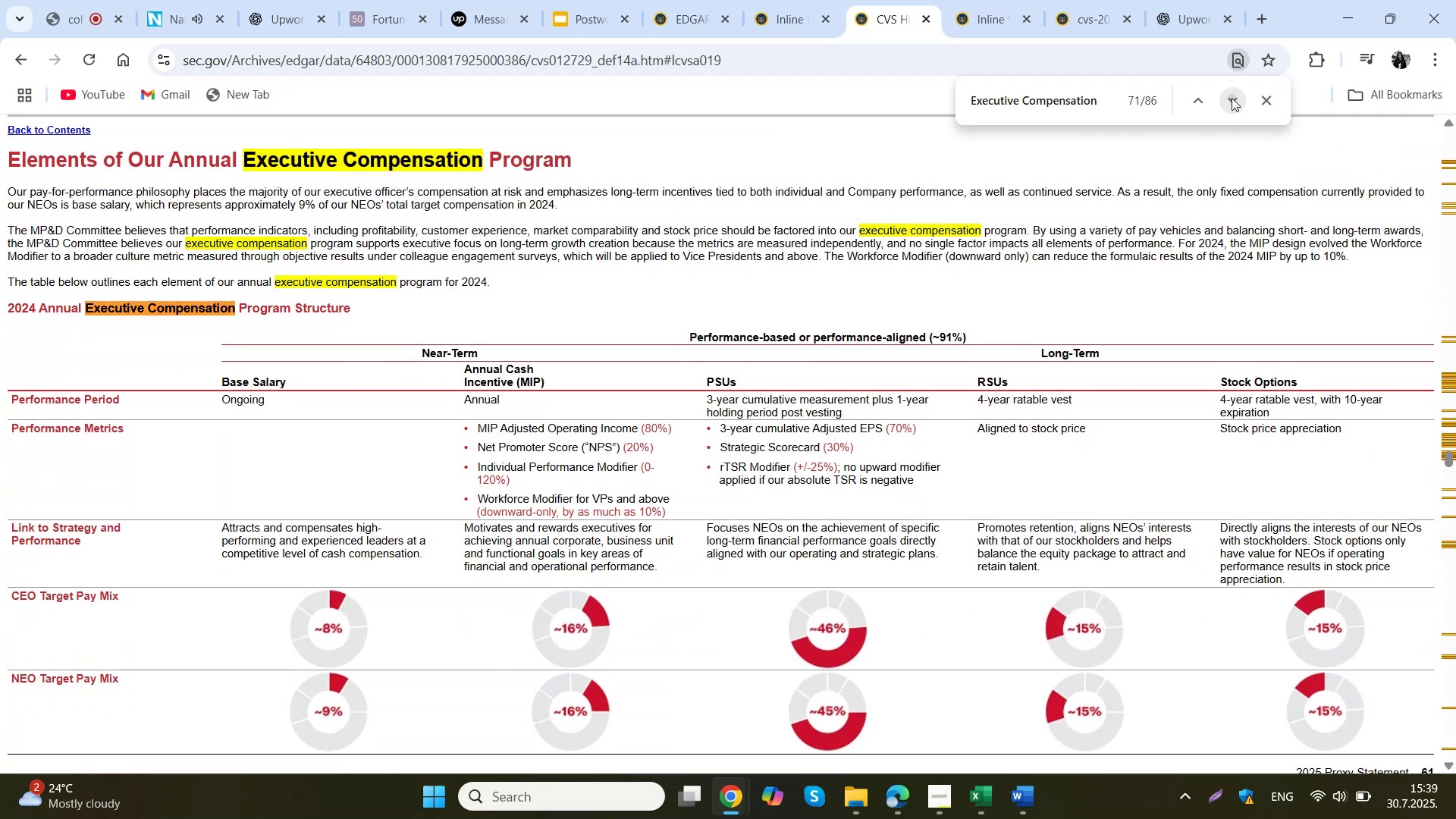 
triple_click([1232, 98])
 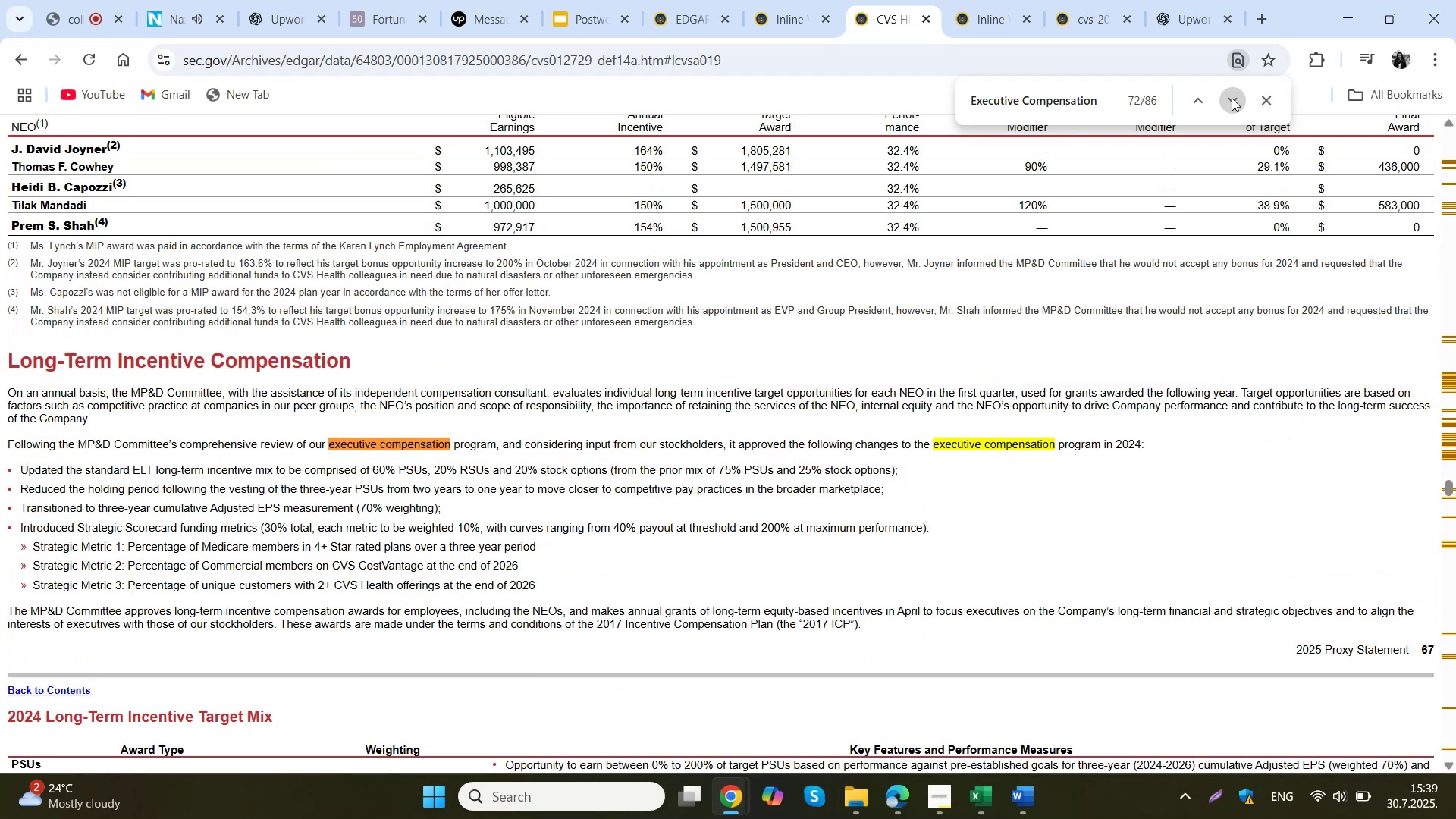 
double_click([1232, 98])
 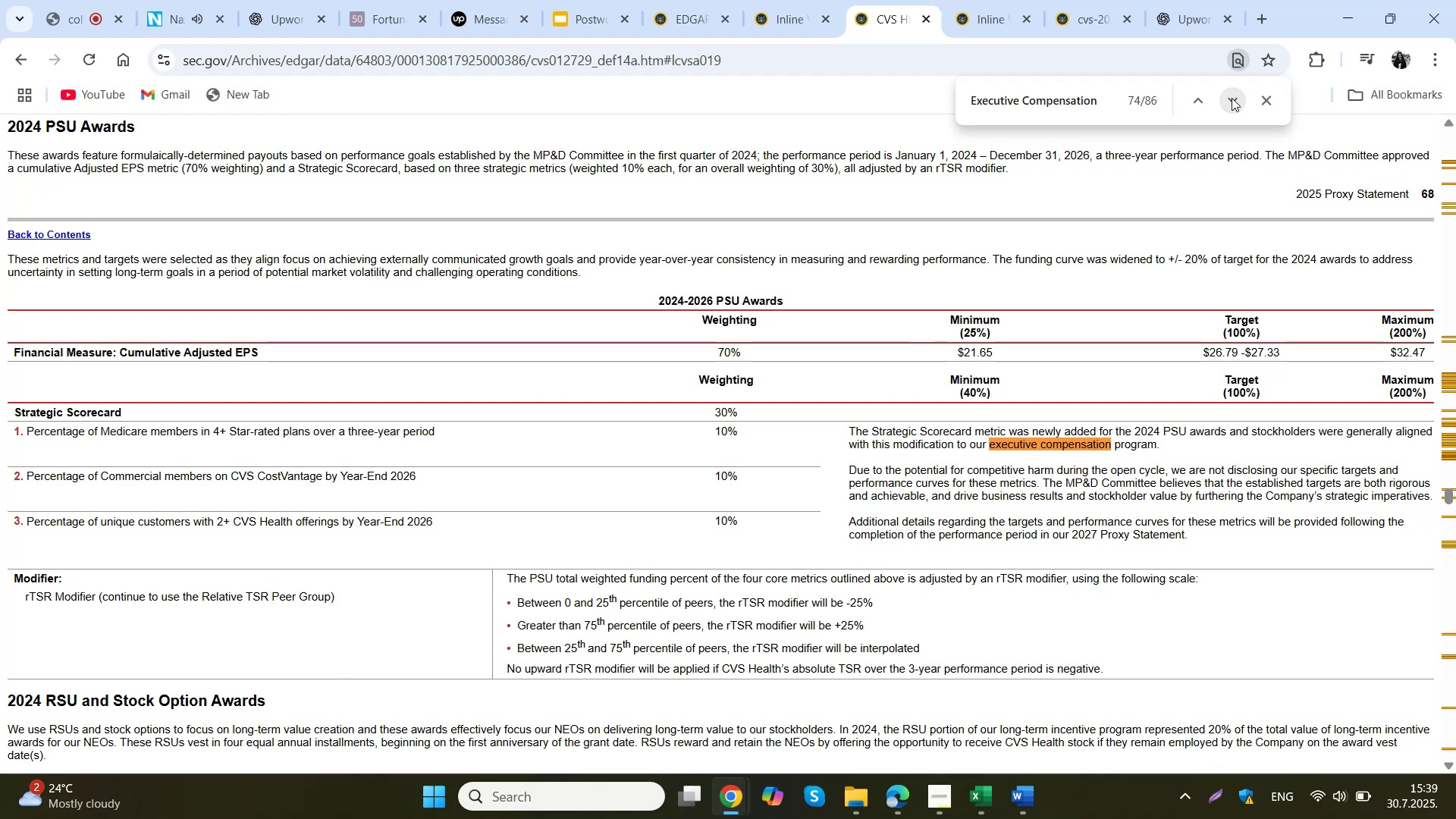 
left_click([1232, 98])
 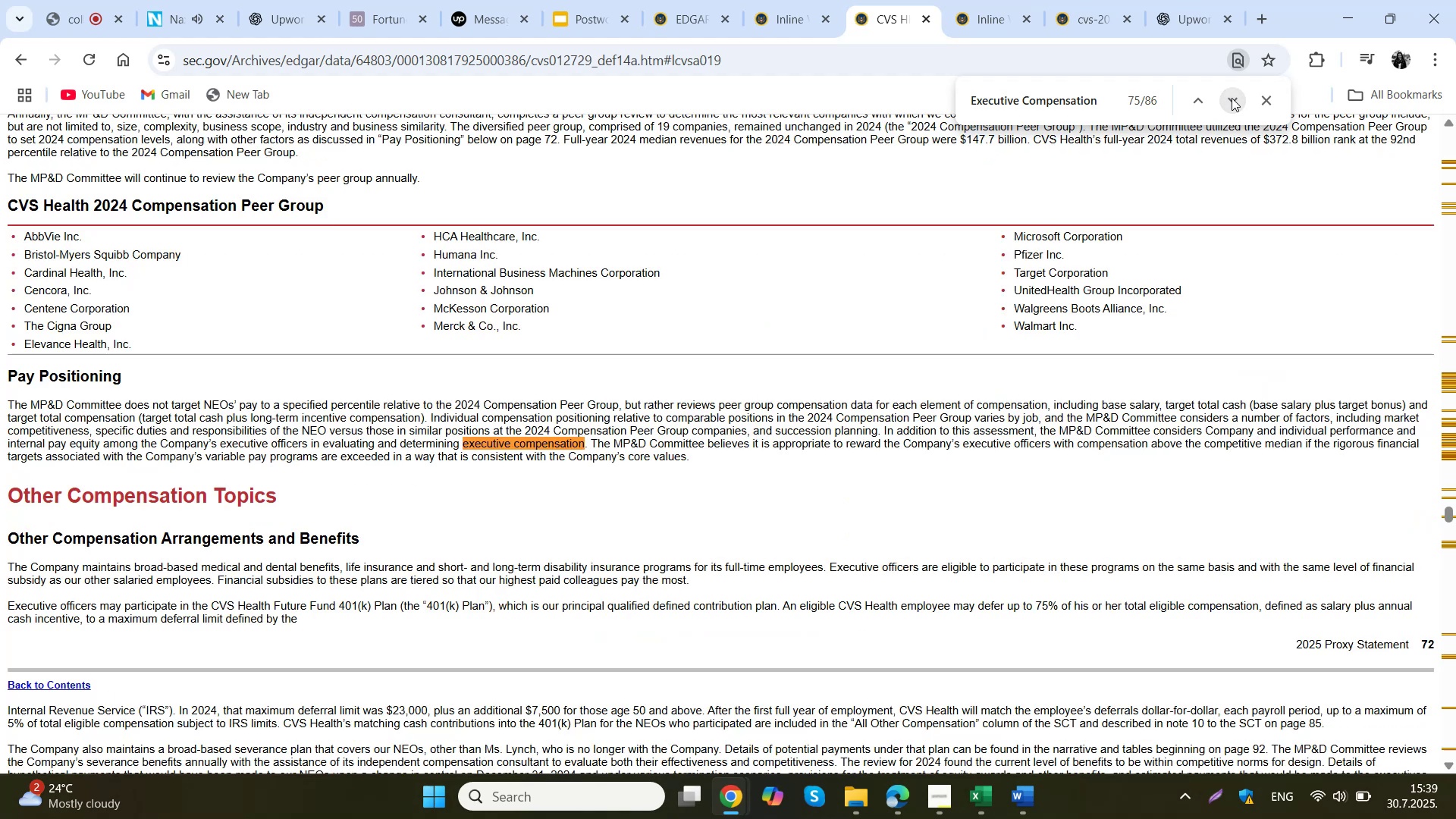 
left_click([1232, 98])
 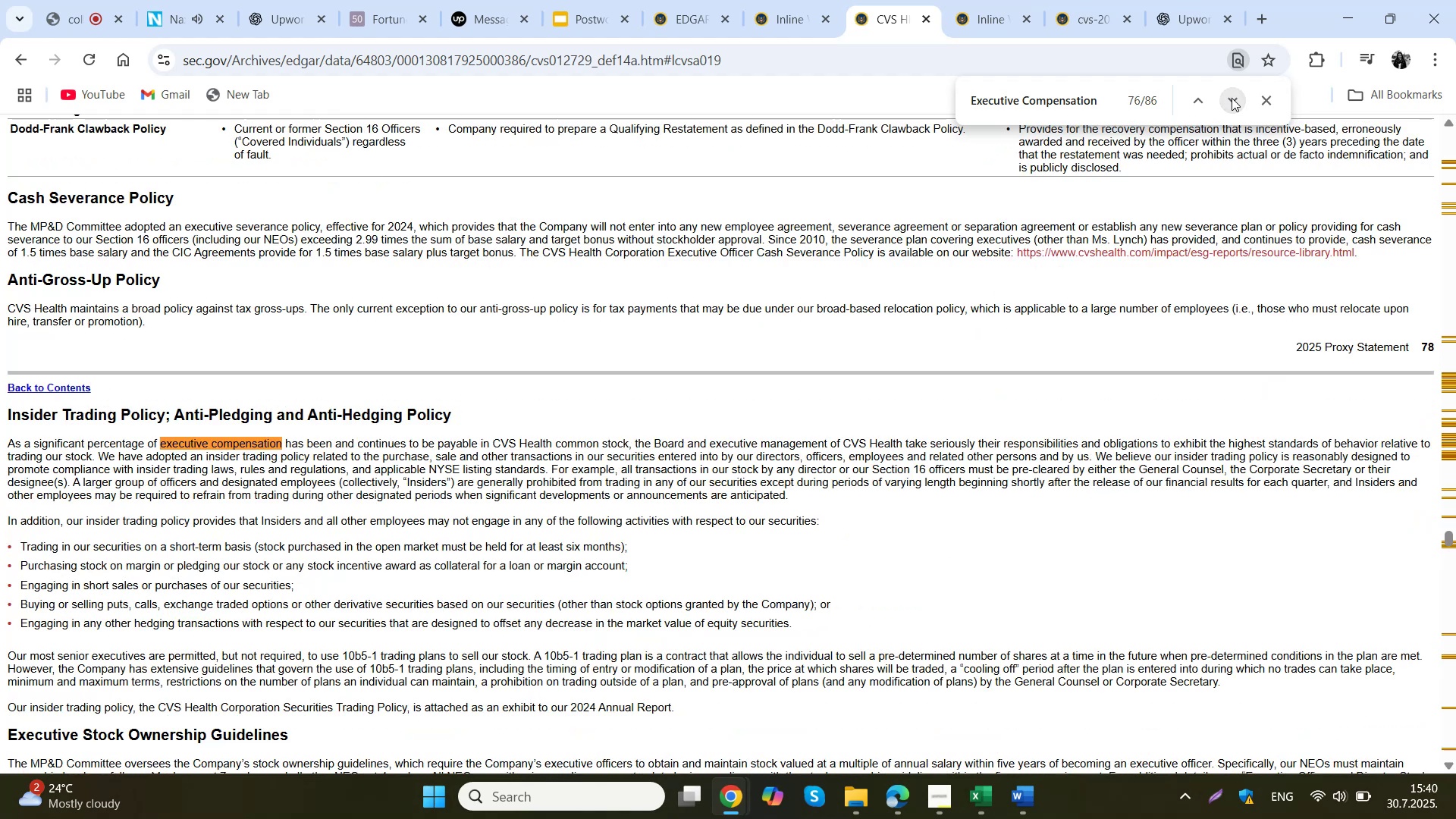 
left_click([1232, 98])
 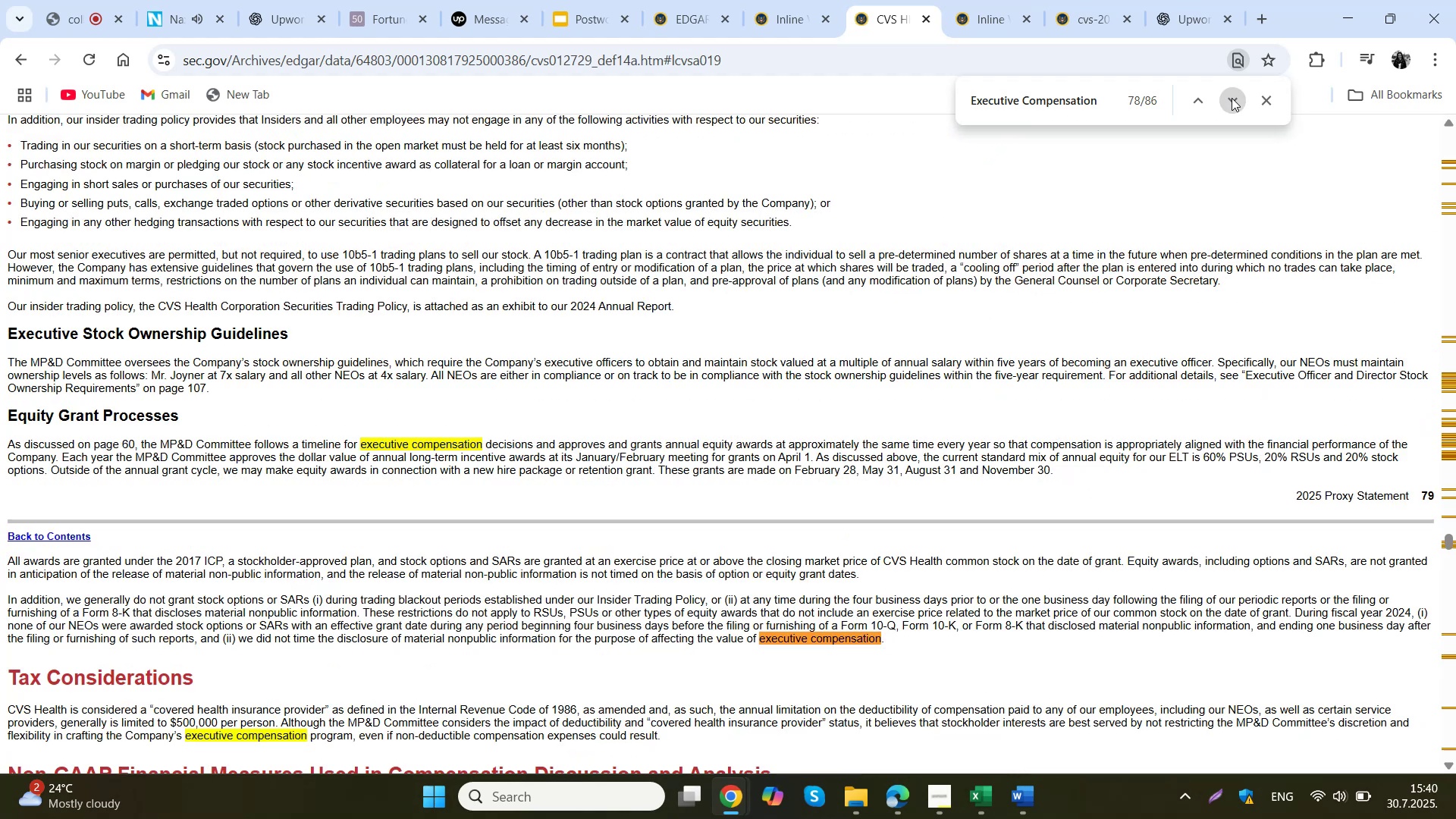 
double_click([1232, 98])
 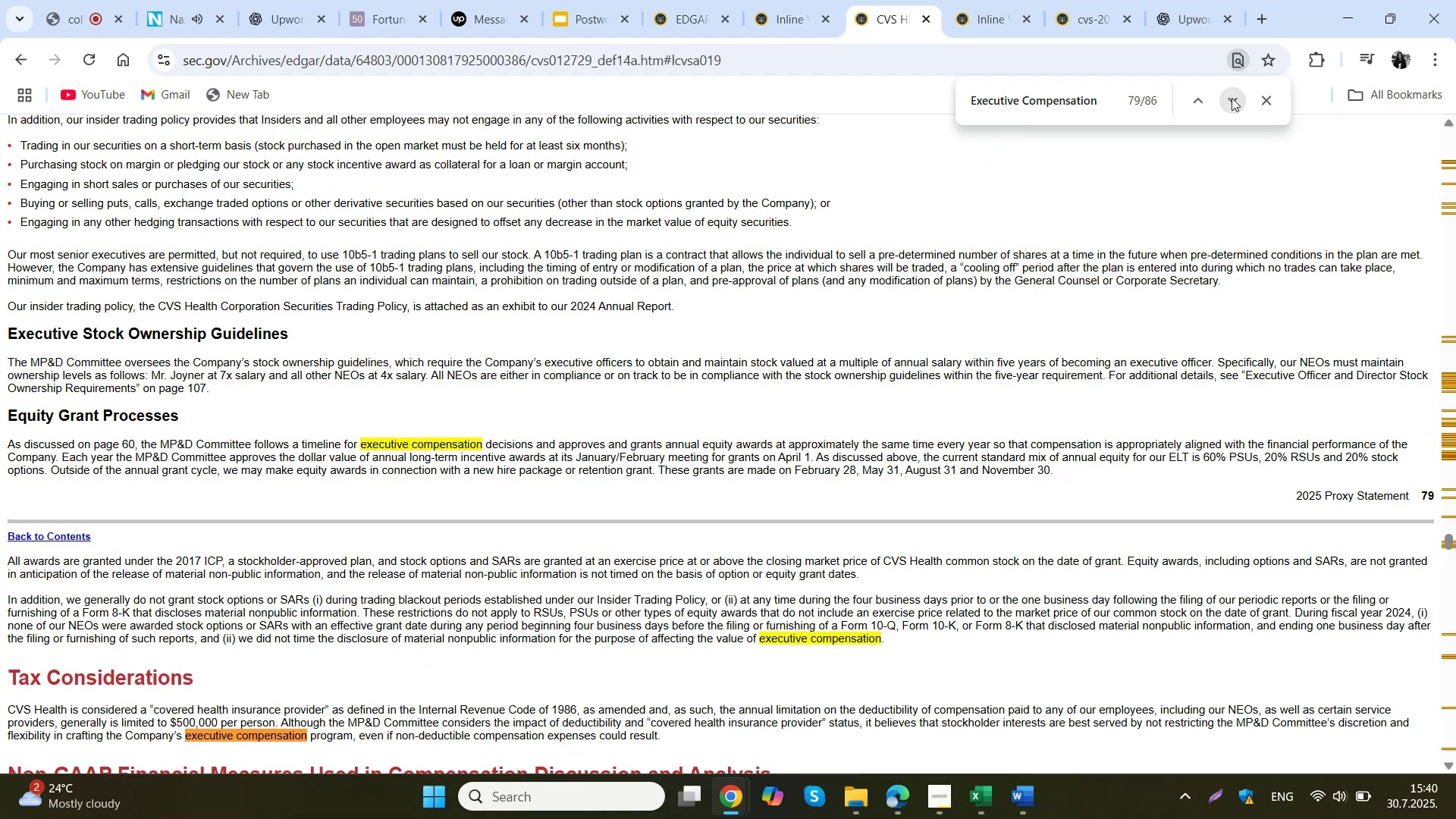 
triple_click([1232, 98])
 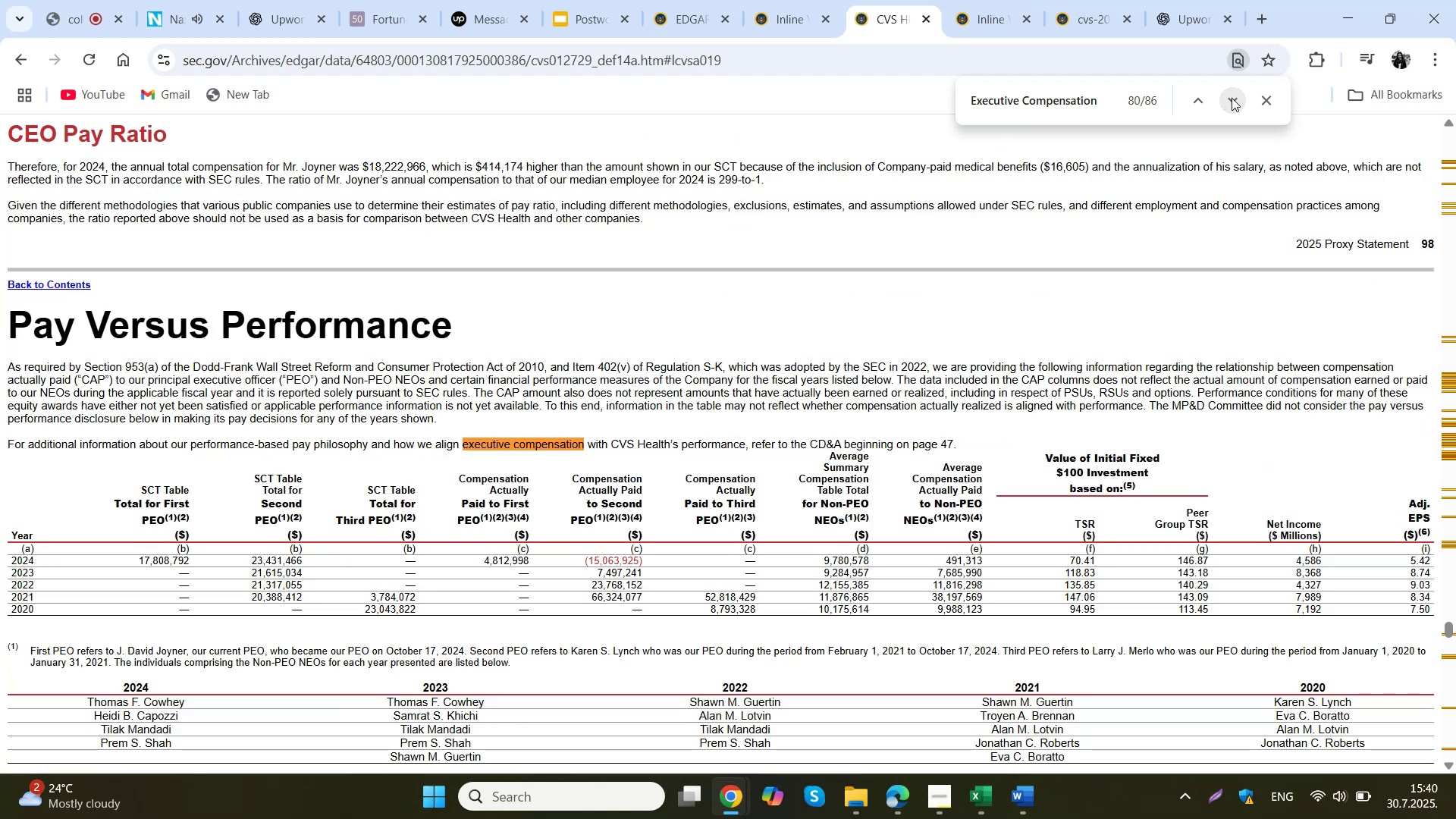 
triple_click([1232, 98])
 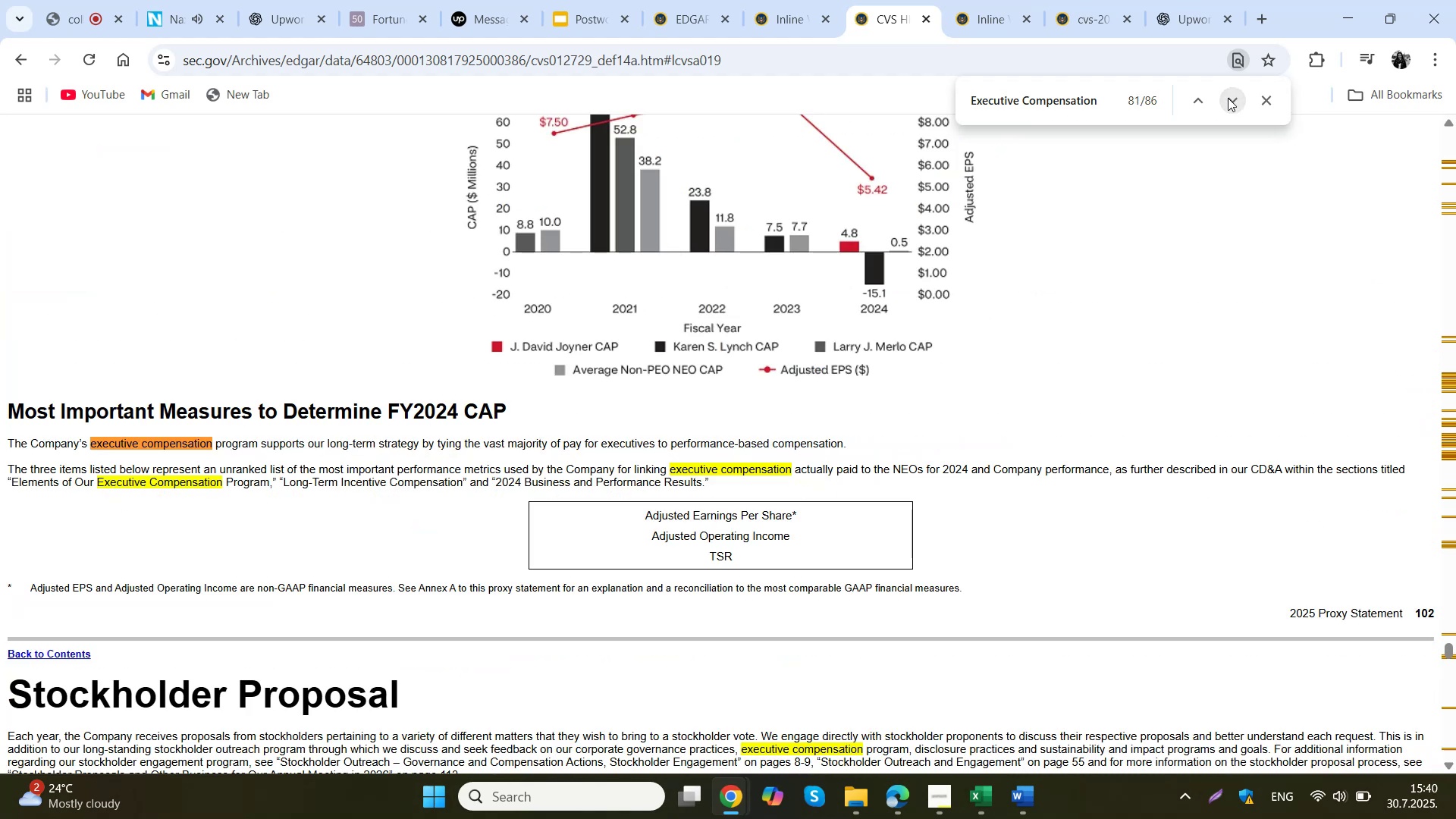 
left_click([1193, 101])
 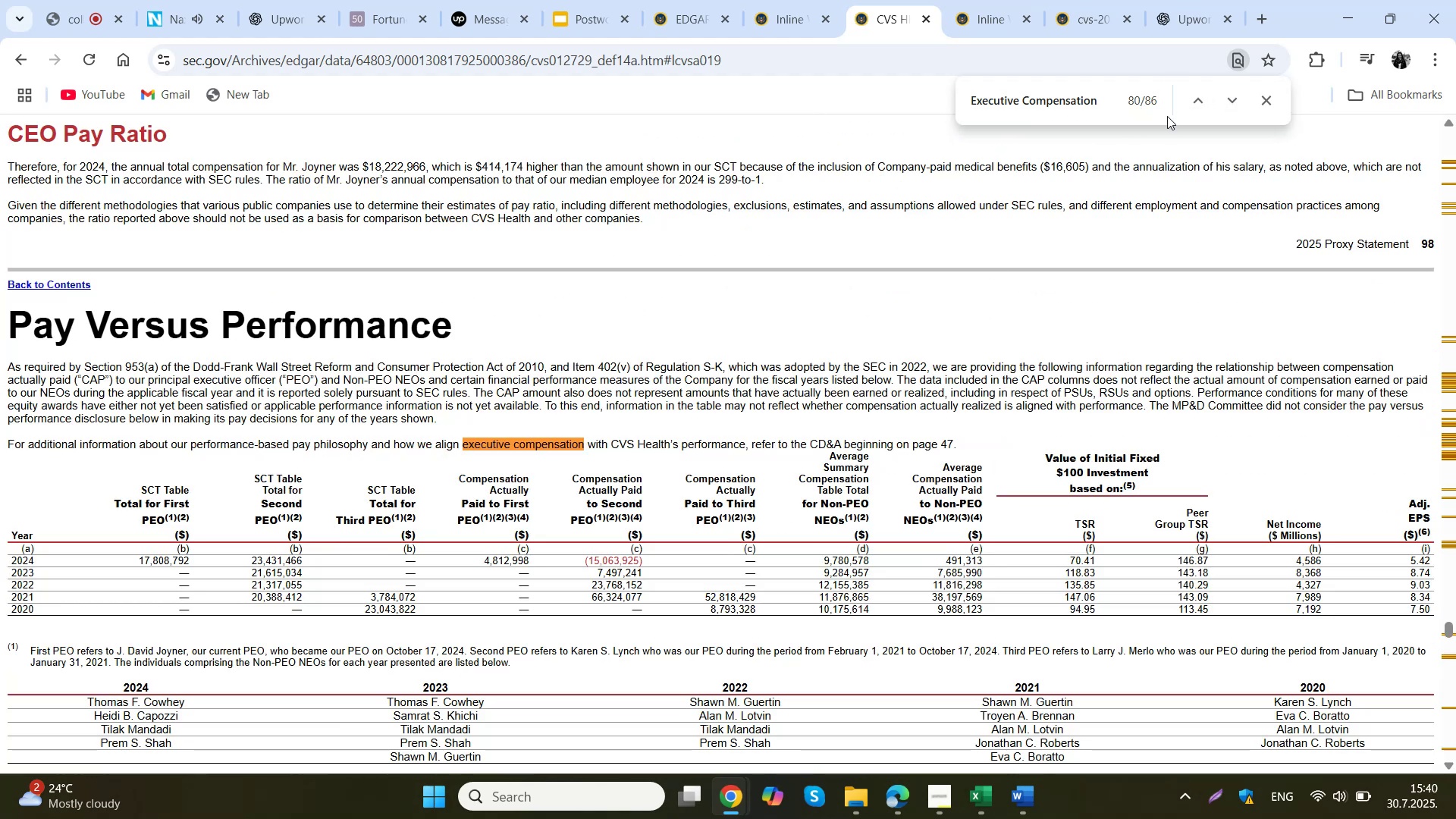 
left_click([1195, 101])
 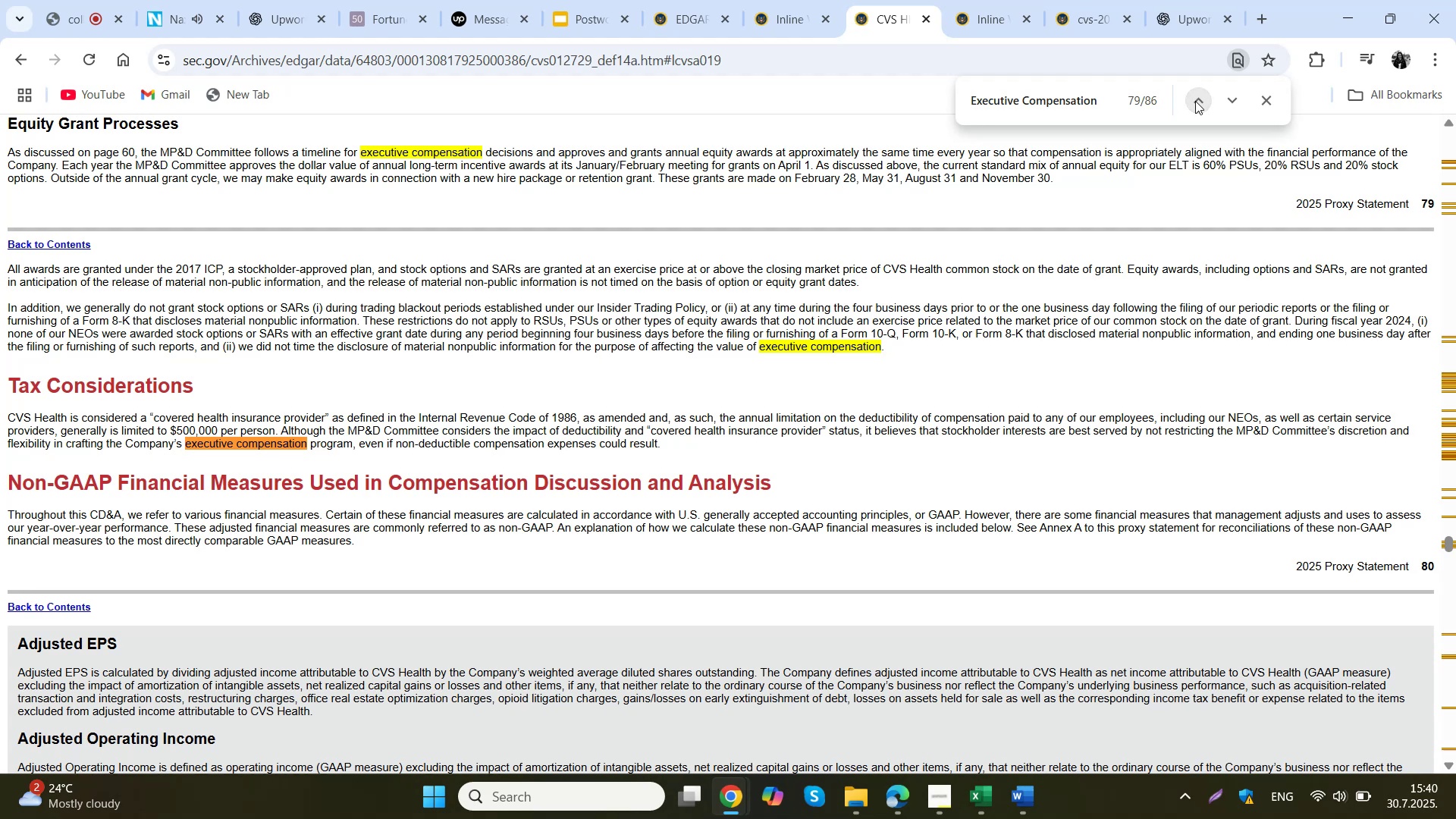 
scroll: coordinate [158, 307], scroll_direction: down, amount: 11.0
 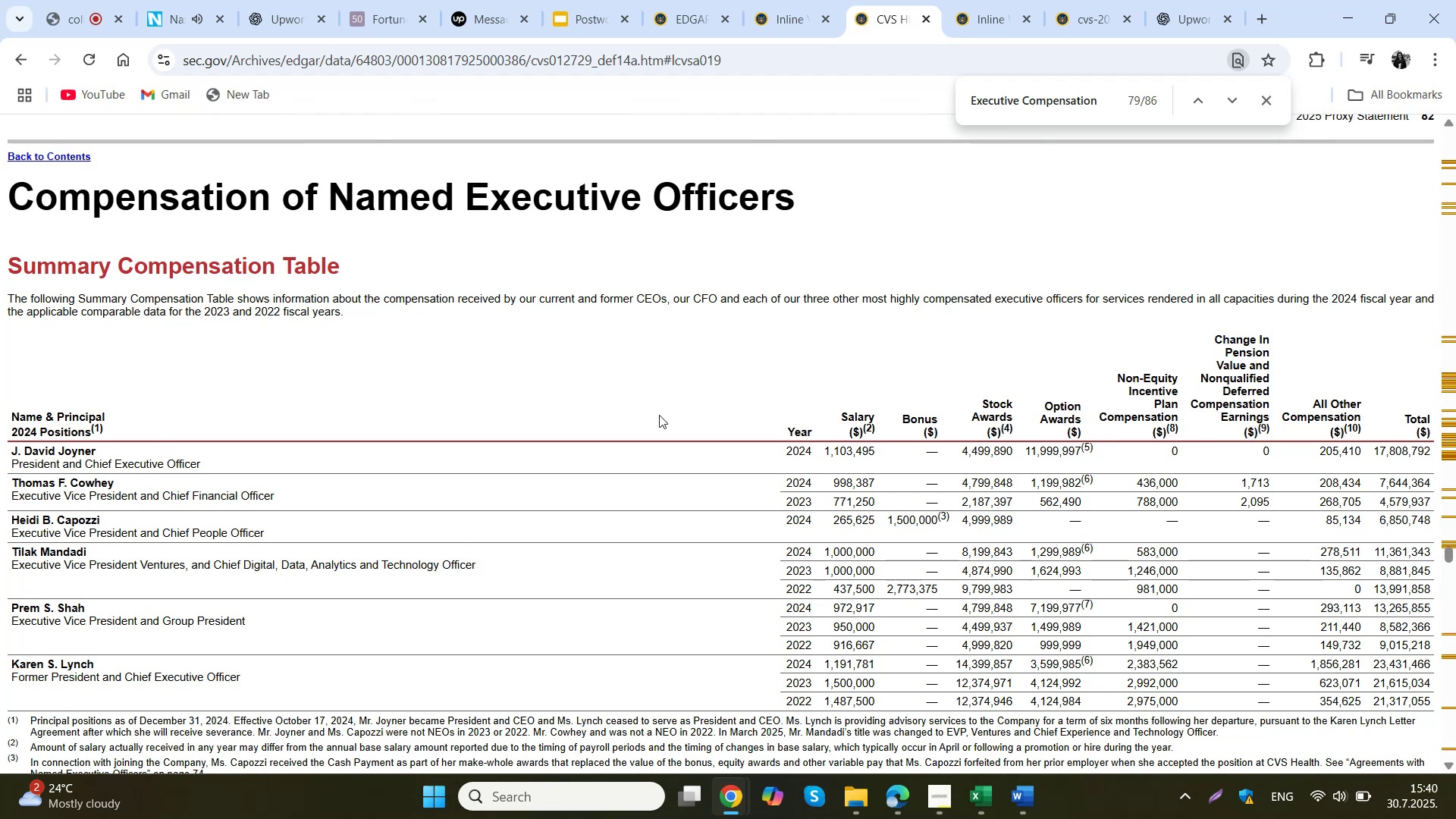 
wait(14.31)
 